 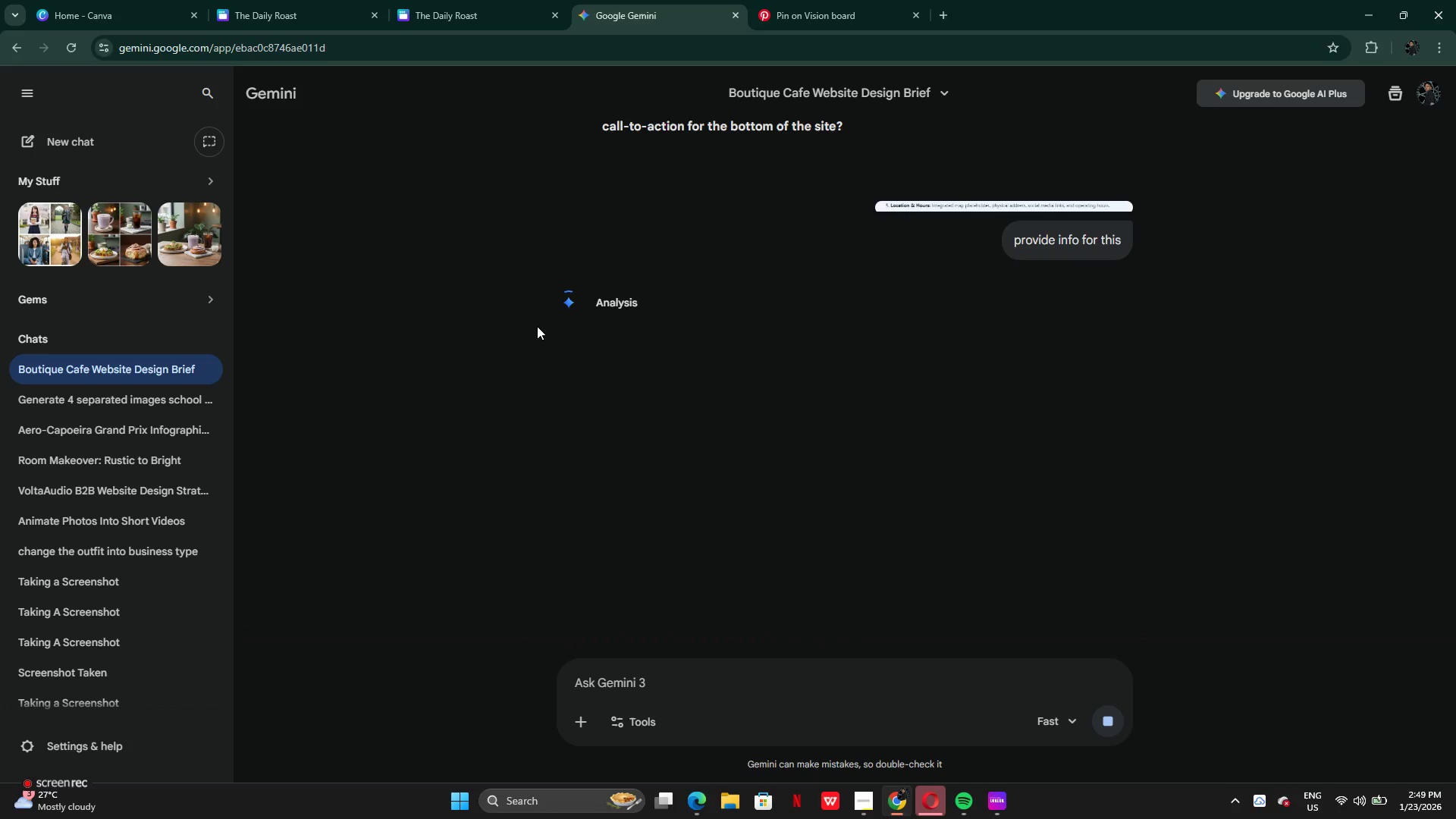 
double_click([537, 326])
 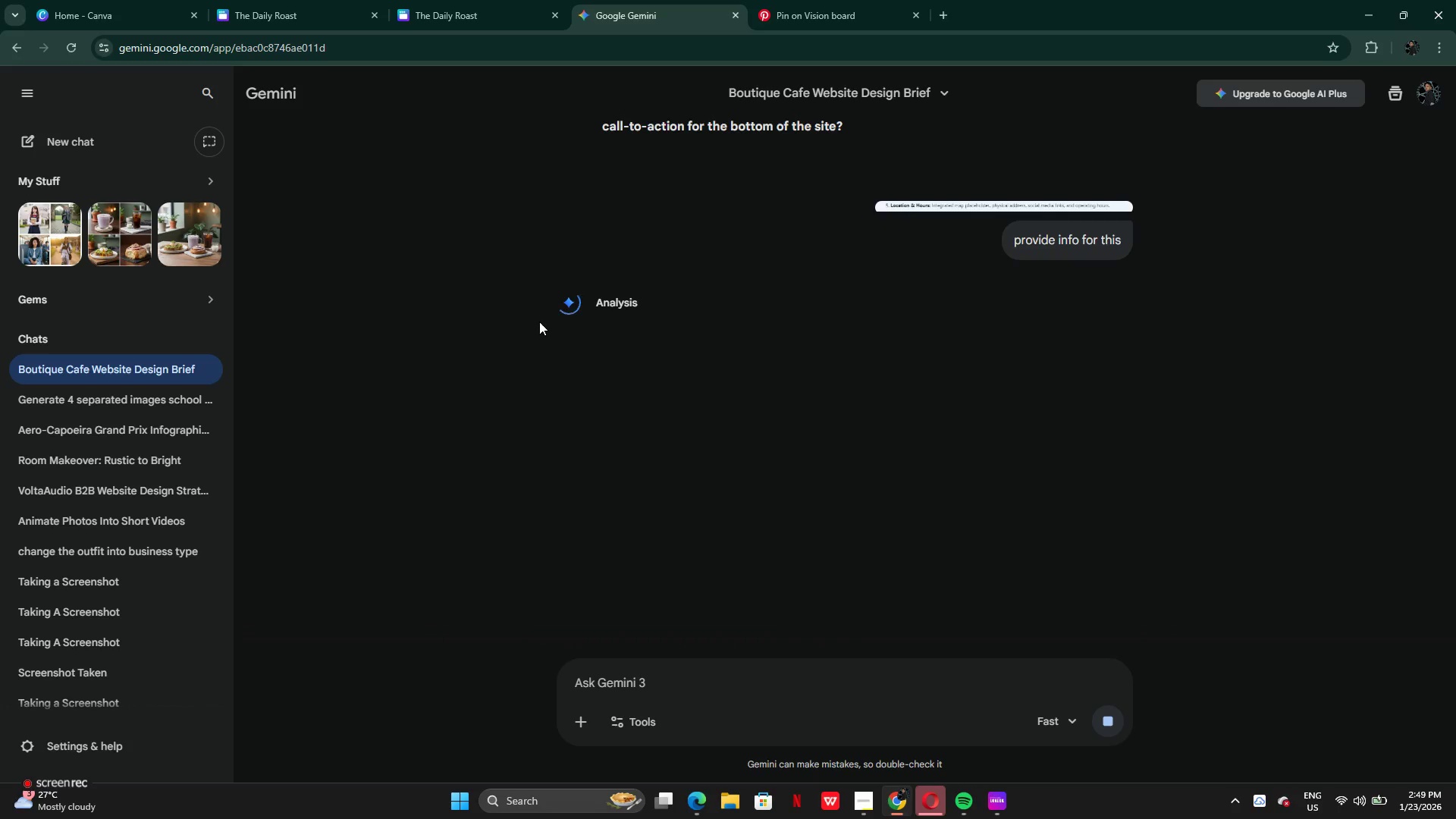 
triple_click([544, 321])
 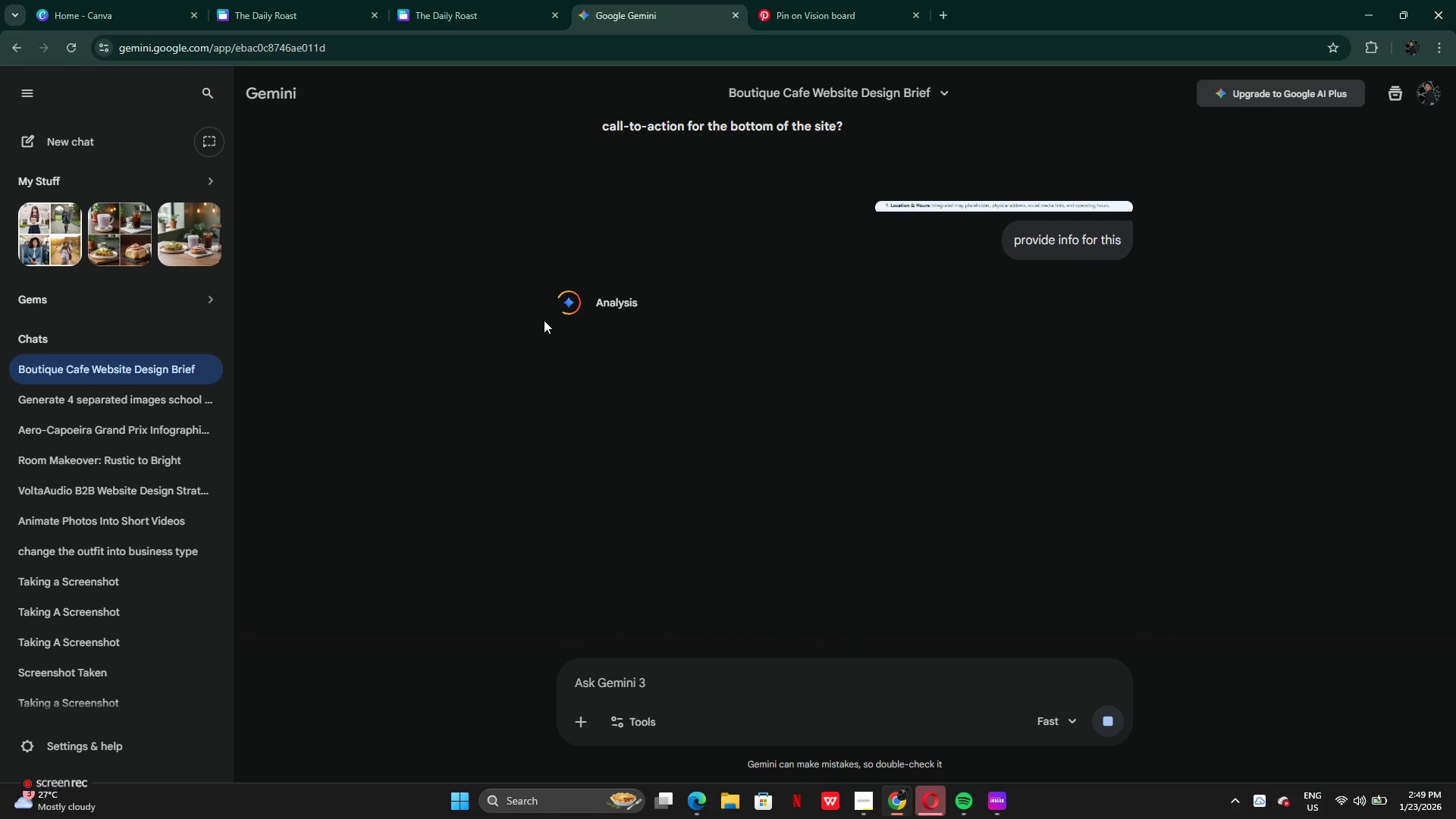 
left_click_drag(start_coordinate=[546, 313], to_coordinate=[555, 308])
 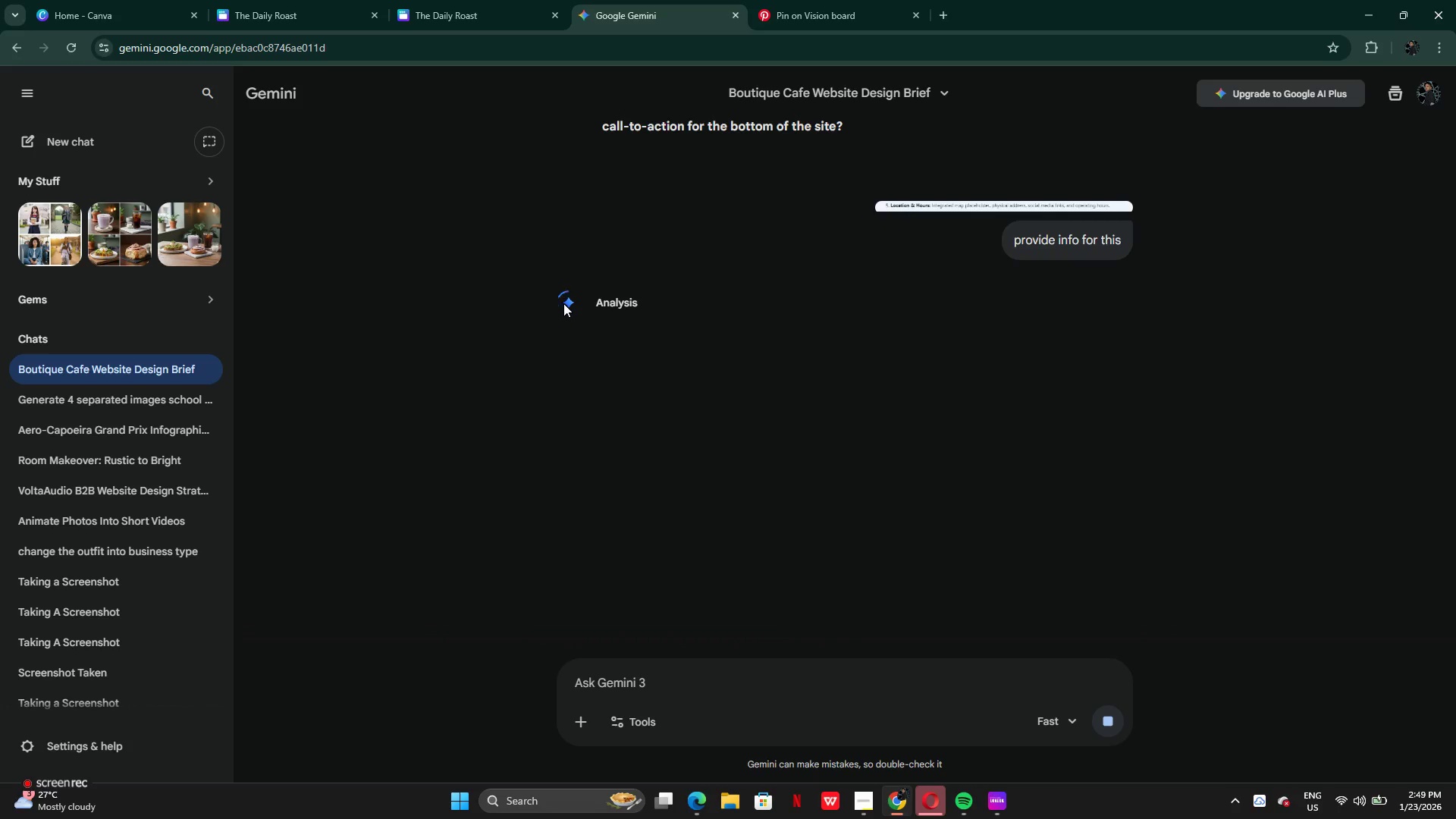 
left_click_drag(start_coordinate=[563, 303], to_coordinate=[573, 303])
 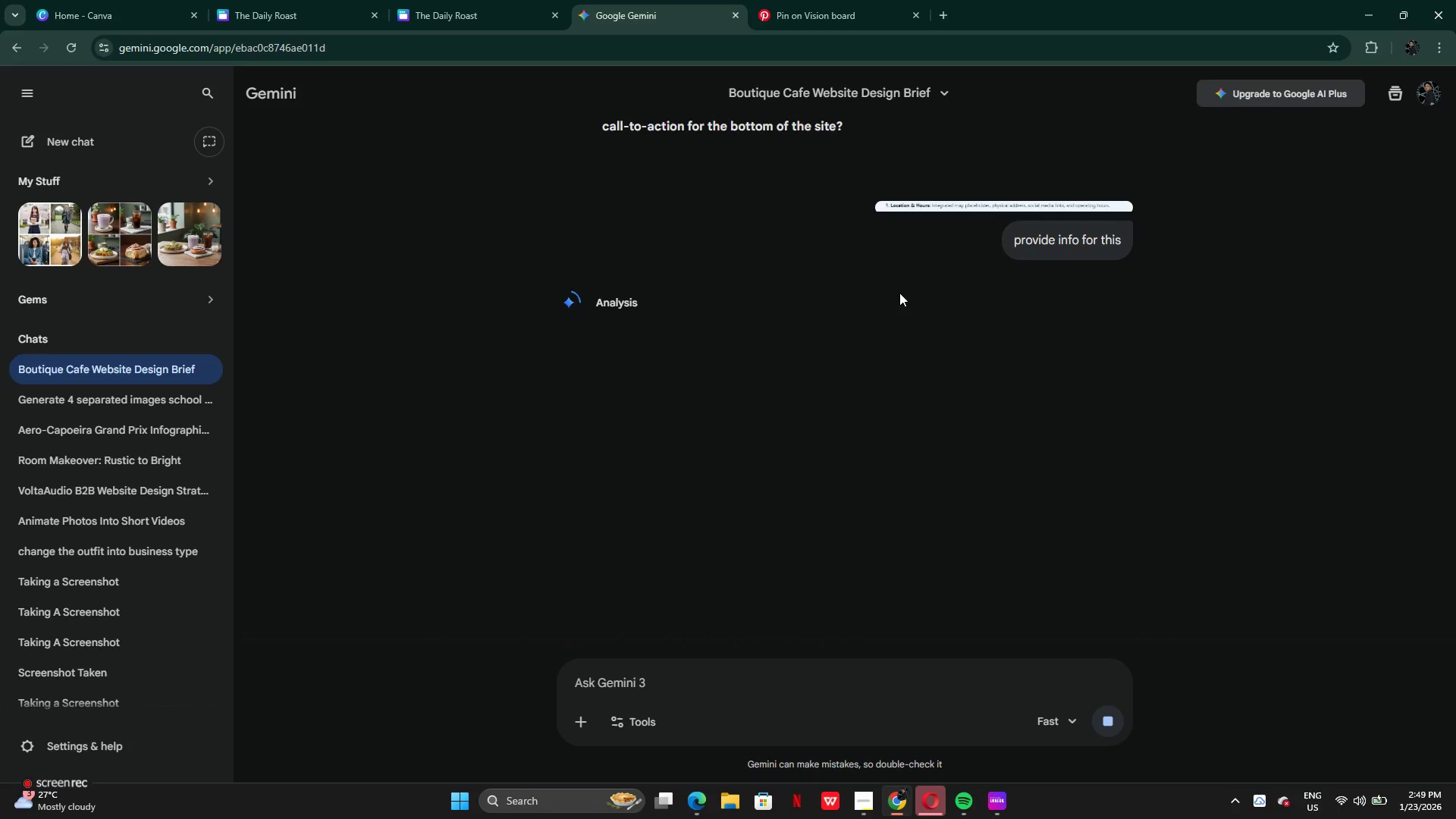 
left_click_drag(start_coordinate=[699, 301], to_coordinate=[1021, 264])
 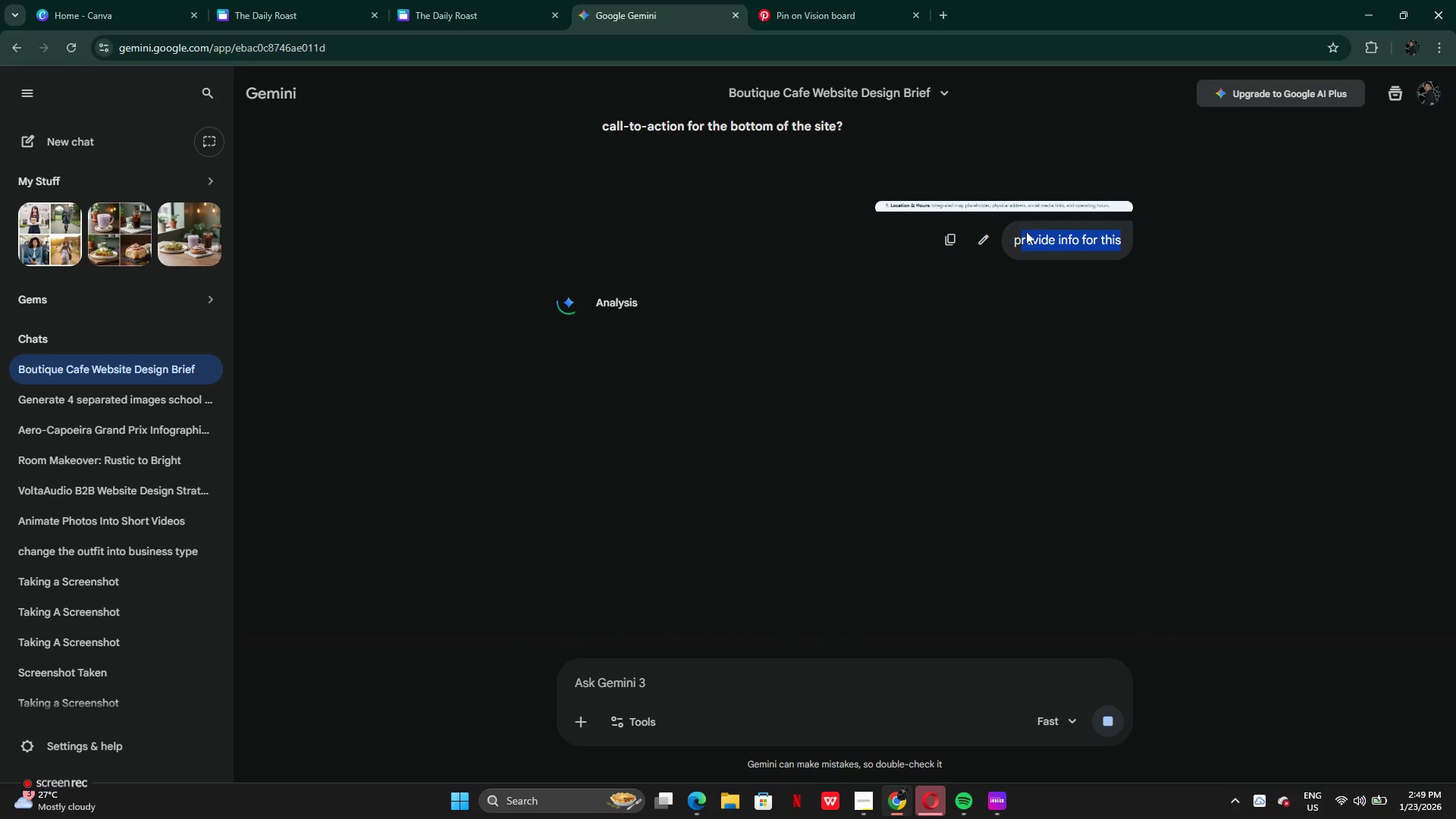 
triple_click([1026, 231])
 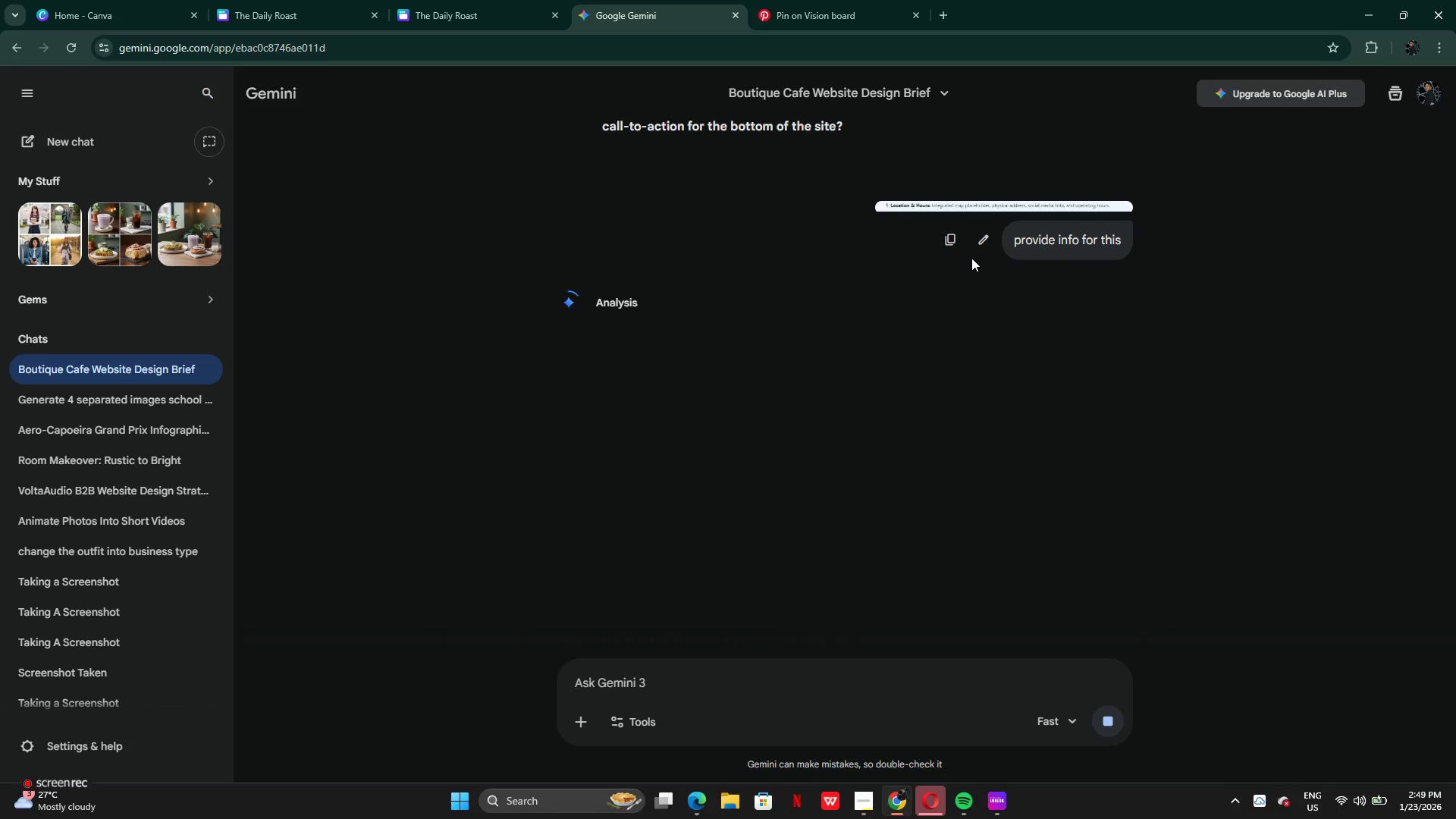 
left_click([976, 244])
 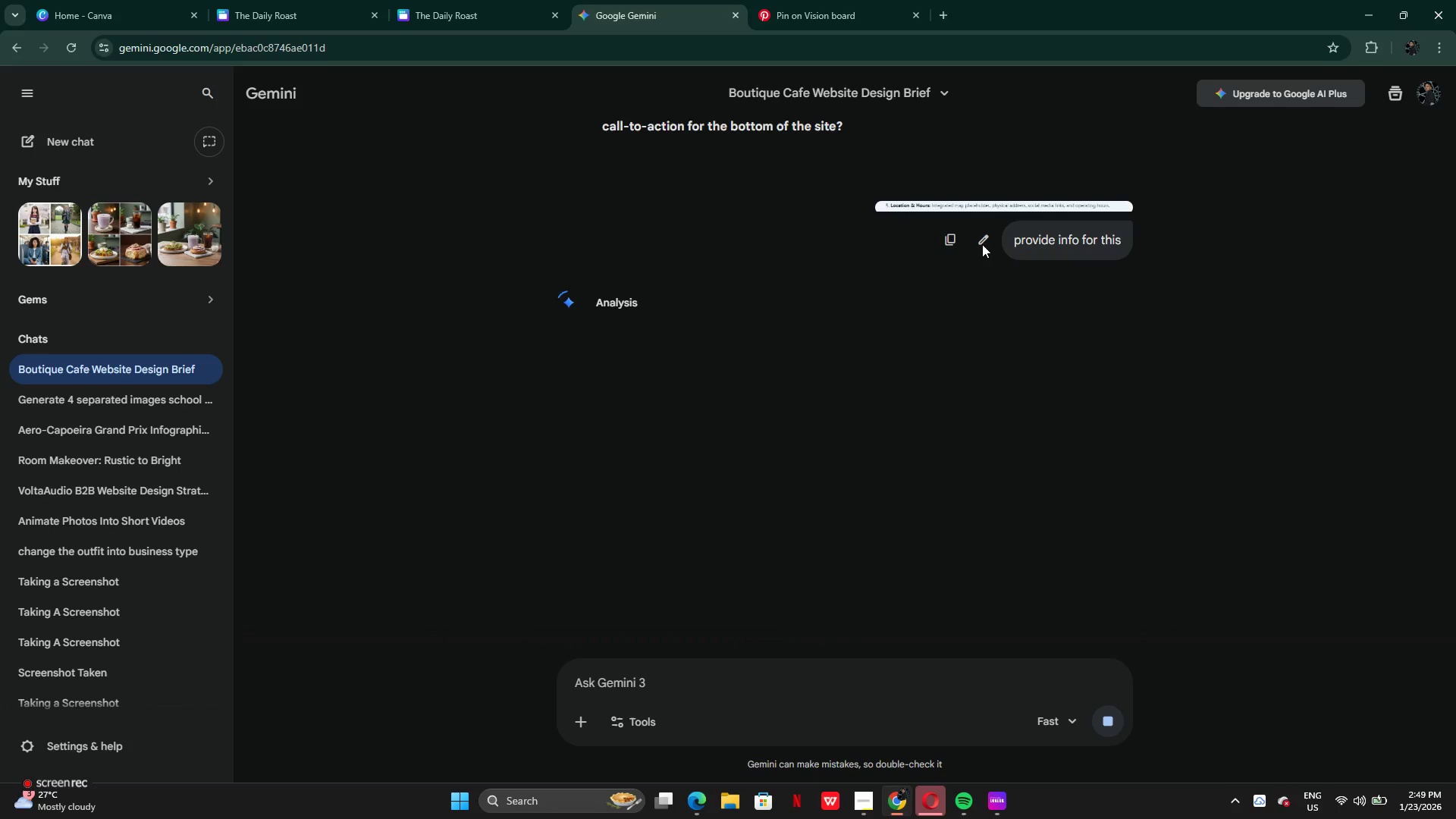 
left_click([984, 243])
 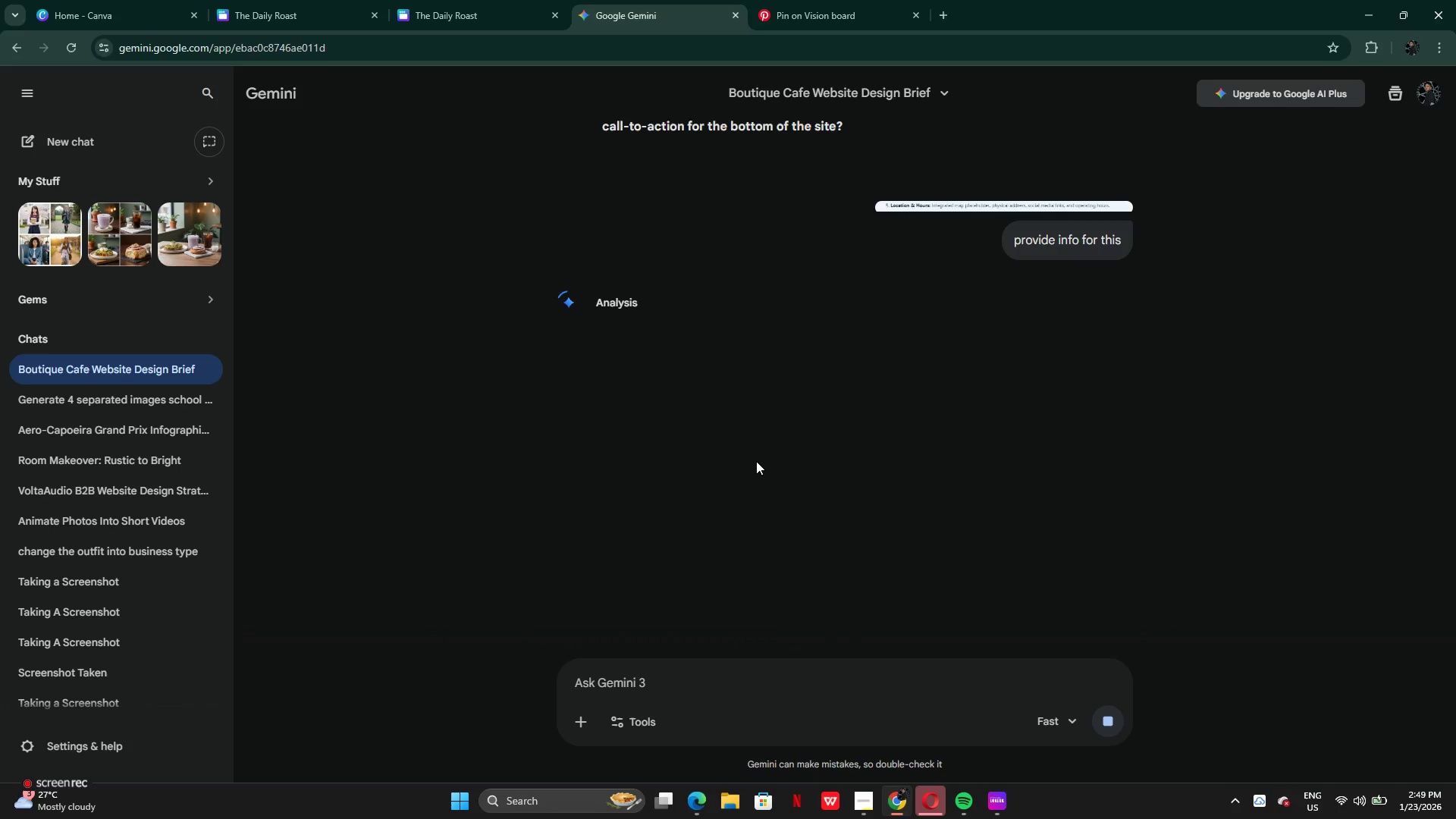 
scroll: coordinate [760, 466], scroll_direction: down, amount: 2.0
 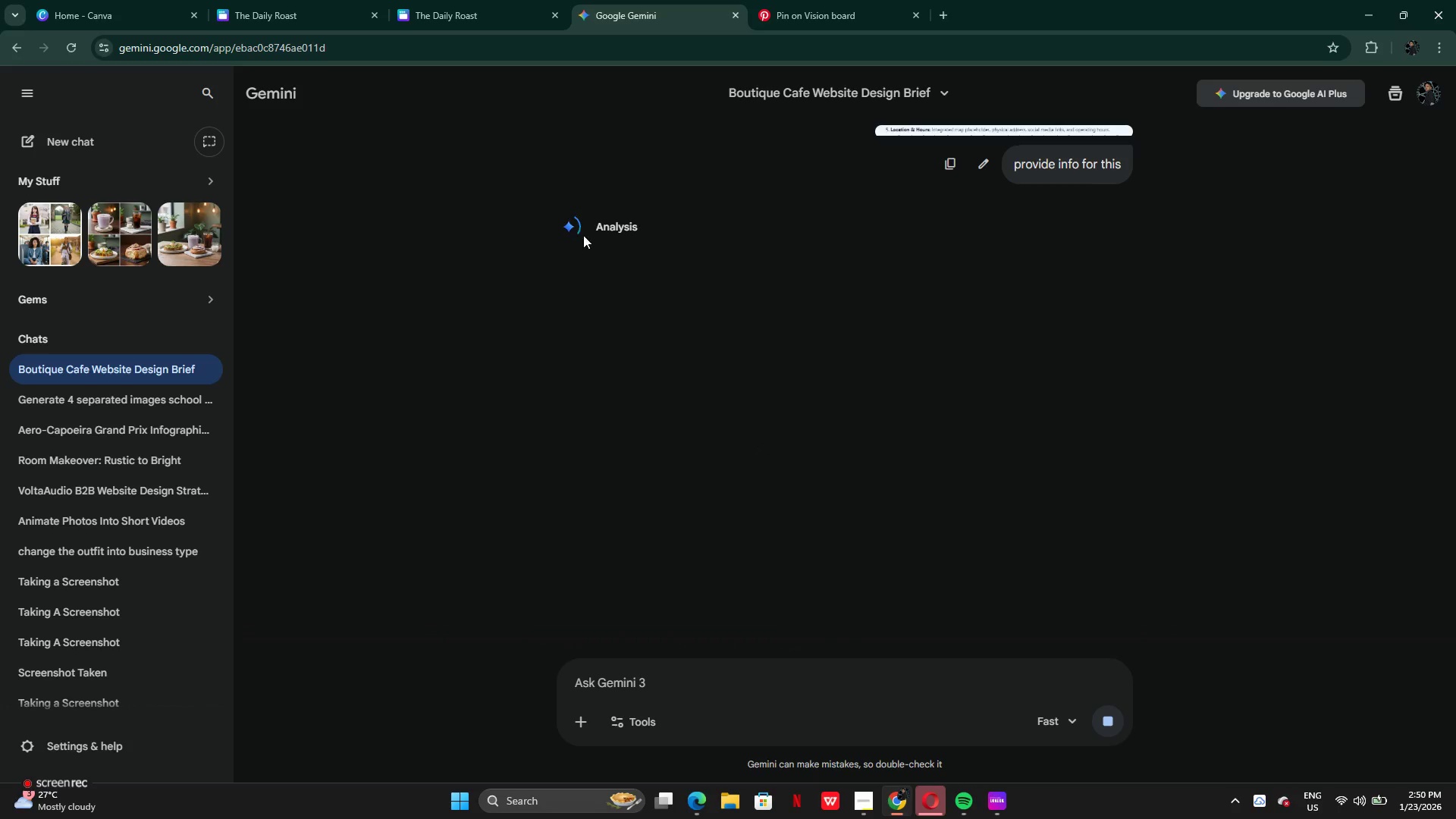 
left_click([592, 235])
 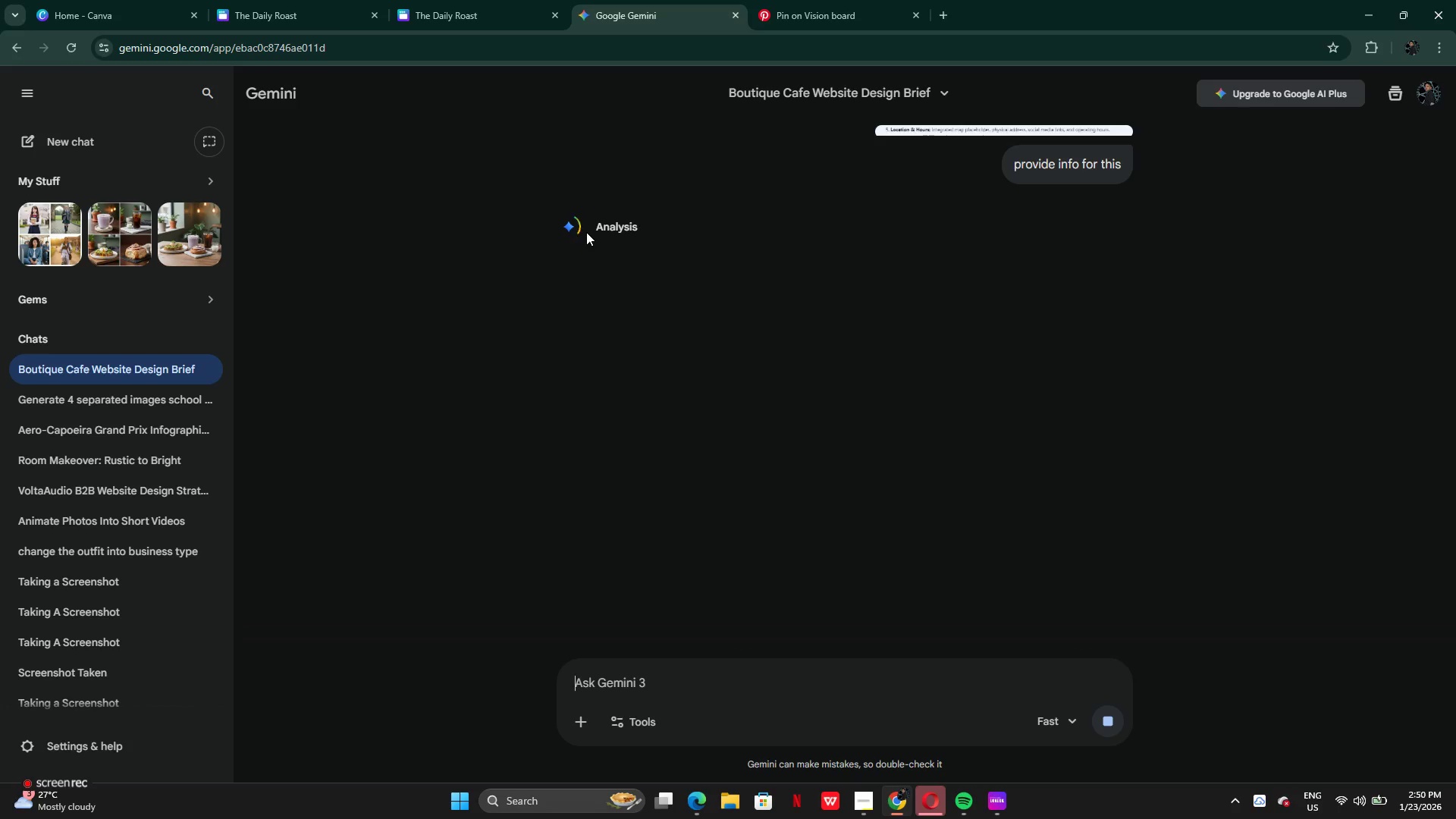 
left_click_drag(start_coordinate=[583, 230], to_coordinate=[566, 198])
 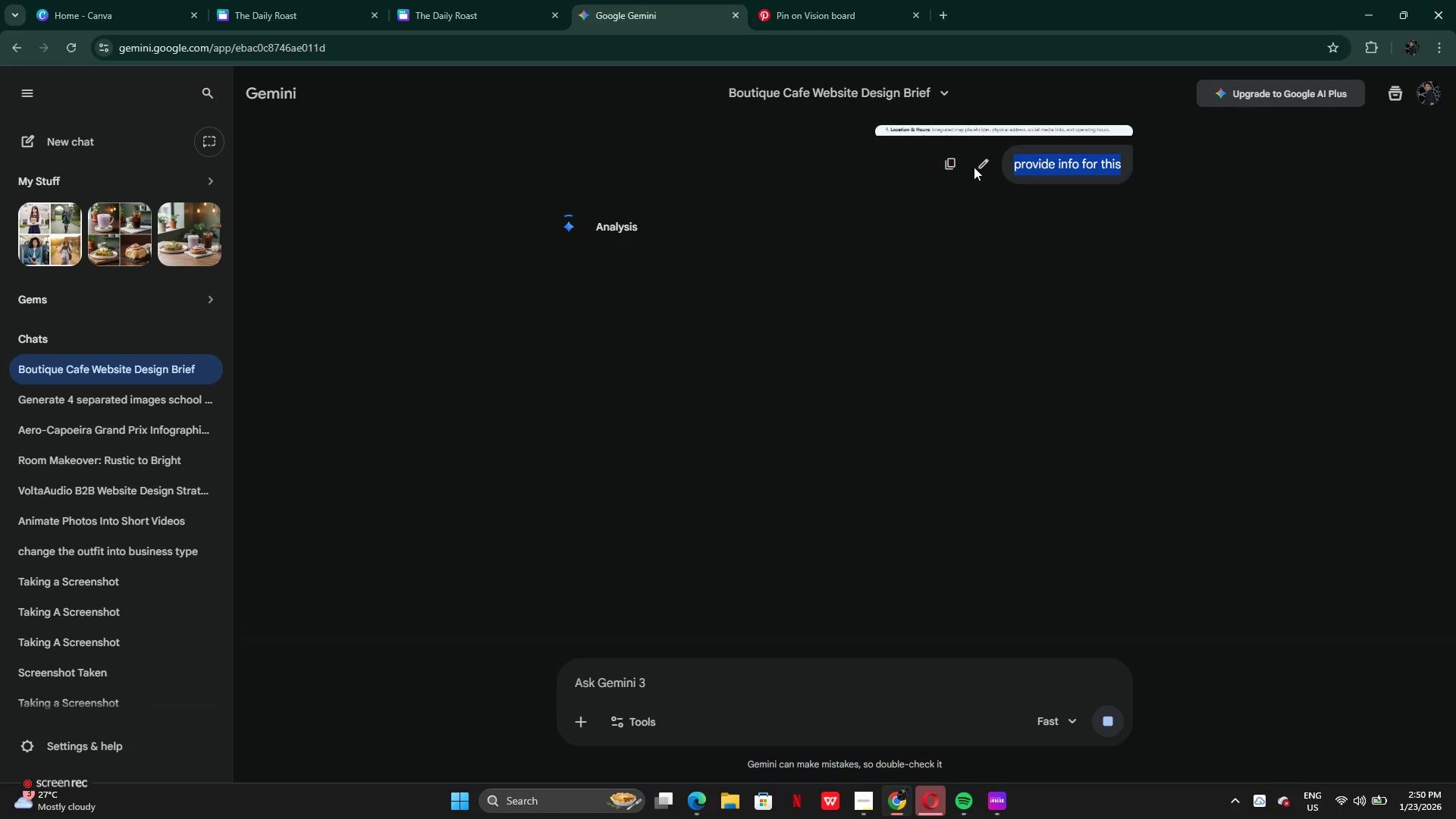 
left_click([977, 166])
 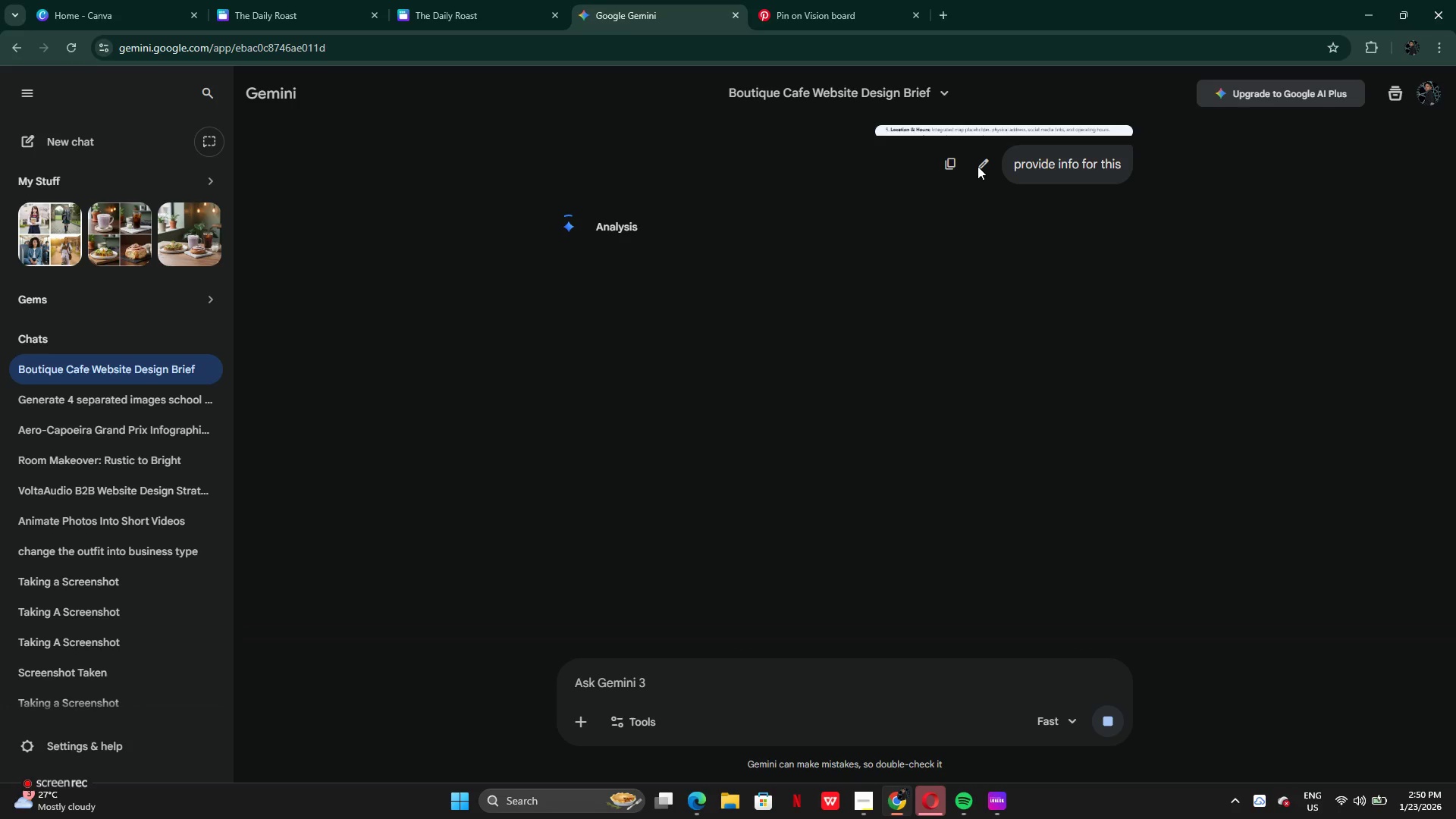 
left_click([977, 165])
 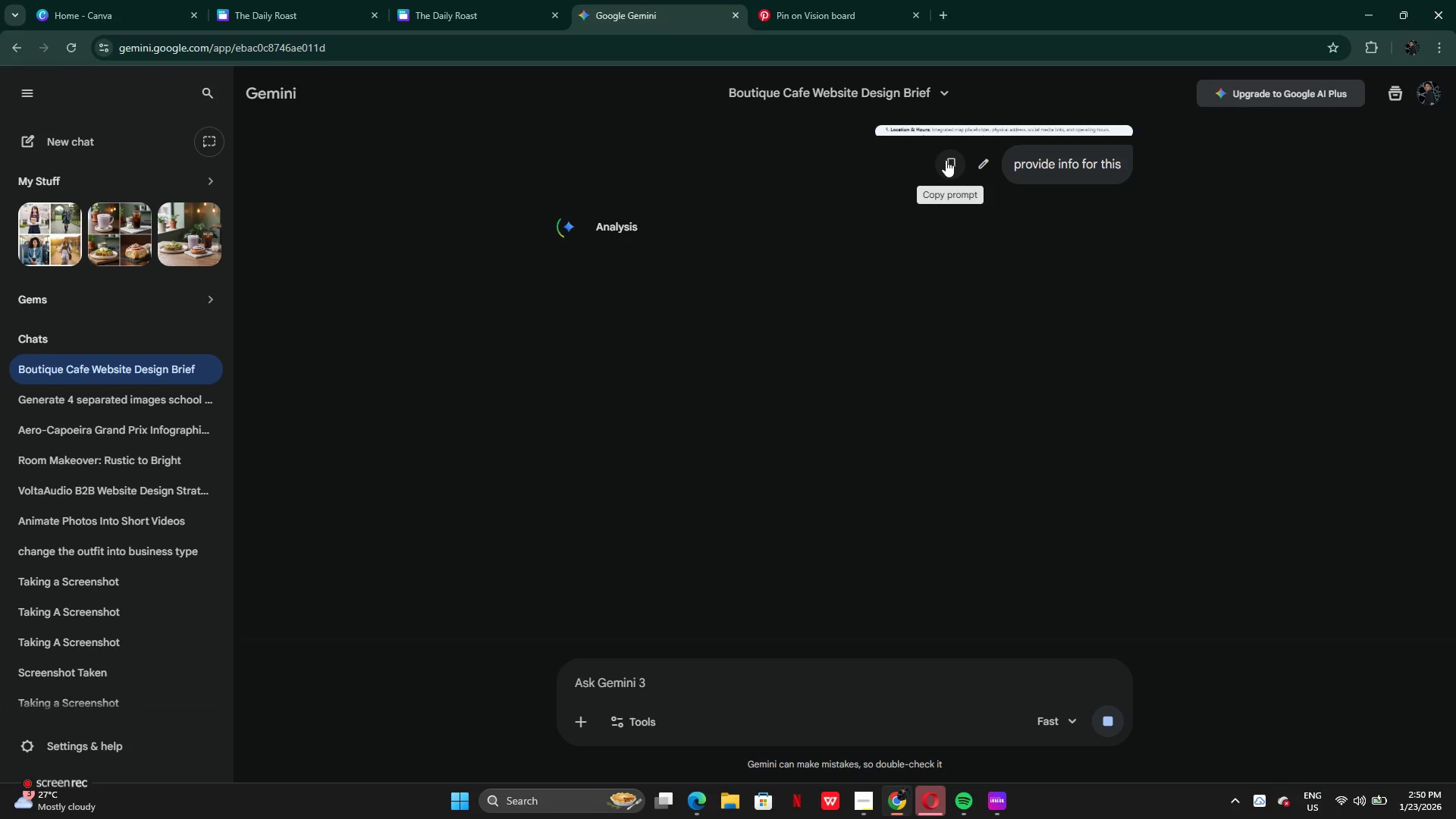 
left_click([948, 160])
 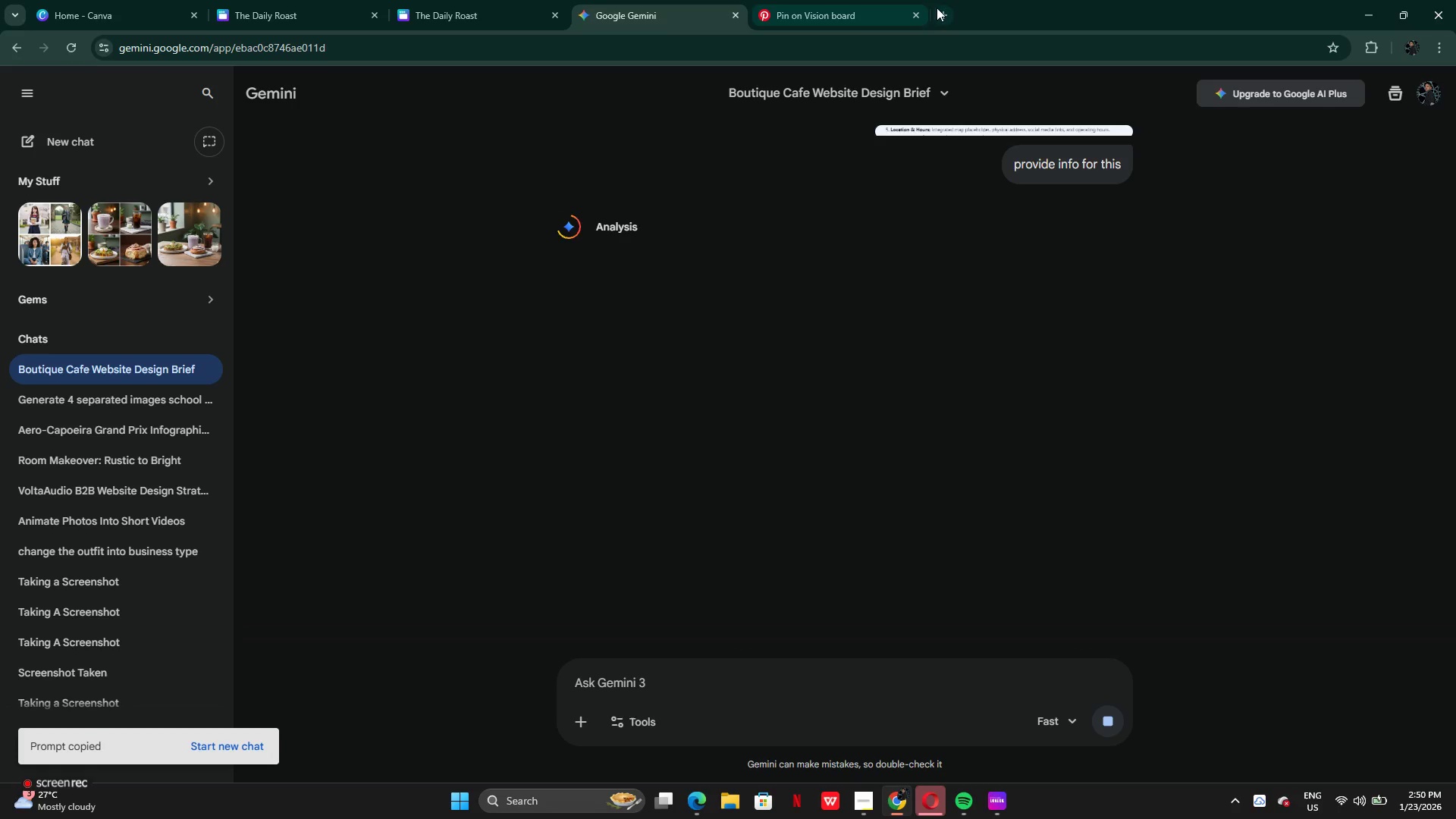 
left_click([941, 17])
 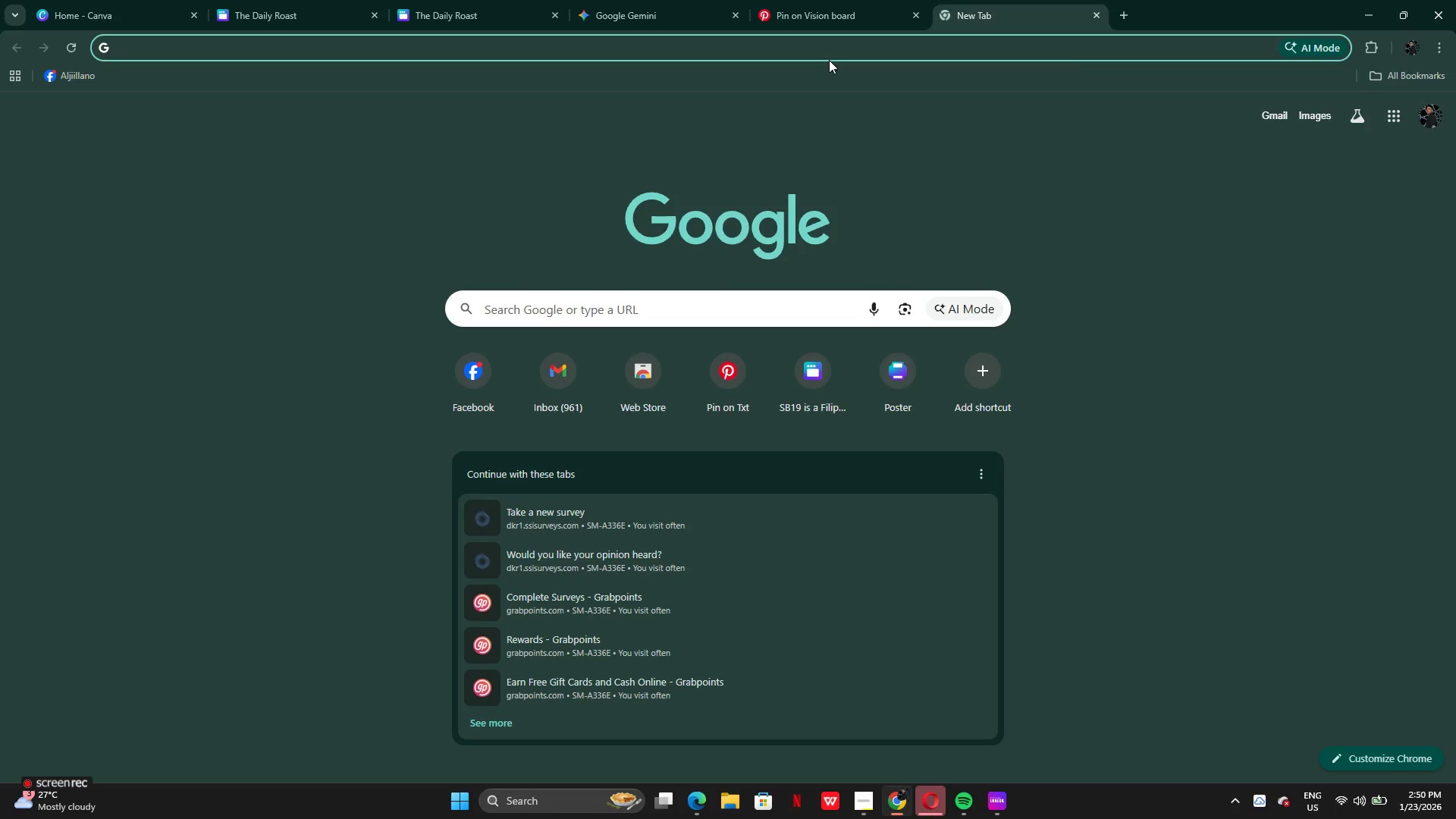 
type(cici)
 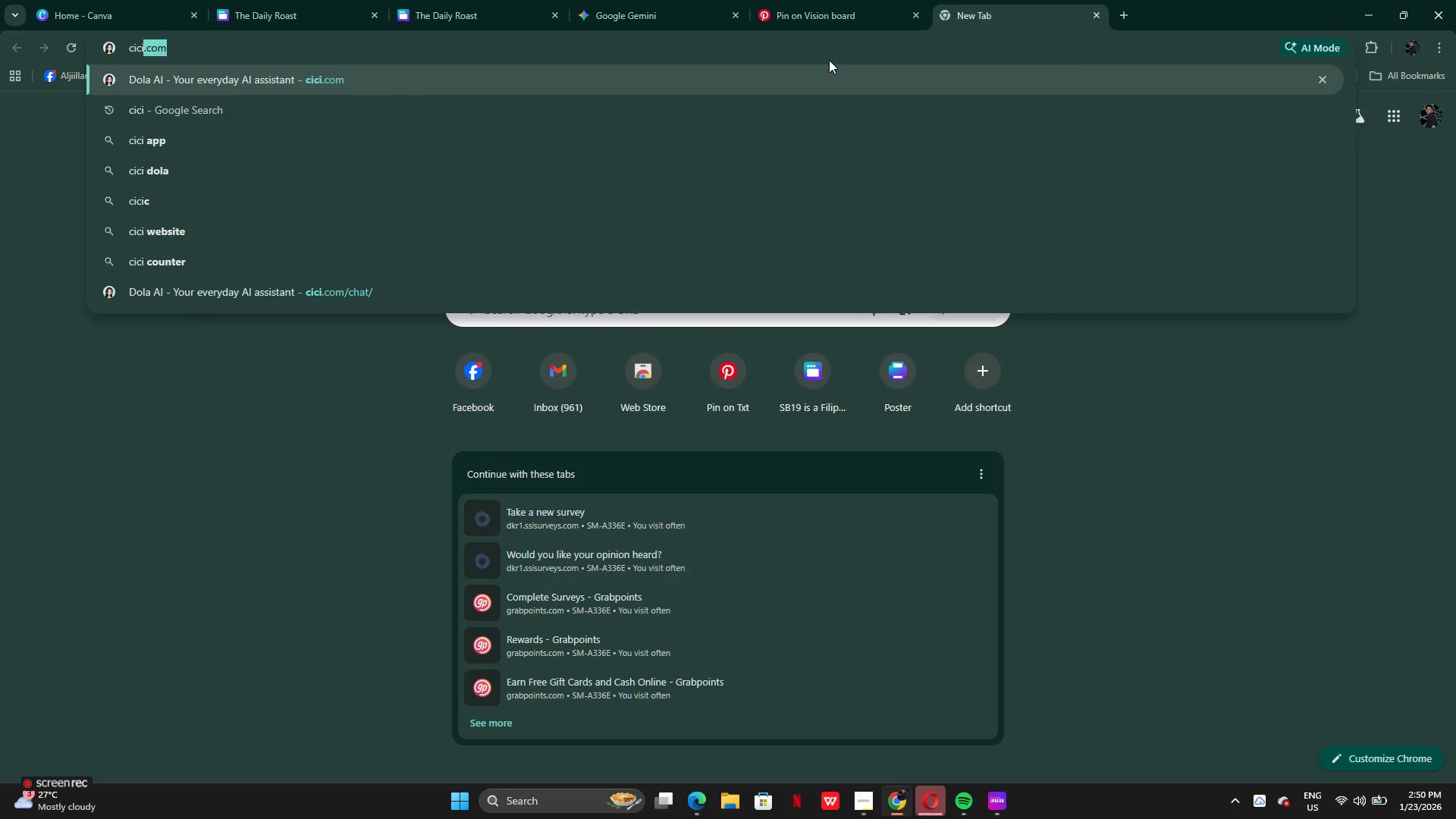 
key(Enter)
 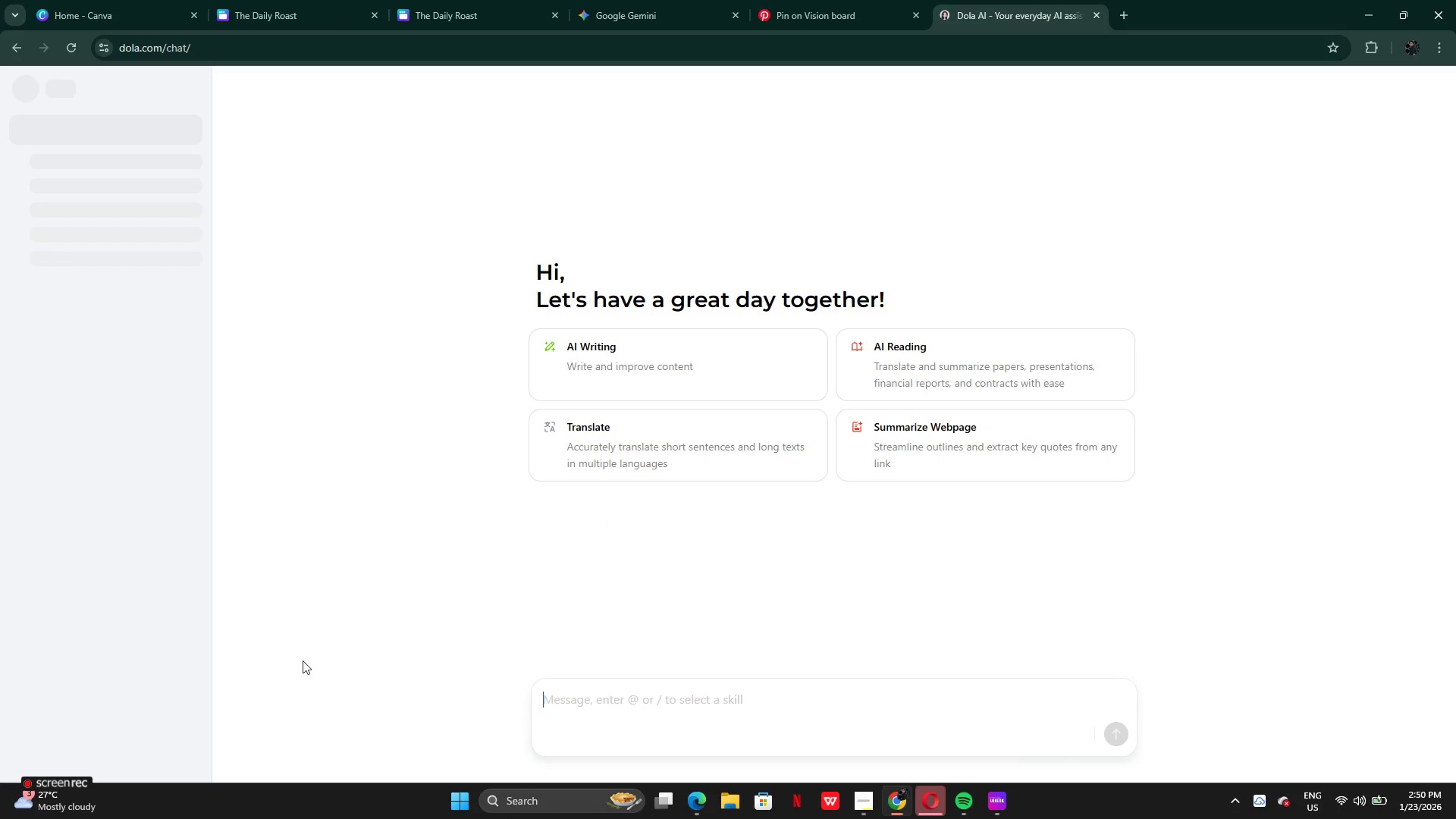 
key(Control+V)
 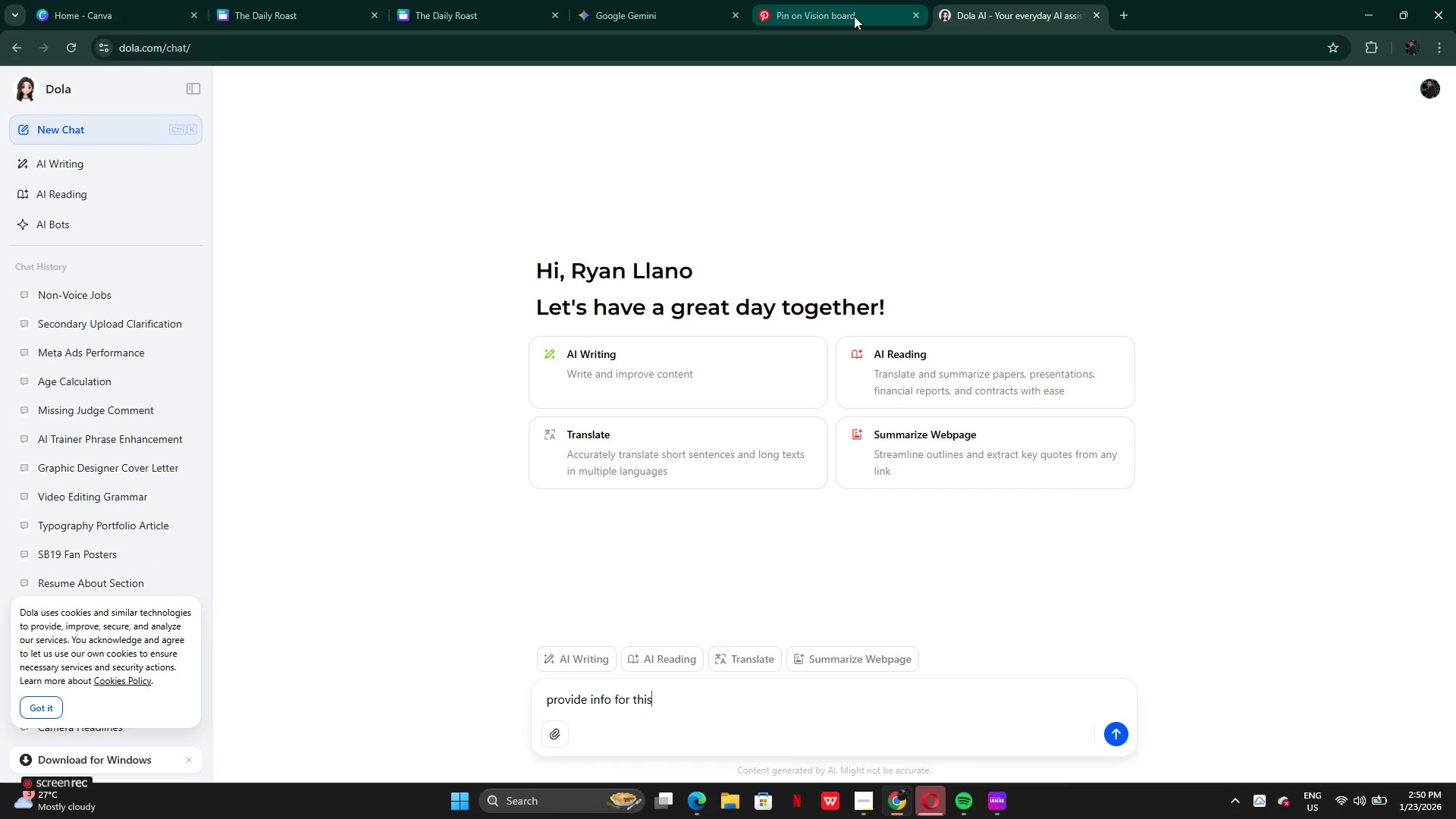 
left_click([667, 4])
 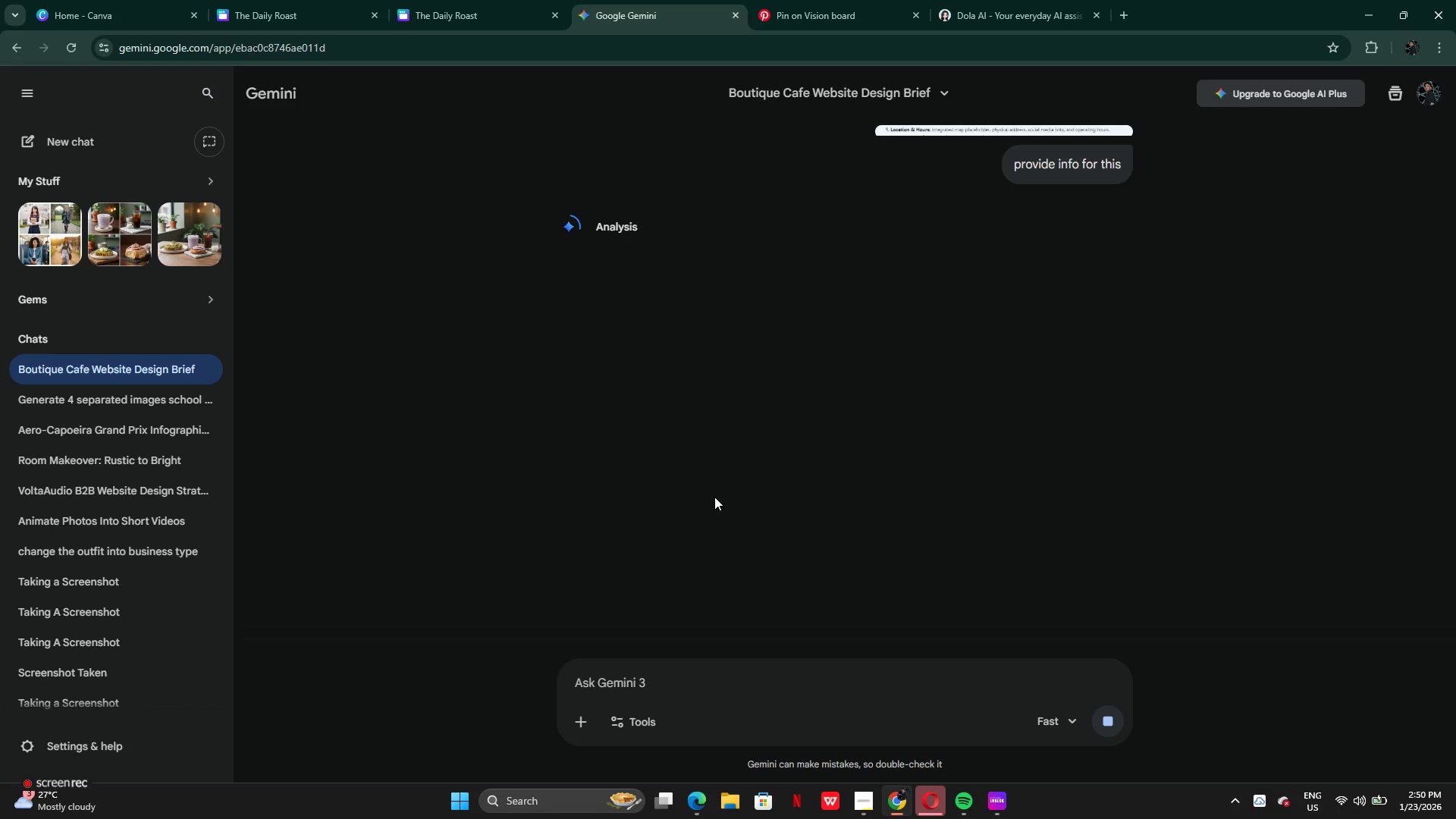 
scroll: coordinate [759, 545], scroll_direction: up, amount: 4.0
 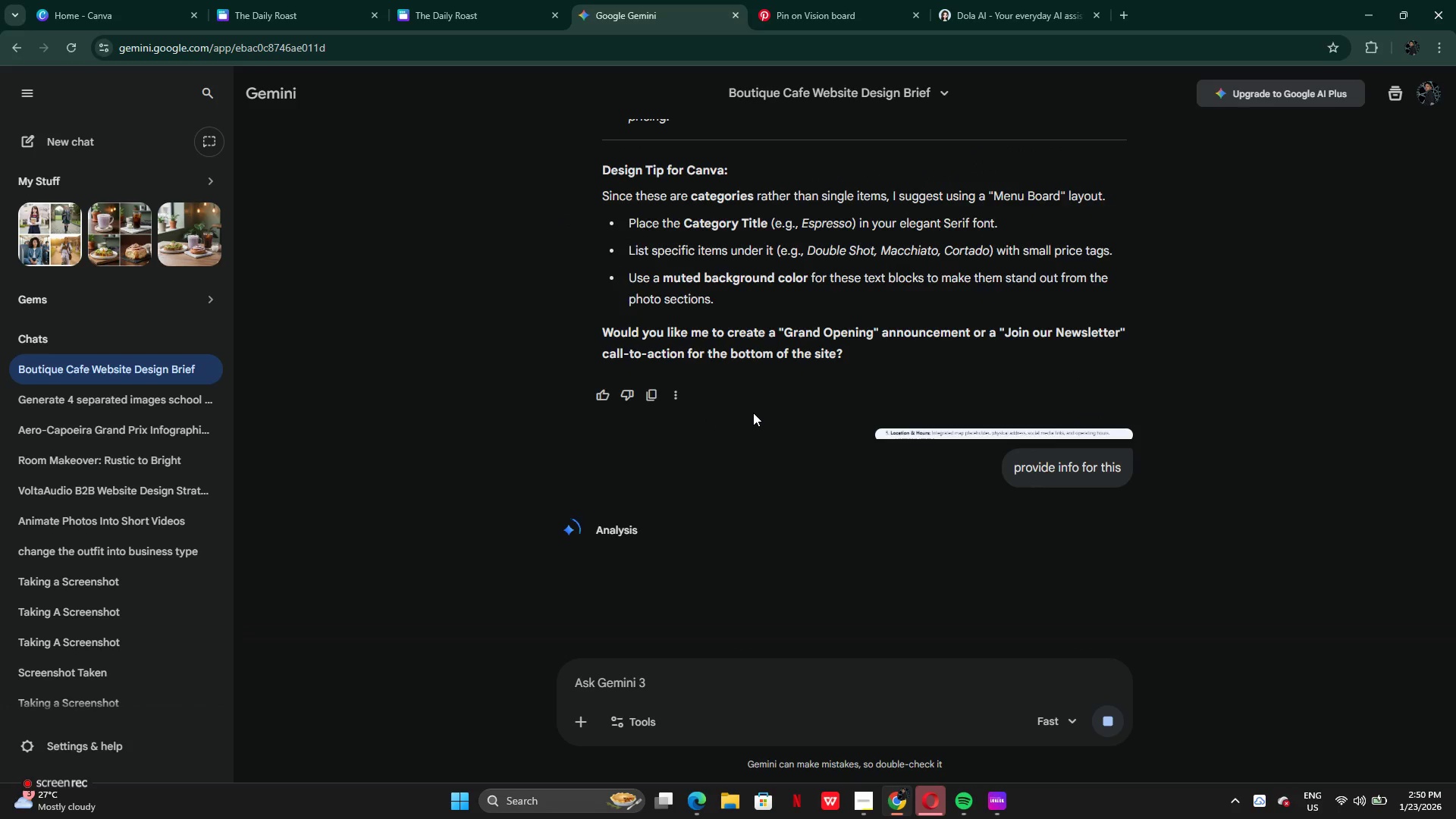 
scroll: coordinate [753, 413], scroll_direction: down, amount: 3.0
 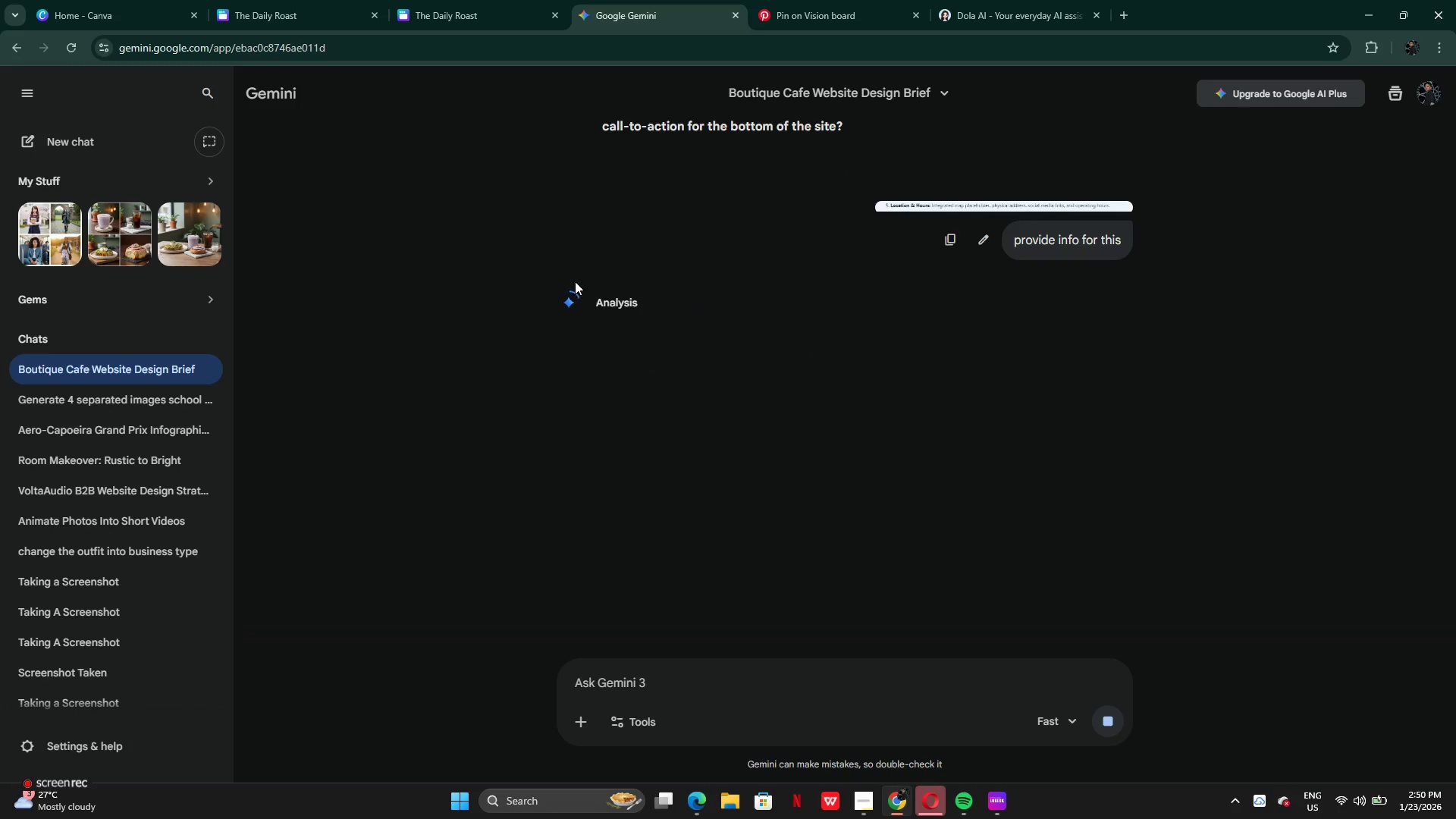 
left_click([574, 294])
 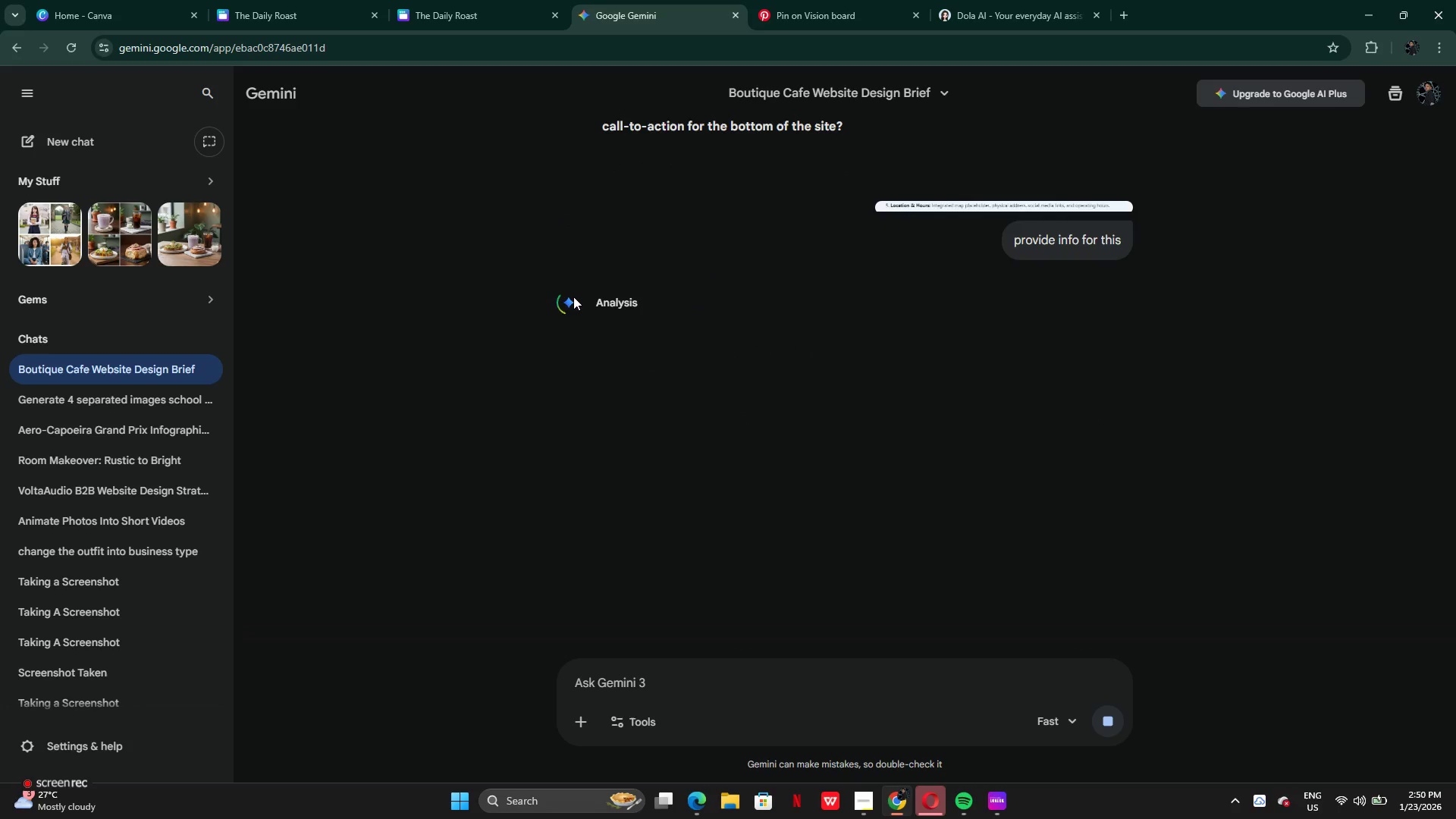 
left_click_drag(start_coordinate=[573, 297], to_coordinate=[742, 312])
 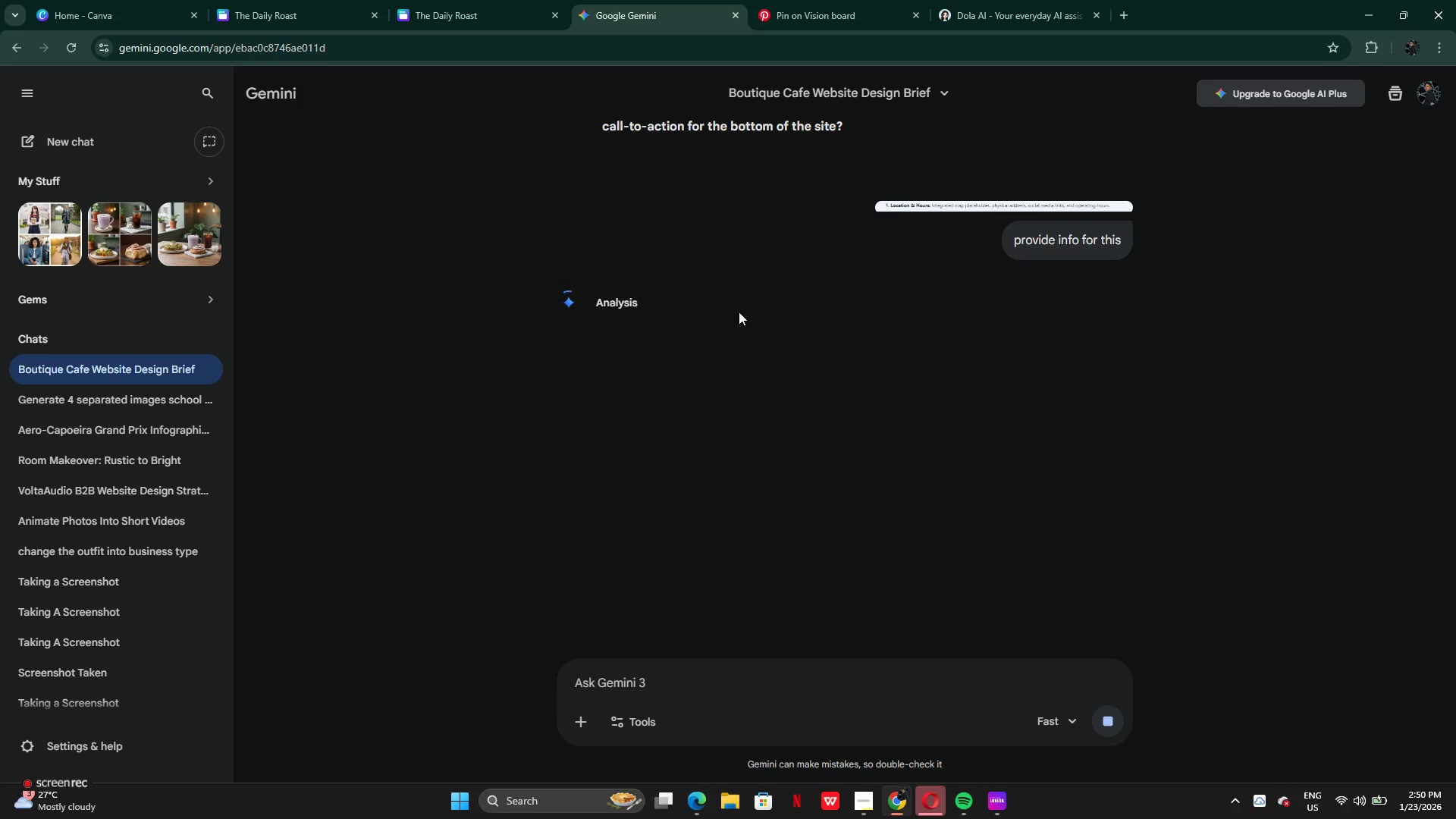 
wait(7.7)
 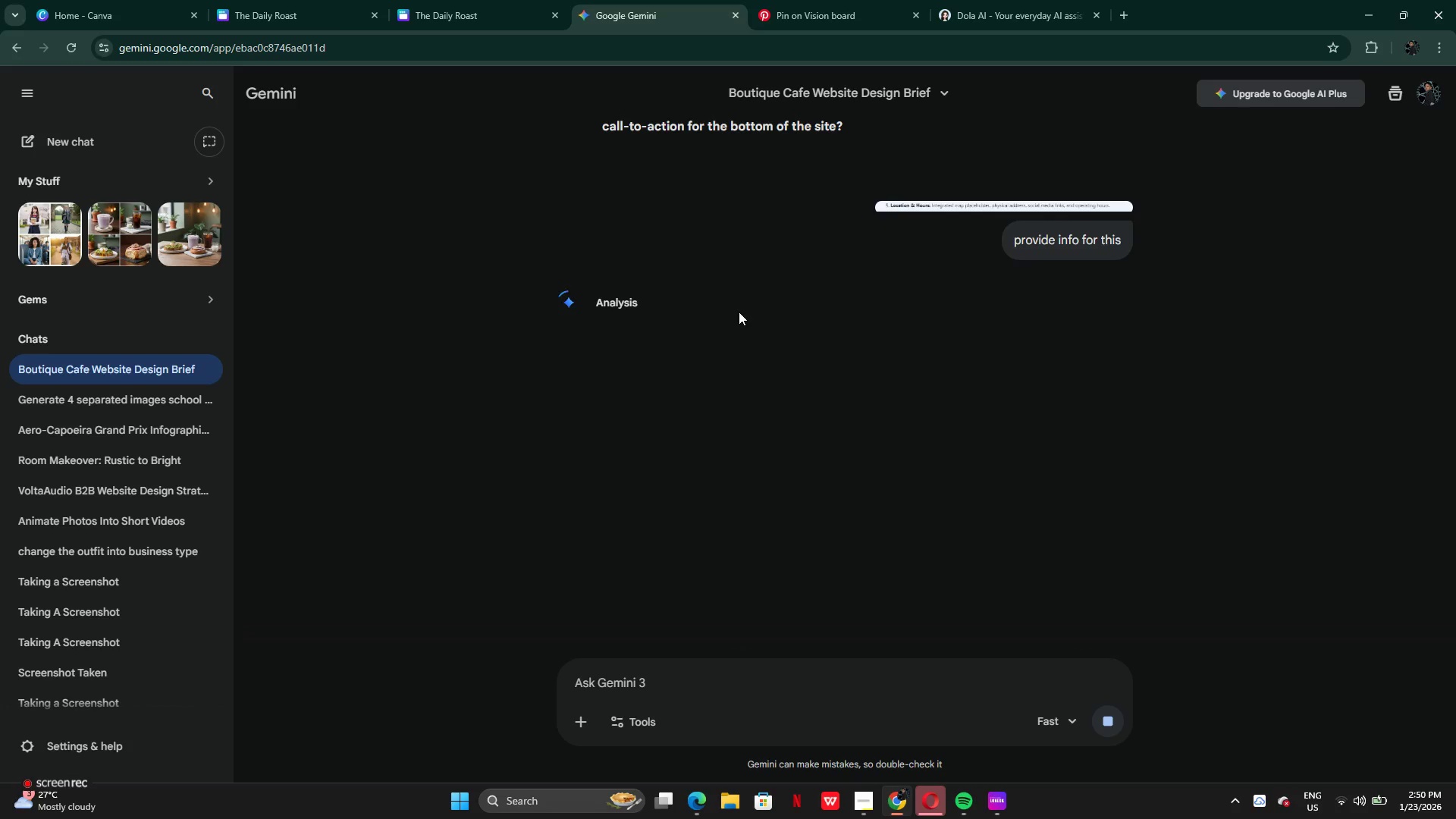 
left_click([450, 1])
 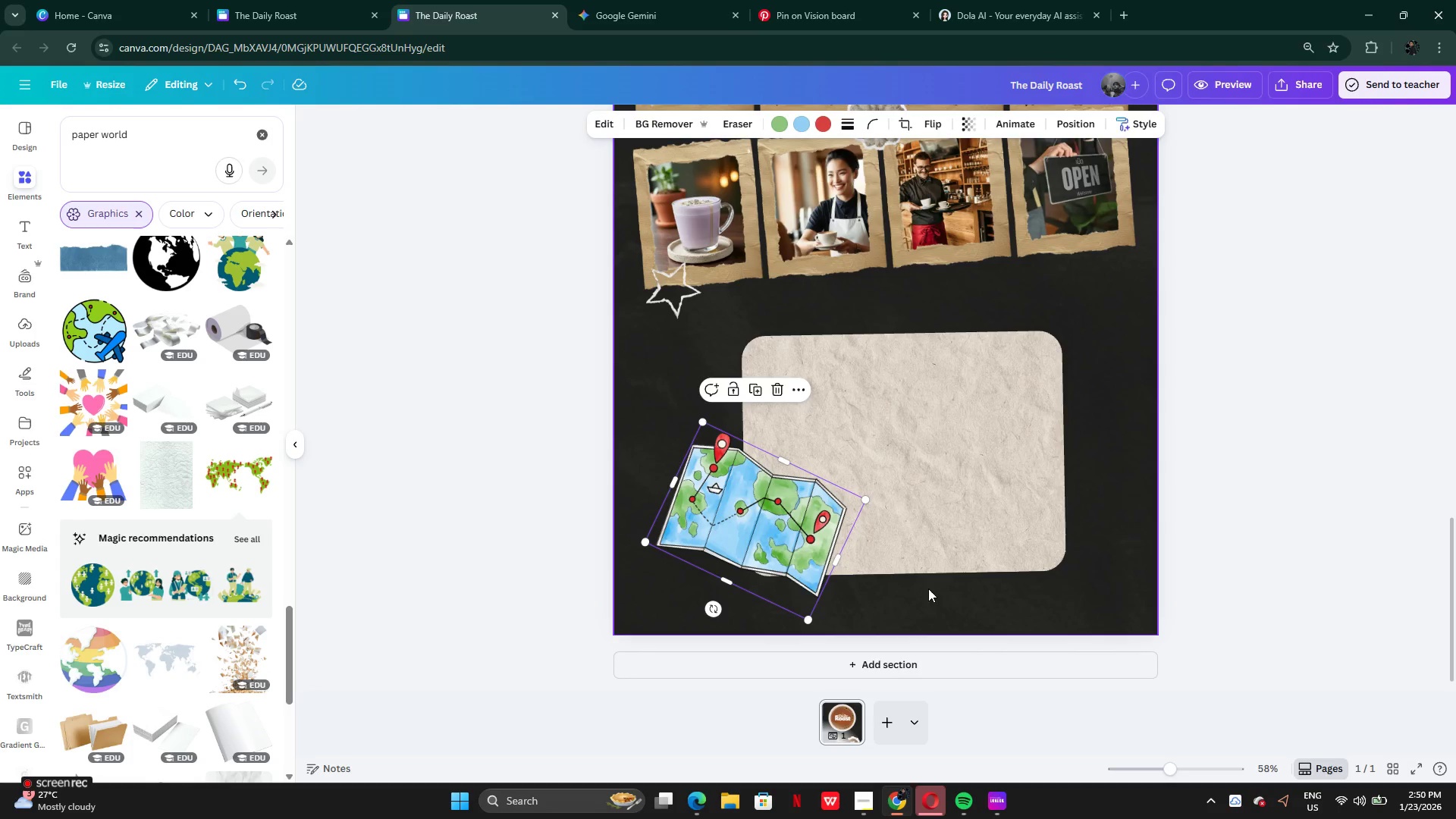 
left_click([927, 586])
 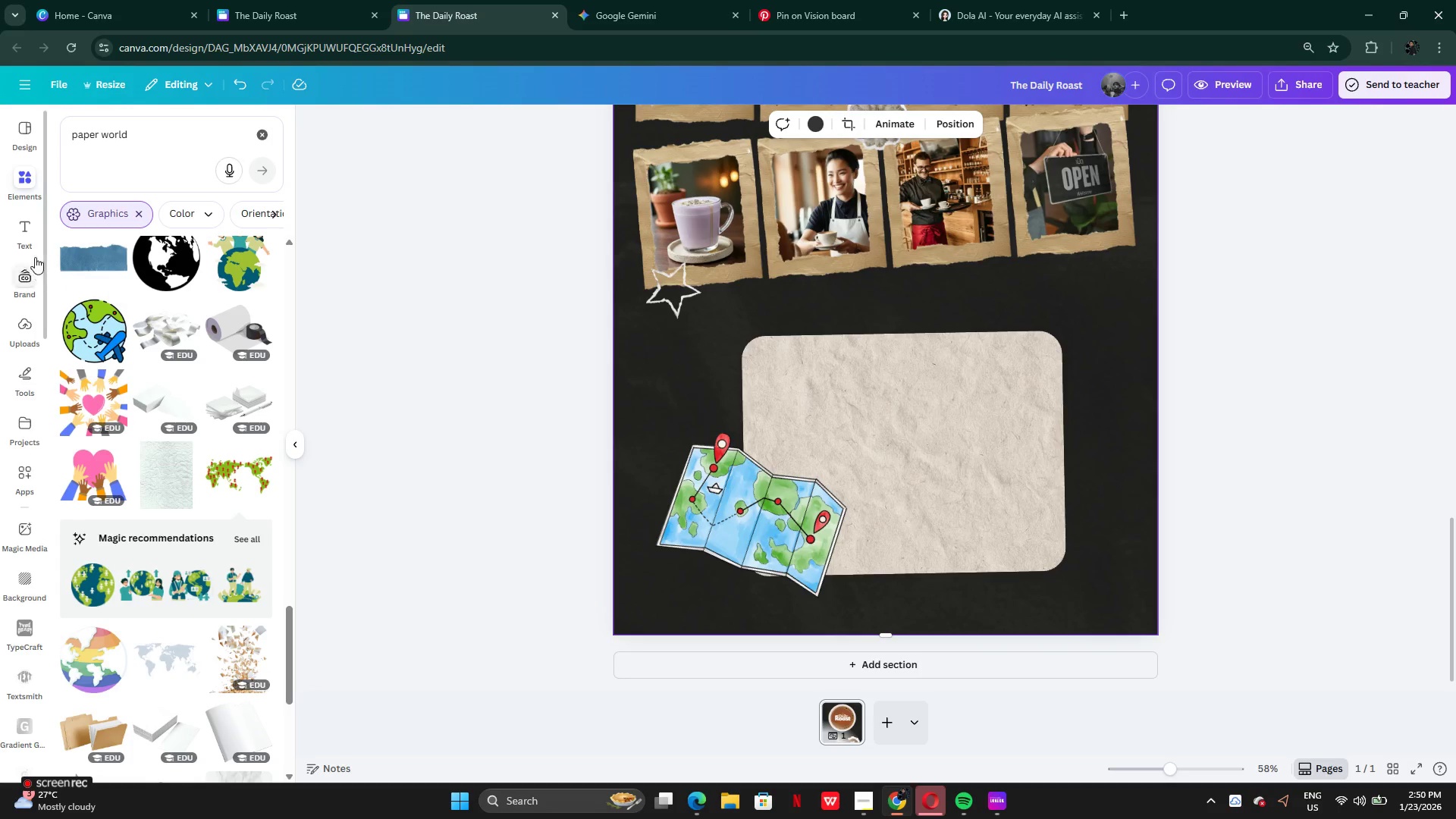 
left_click([24, 232])
 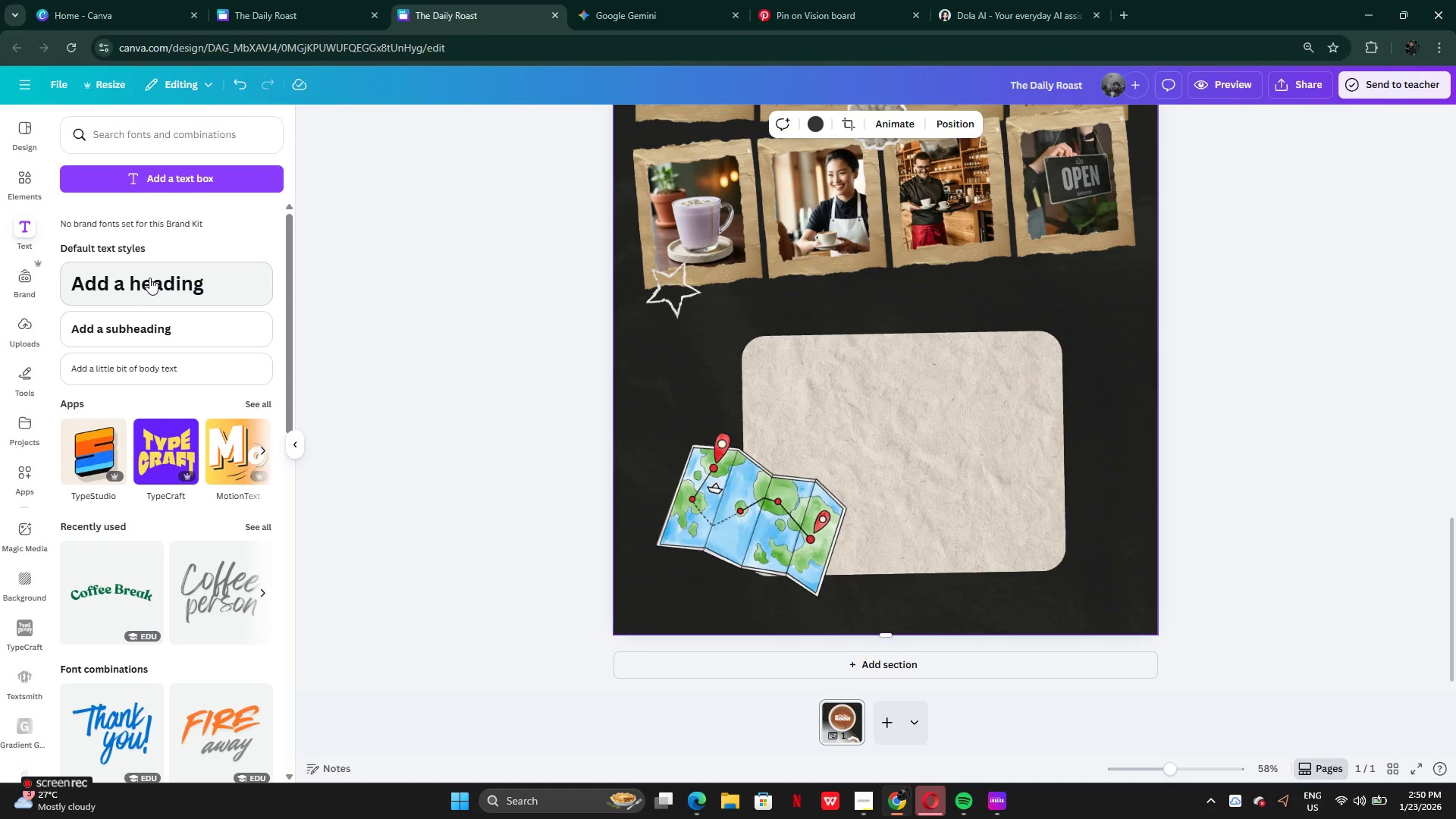 
left_click([149, 275])
 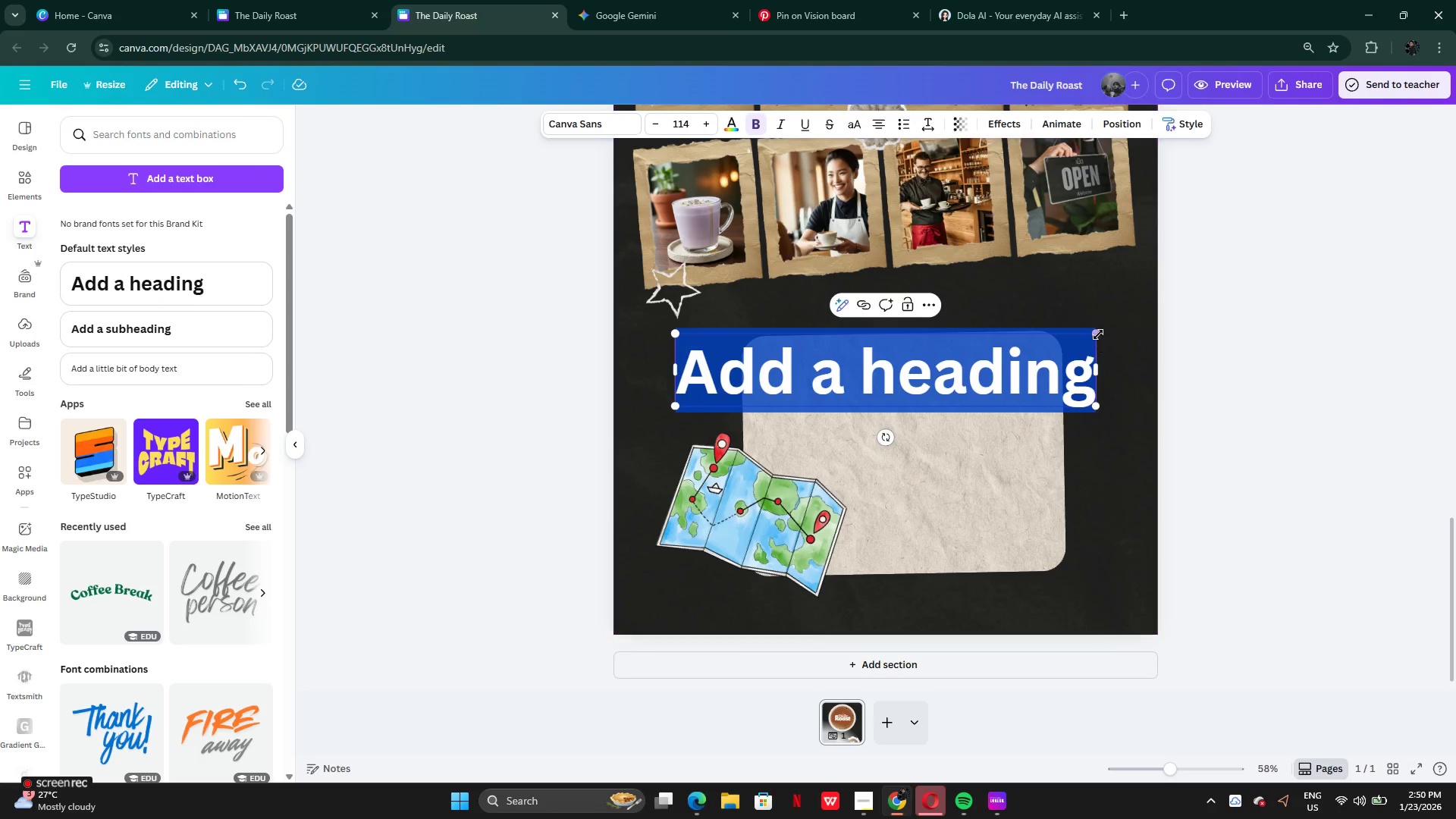 
left_click_drag(start_coordinate=[1098, 334], to_coordinate=[863, 438])
 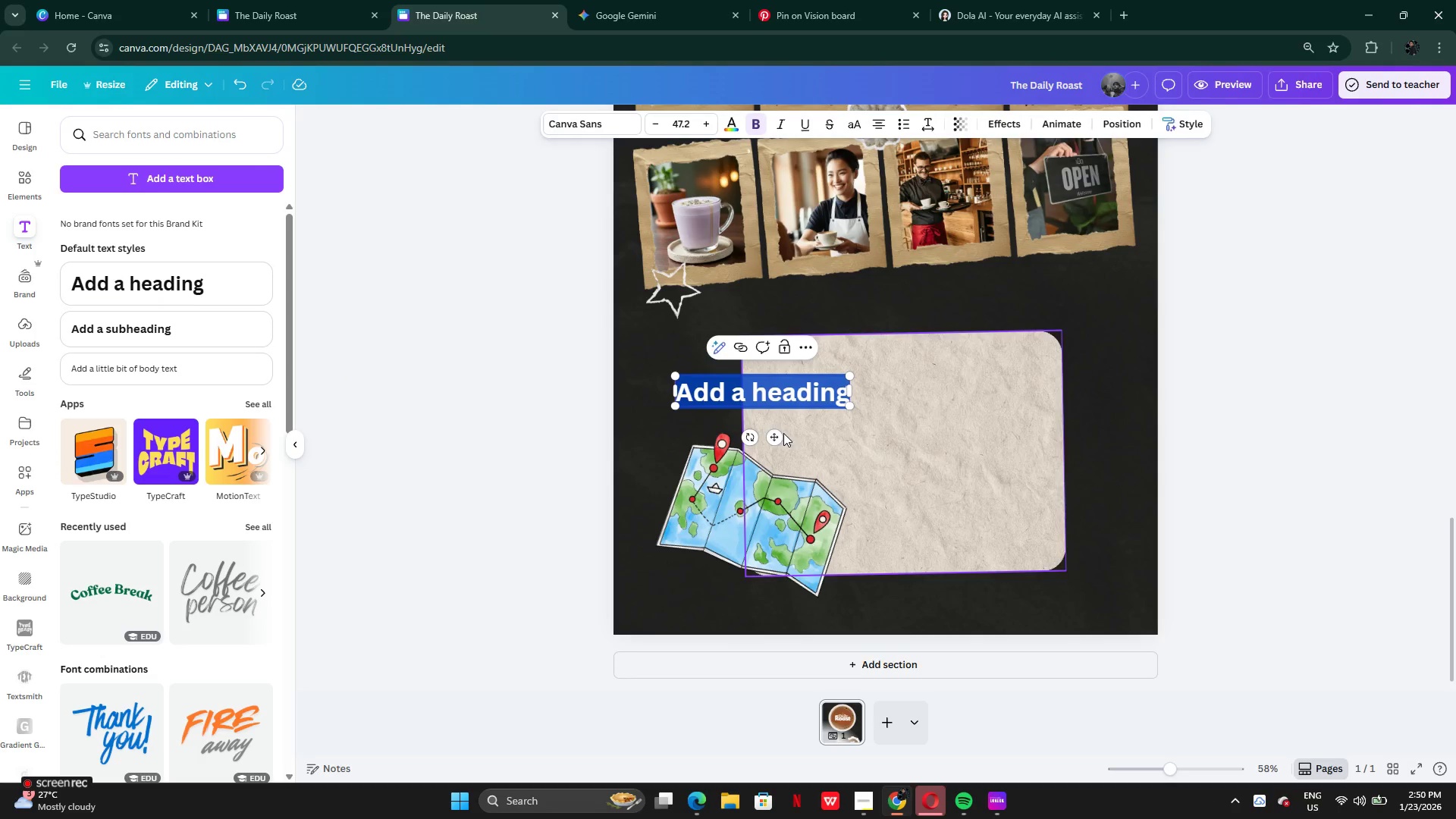 
left_click_drag(start_coordinate=[770, 438], to_coordinate=[882, 438])
 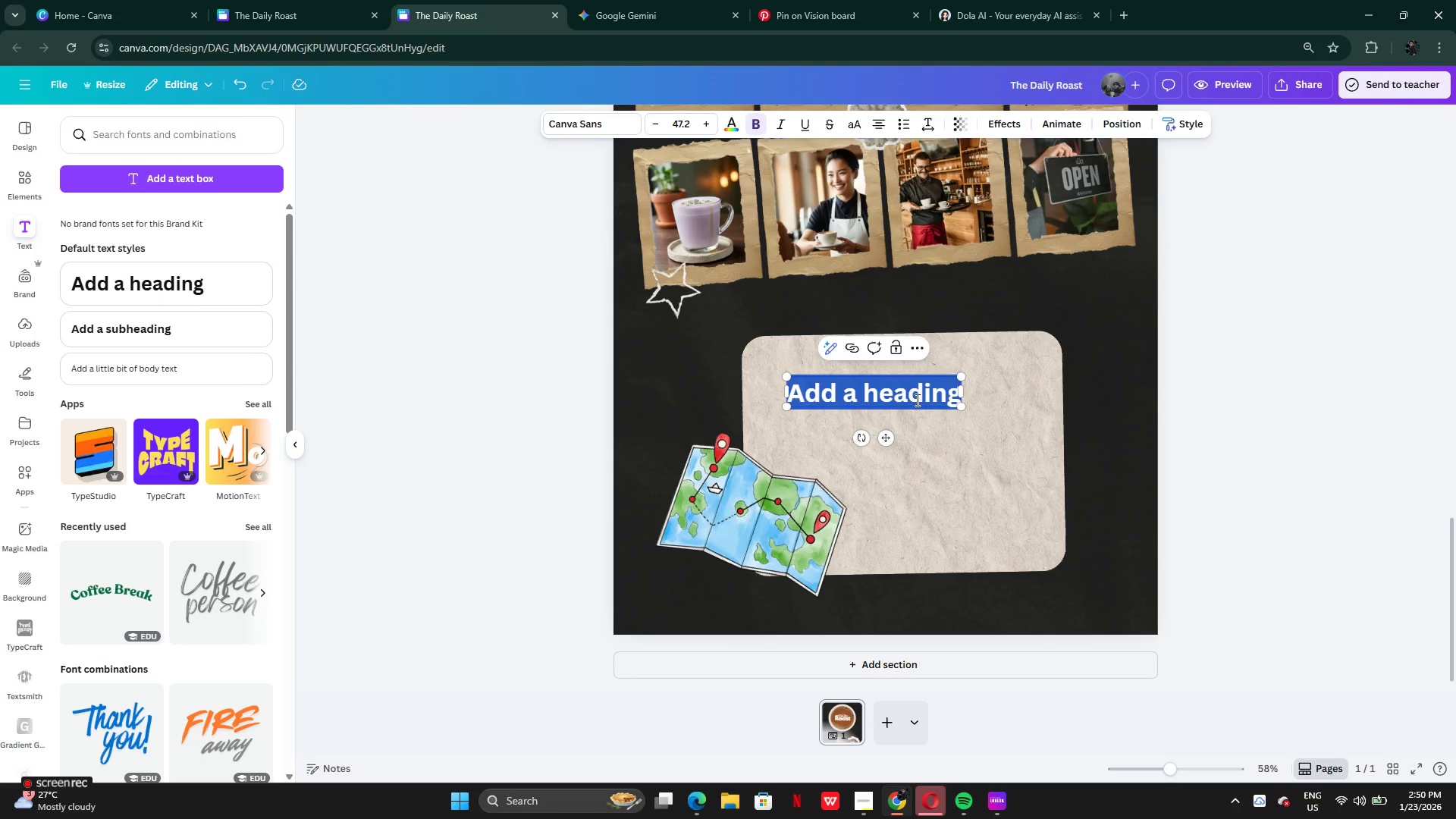 
key(Backspace)
type(Lov)
key(Backspace)
type(cation:)
 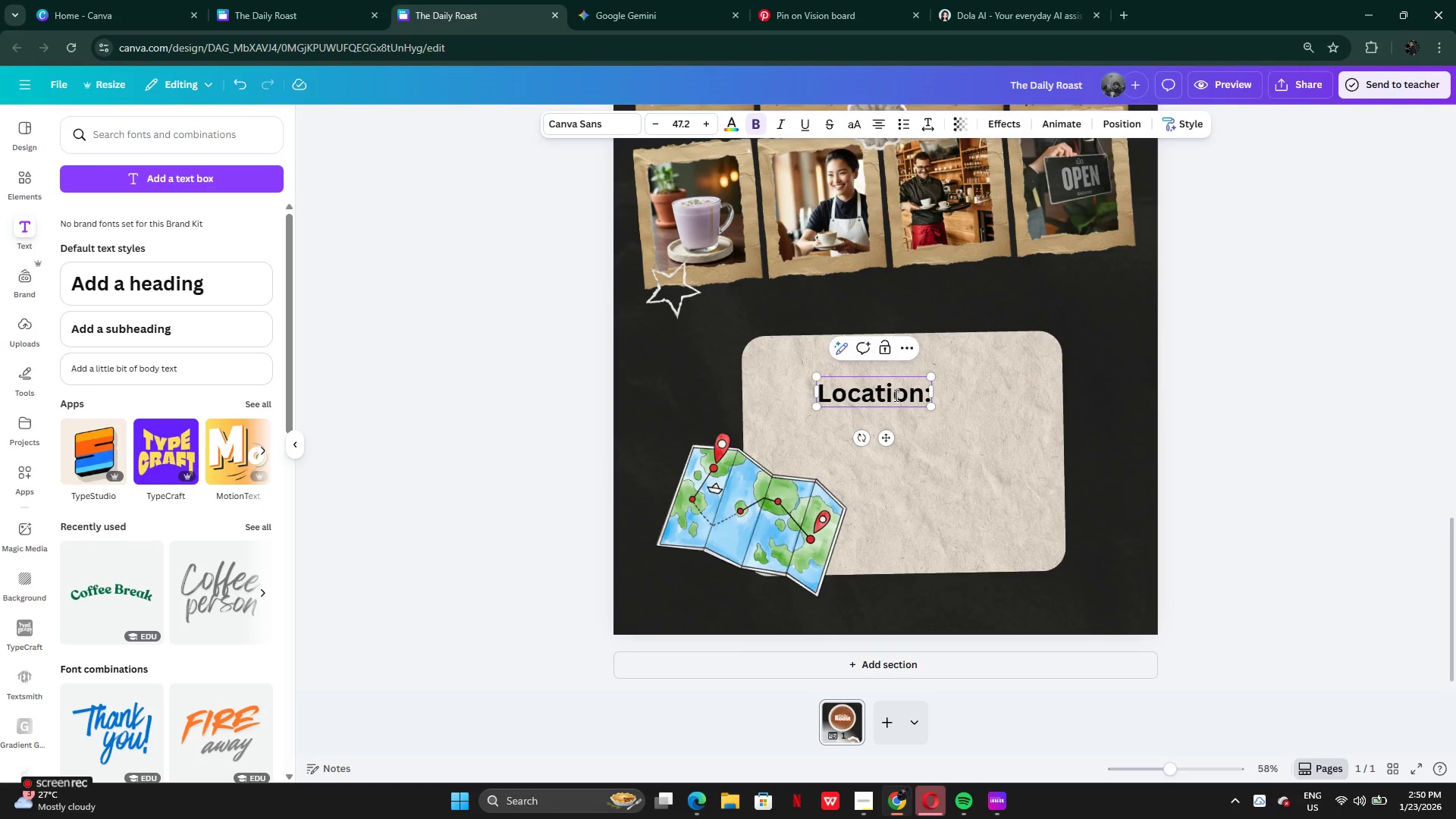 
left_click([932, 501])
 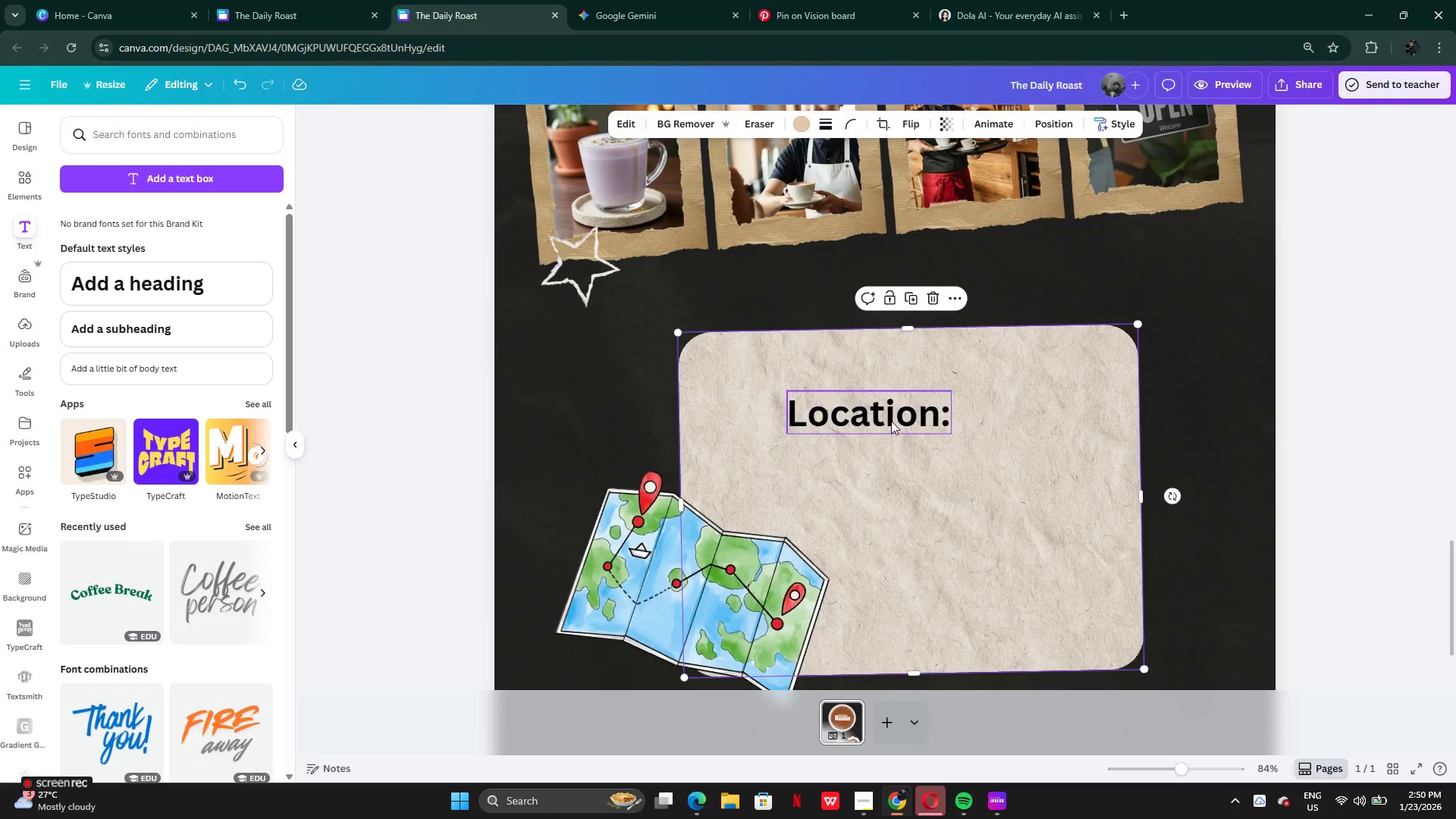 
left_click_drag(start_coordinate=[890, 420], to_coordinate=[845, 418])
 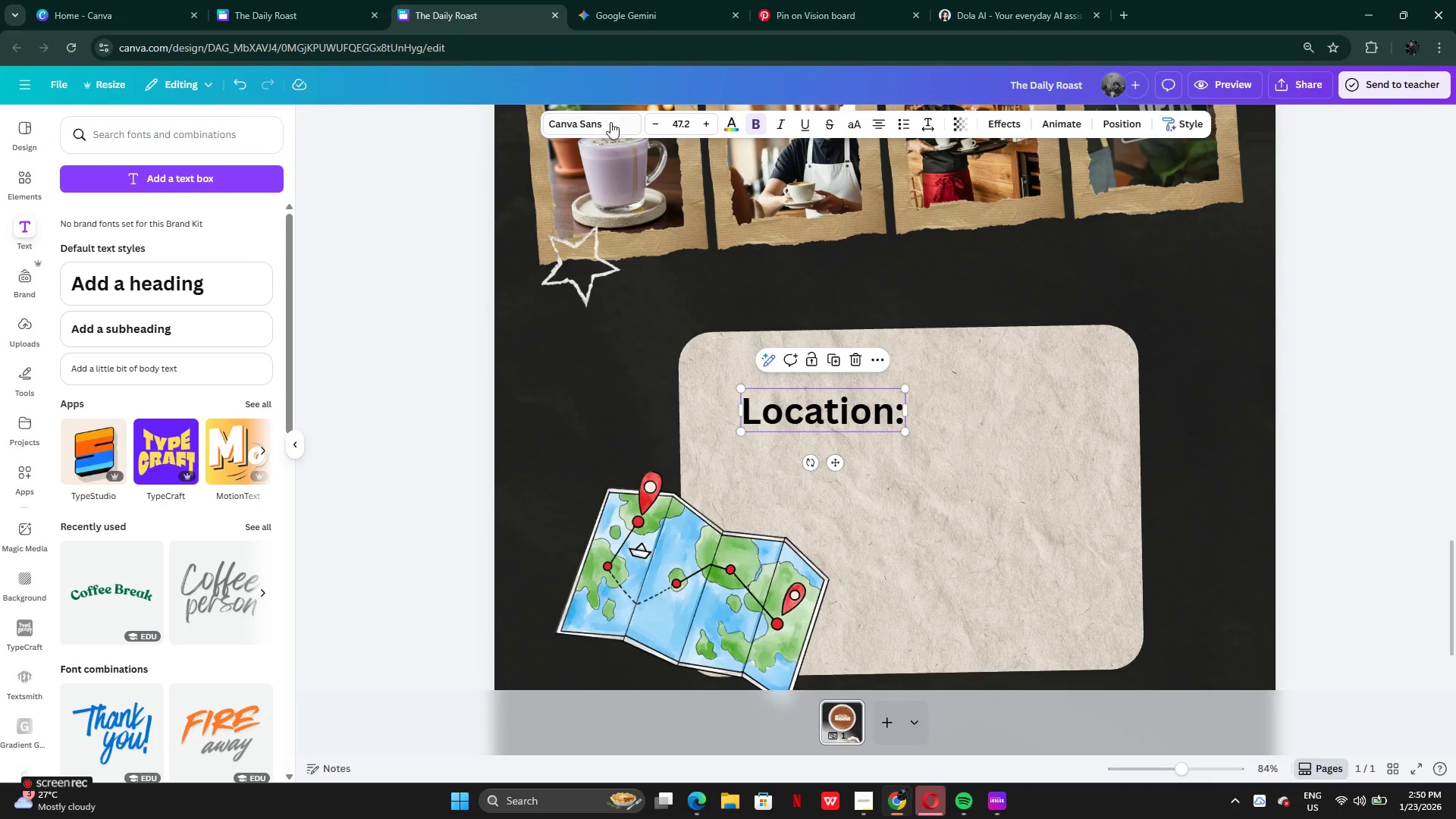 
left_click([601, 115])
 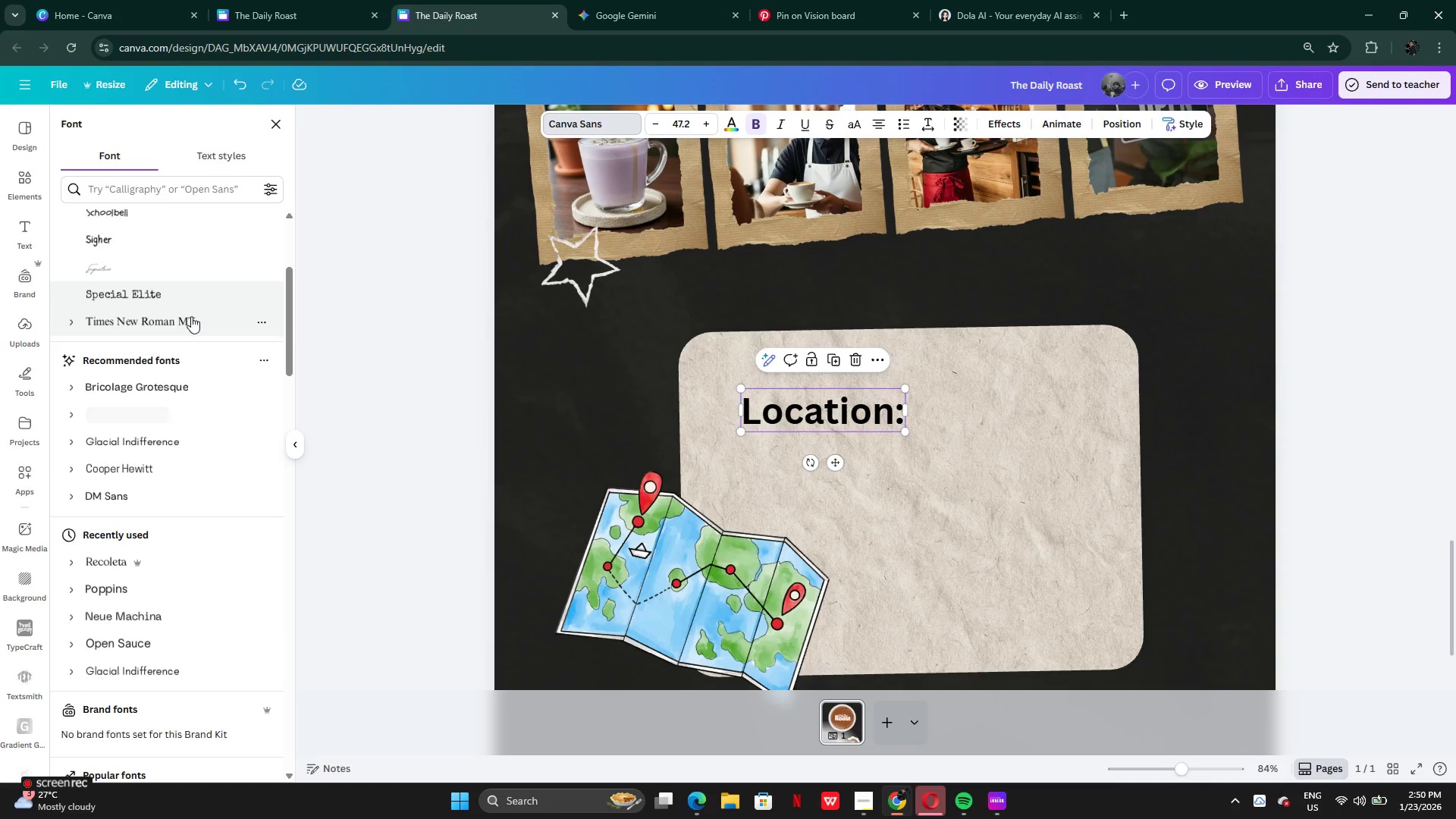 
scroll: coordinate [184, 312], scroll_direction: up, amount: 12.0
 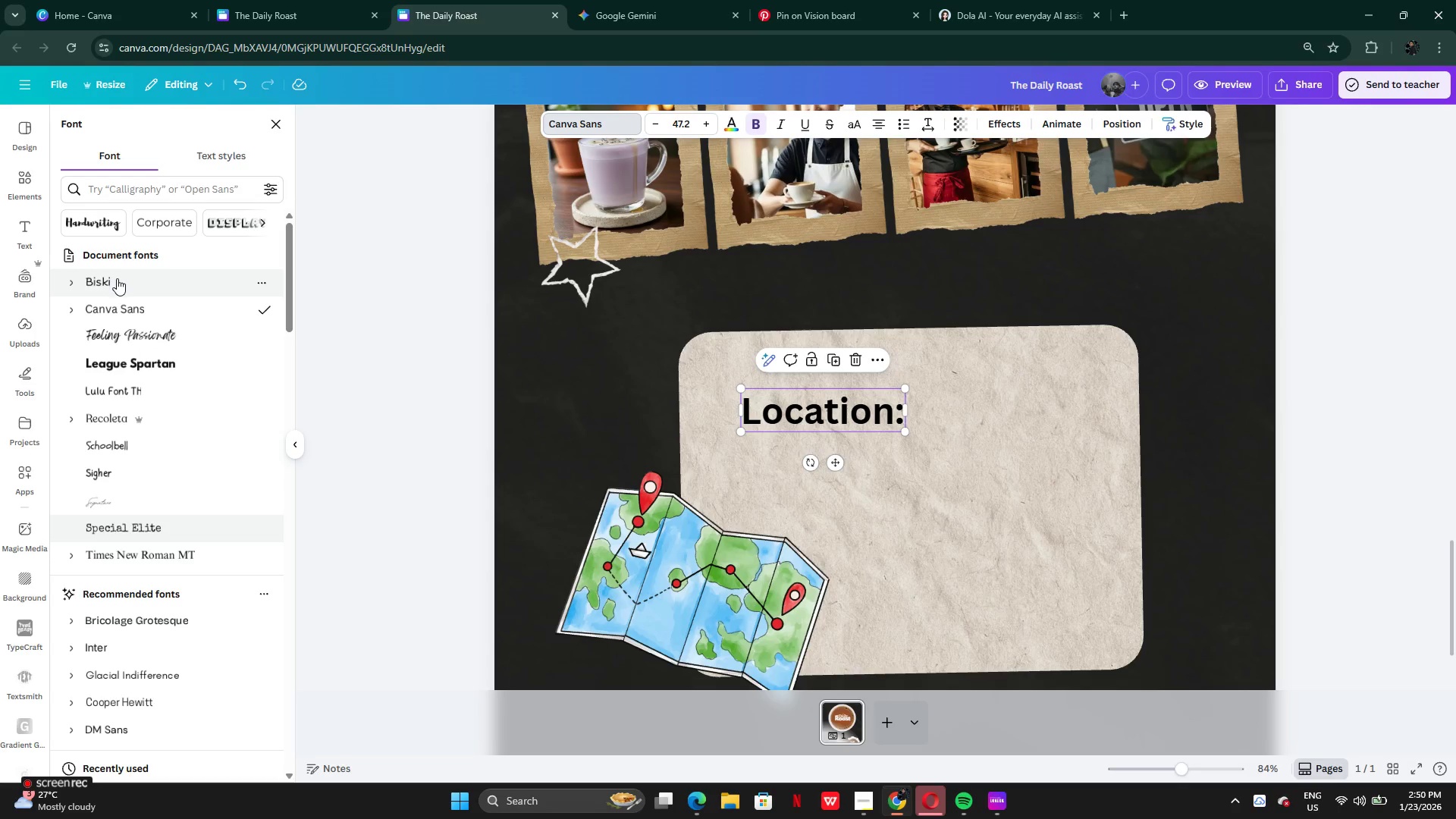 
left_click([116, 279])
 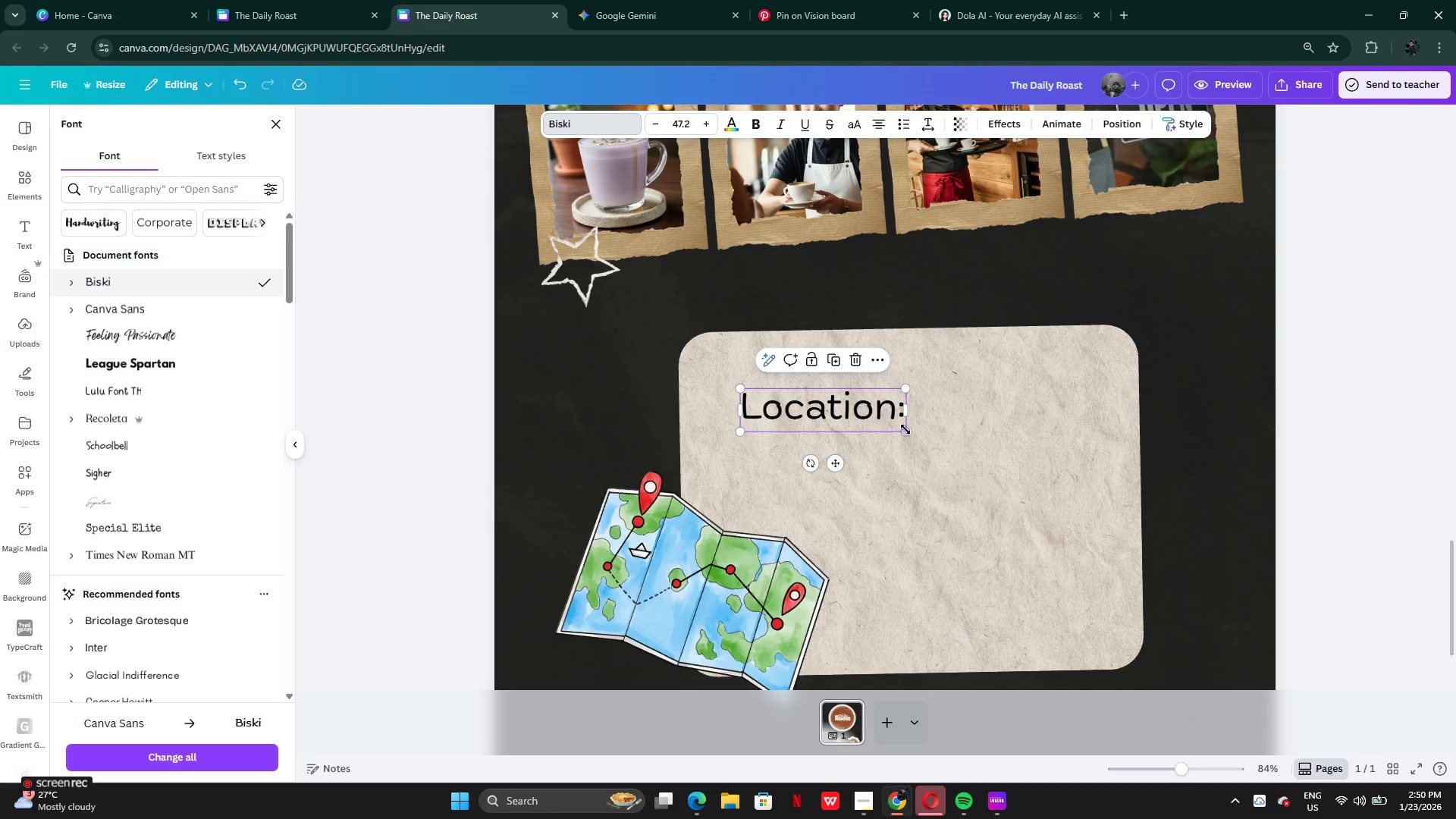 
left_click_drag(start_coordinate=[906, 429], to_coordinate=[858, 401])
 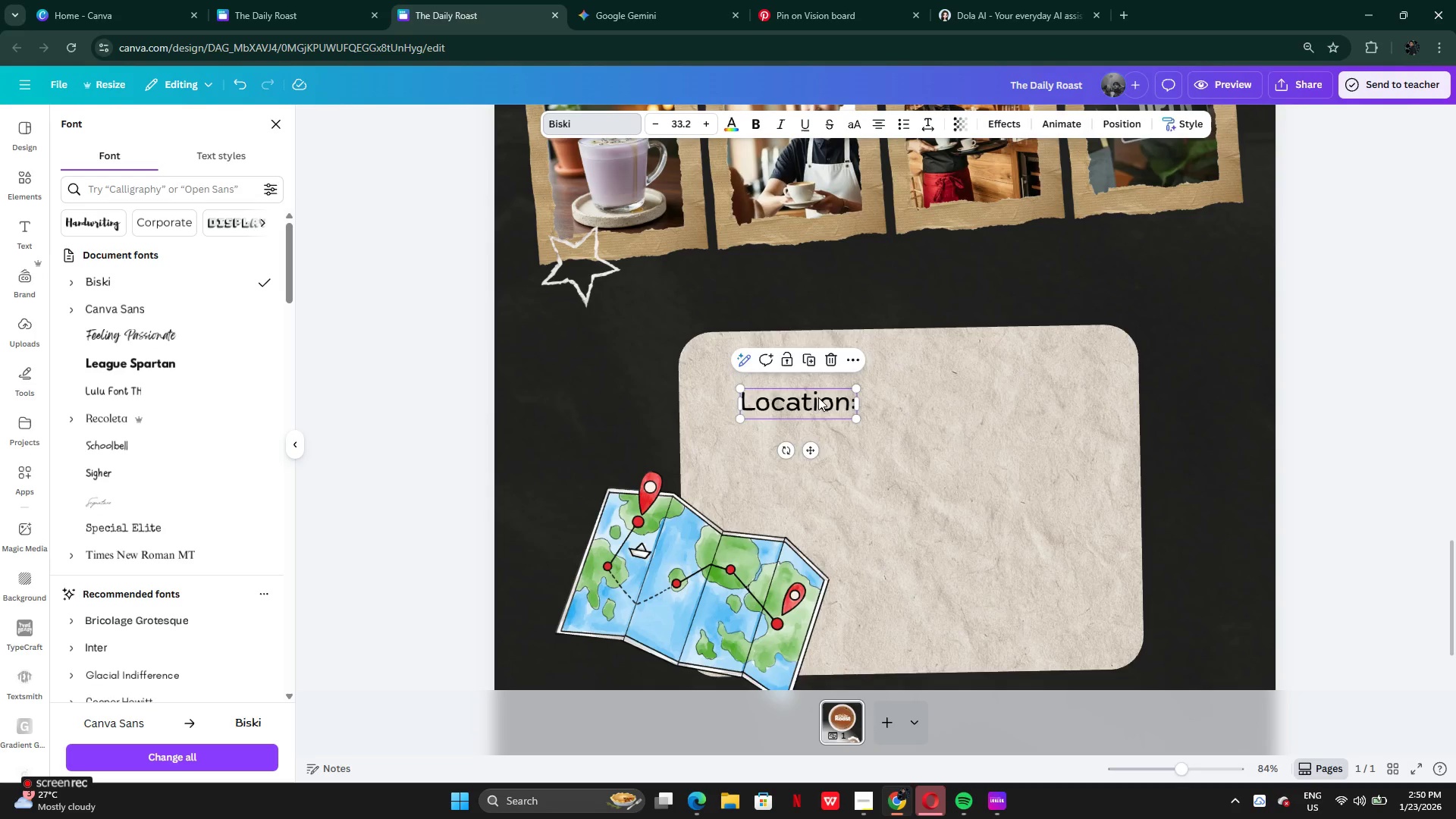 
left_click_drag(start_coordinate=[818, 398], to_coordinate=[783, 372])
 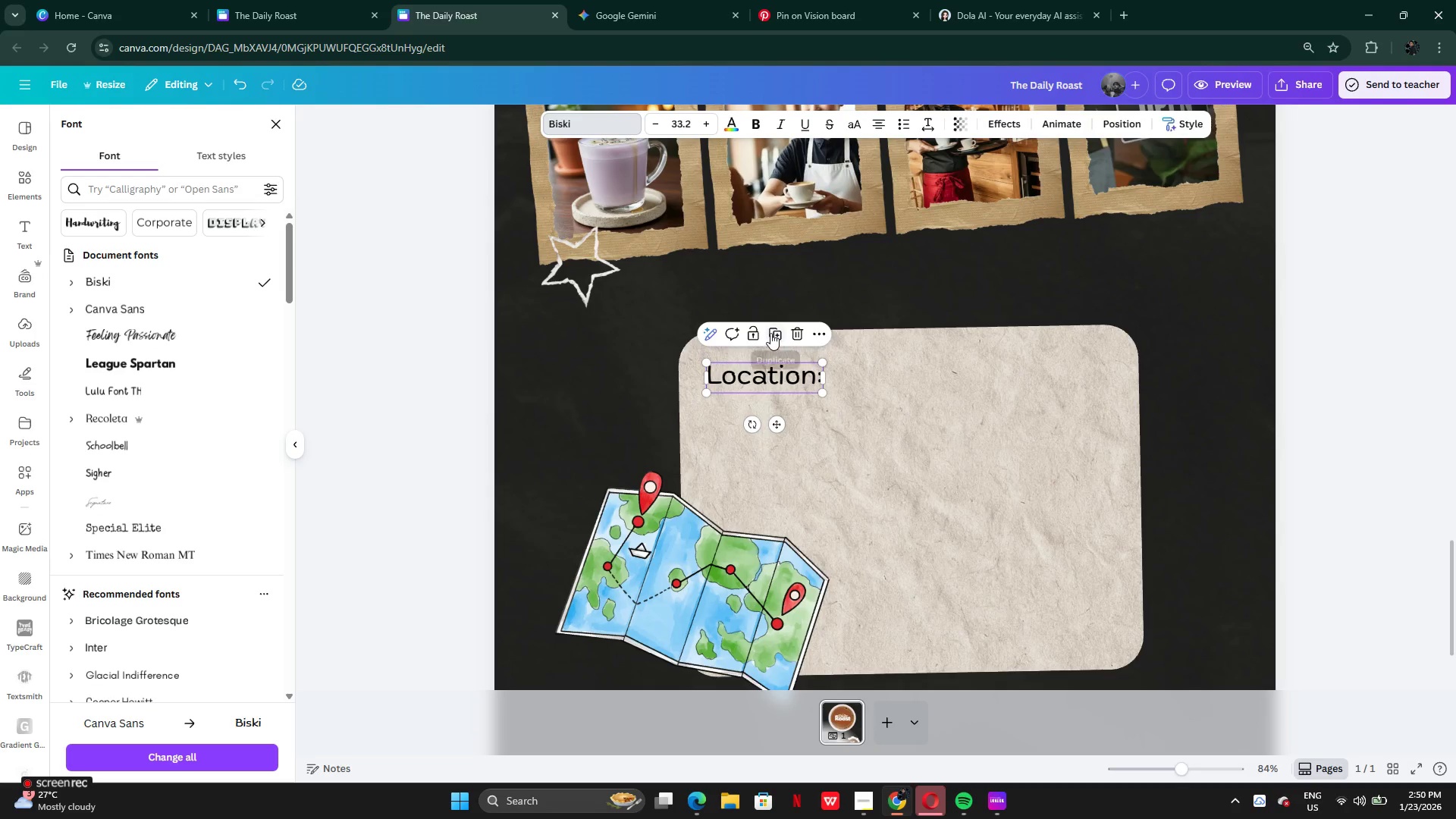 
left_click([770, 333])
 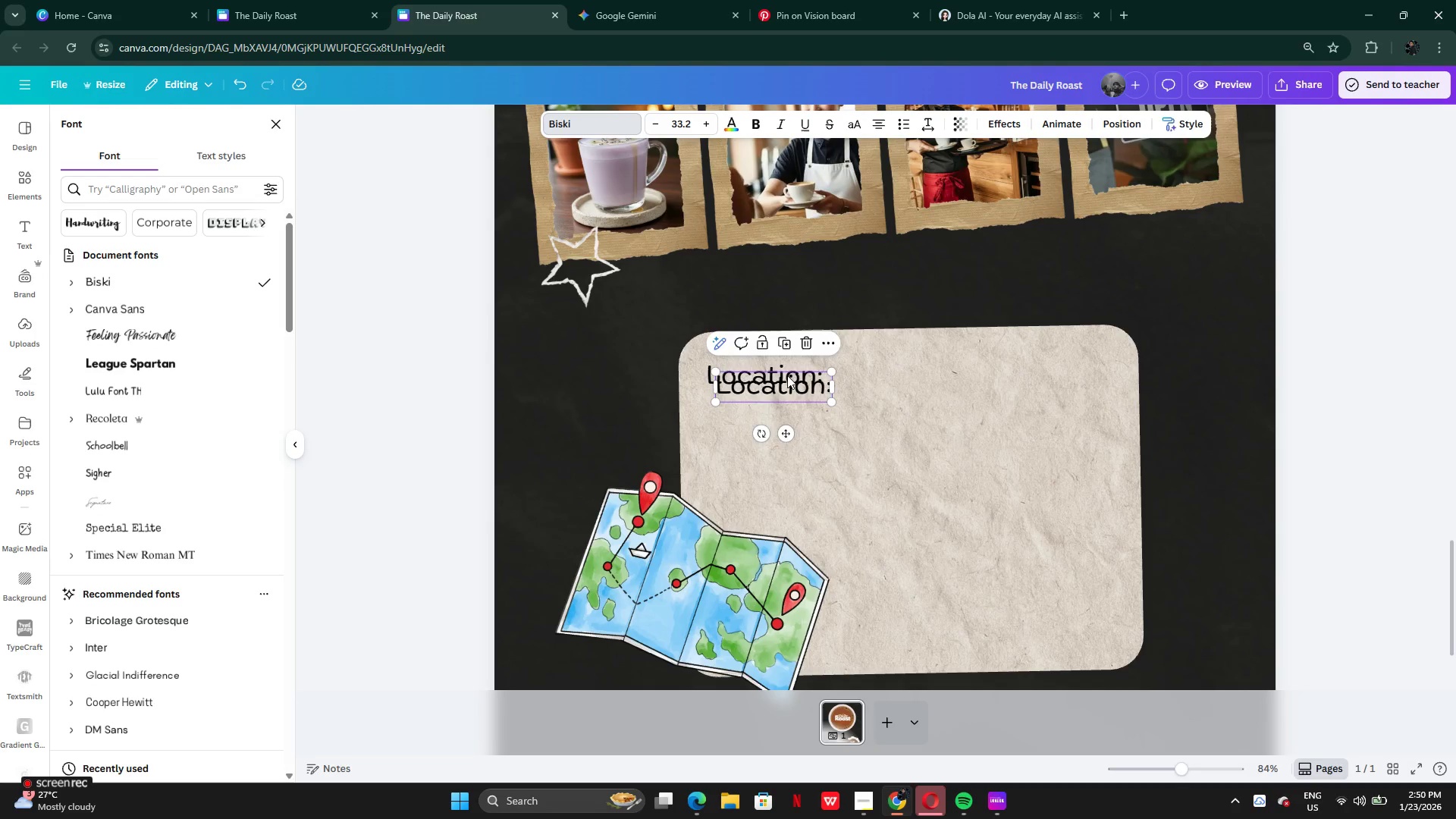 
left_click_drag(start_coordinate=[787, 378], to_coordinate=[902, 369])
 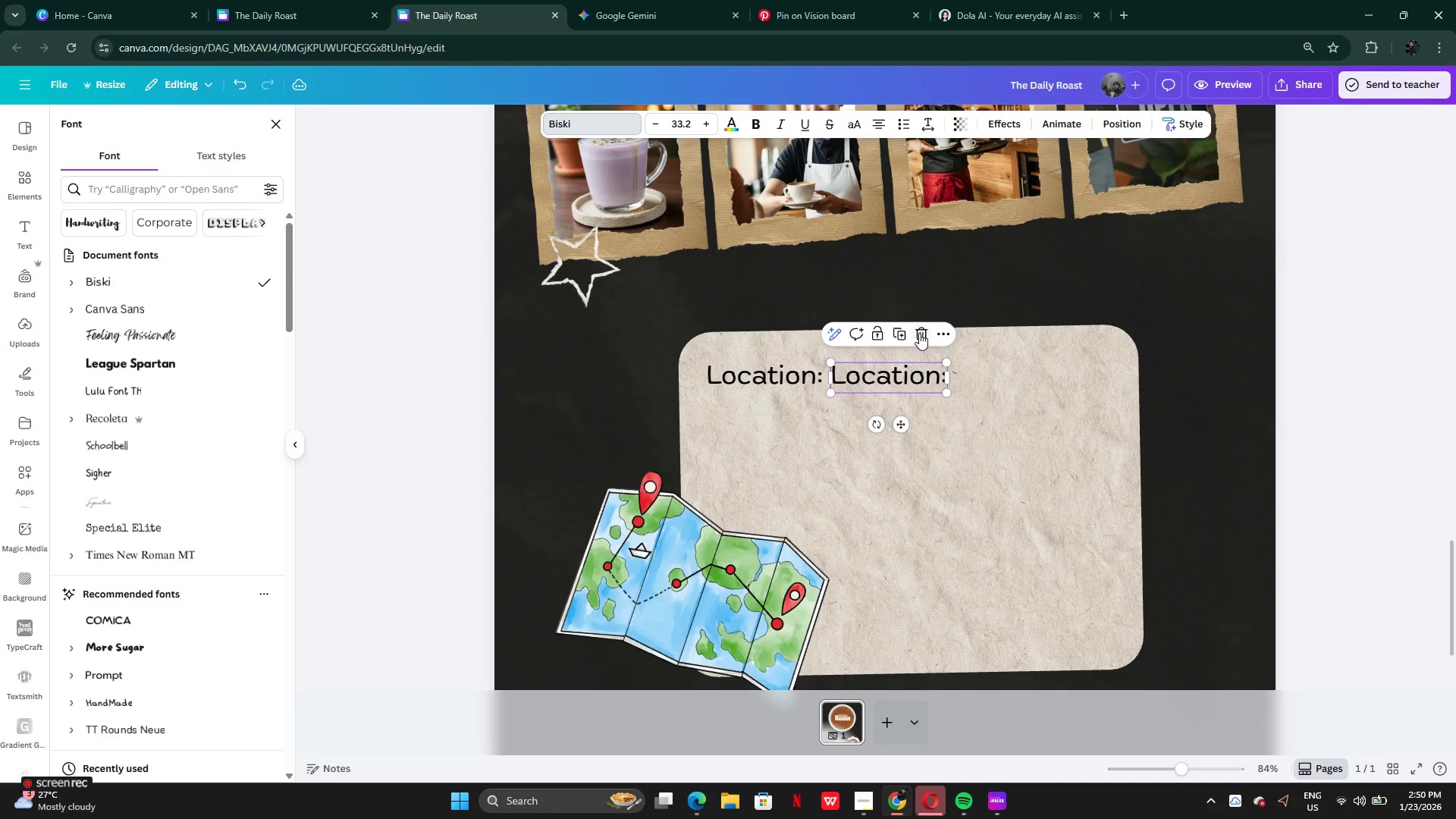 
left_click([919, 333])
 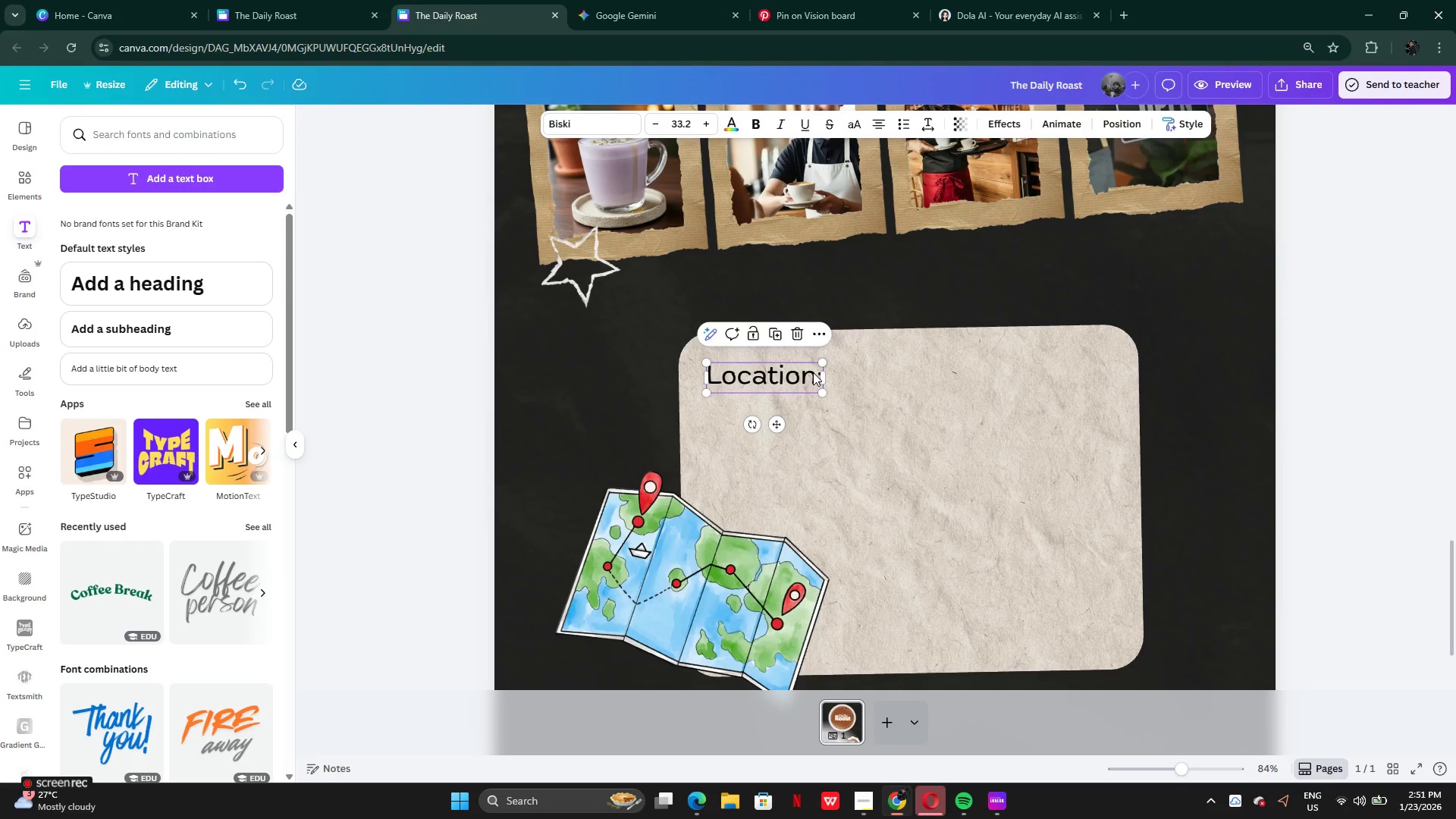 
double_click([813, 372])
 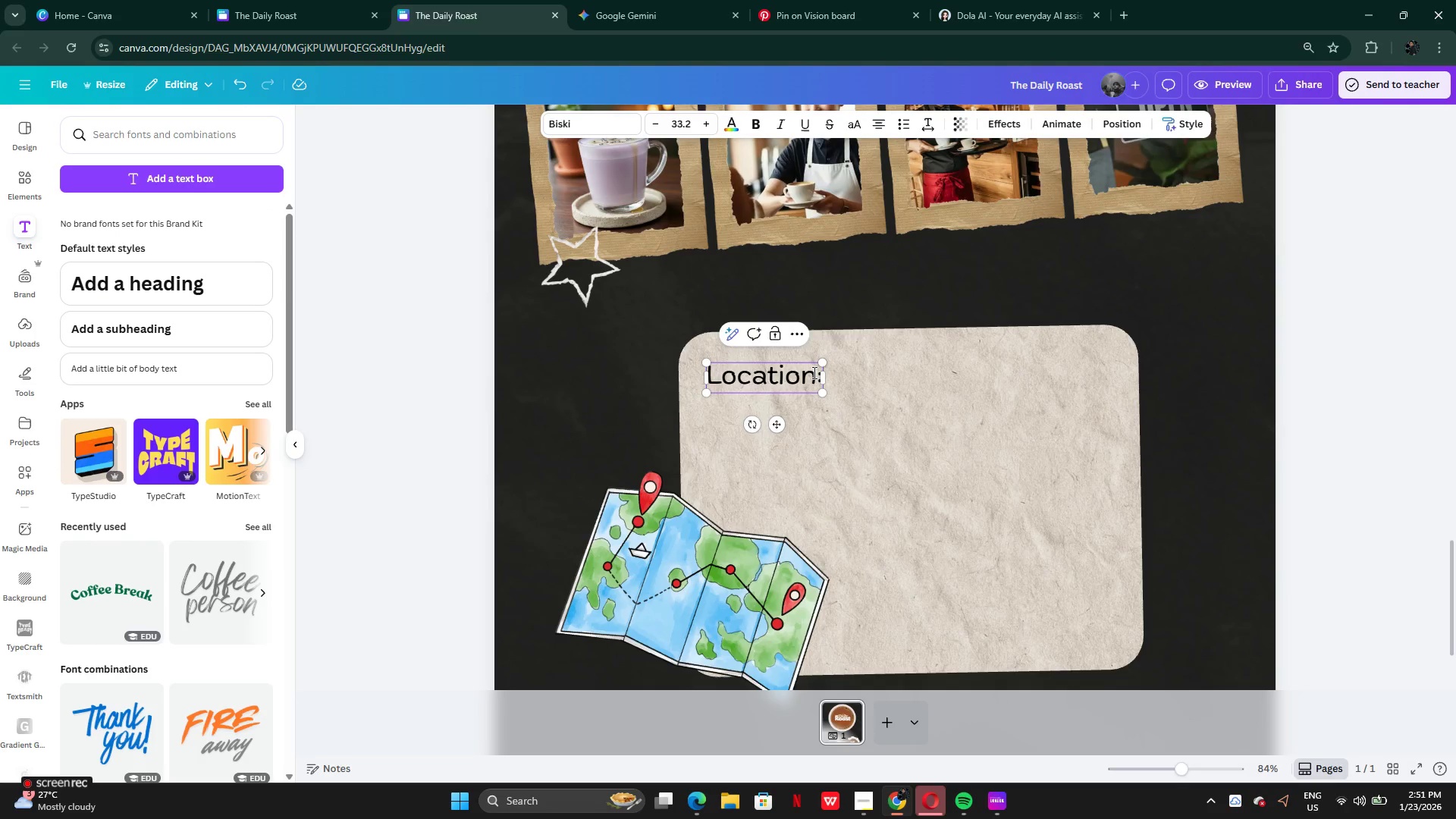 
key(ArrowRight)
 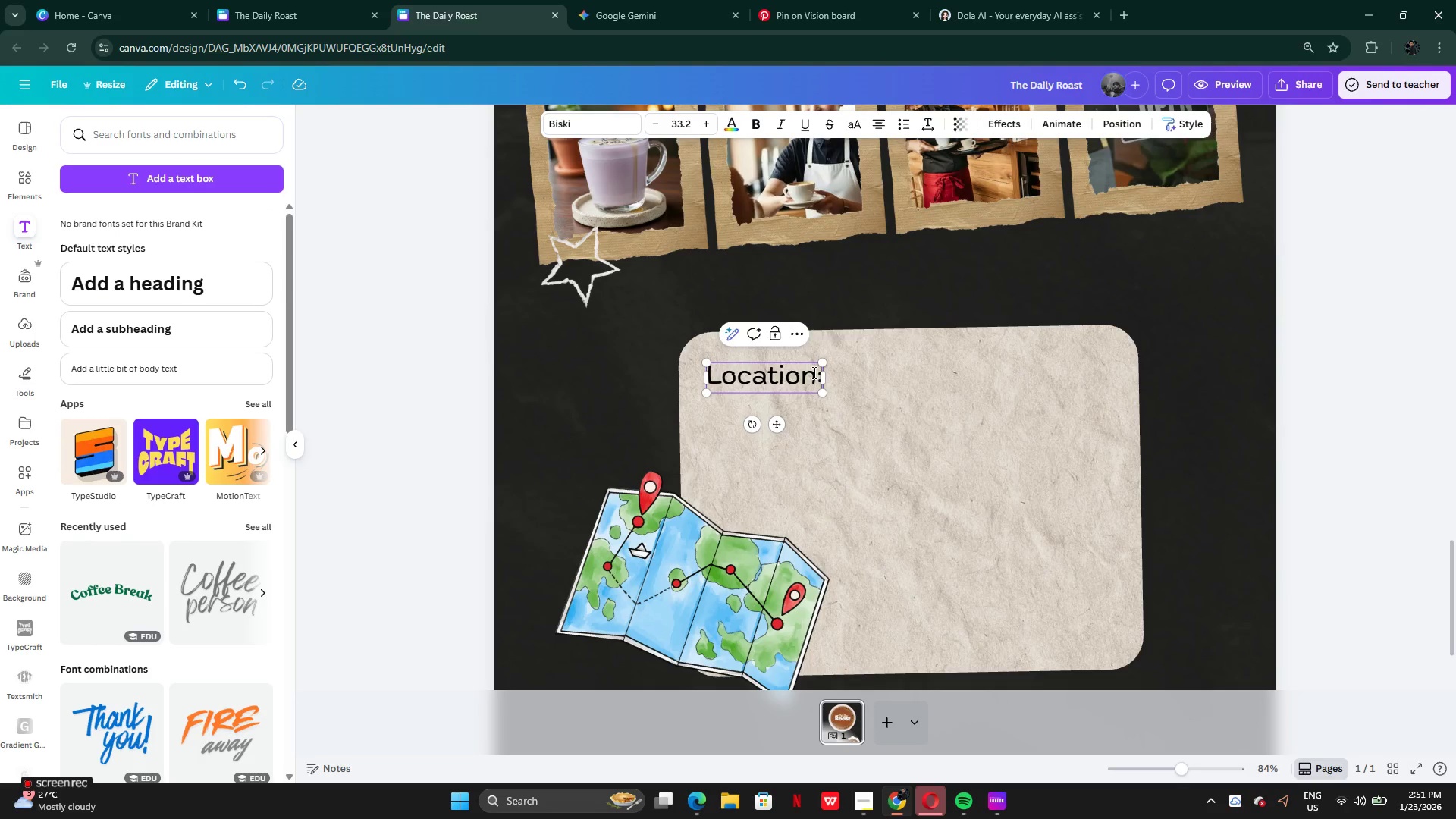 
type( United Saye)
 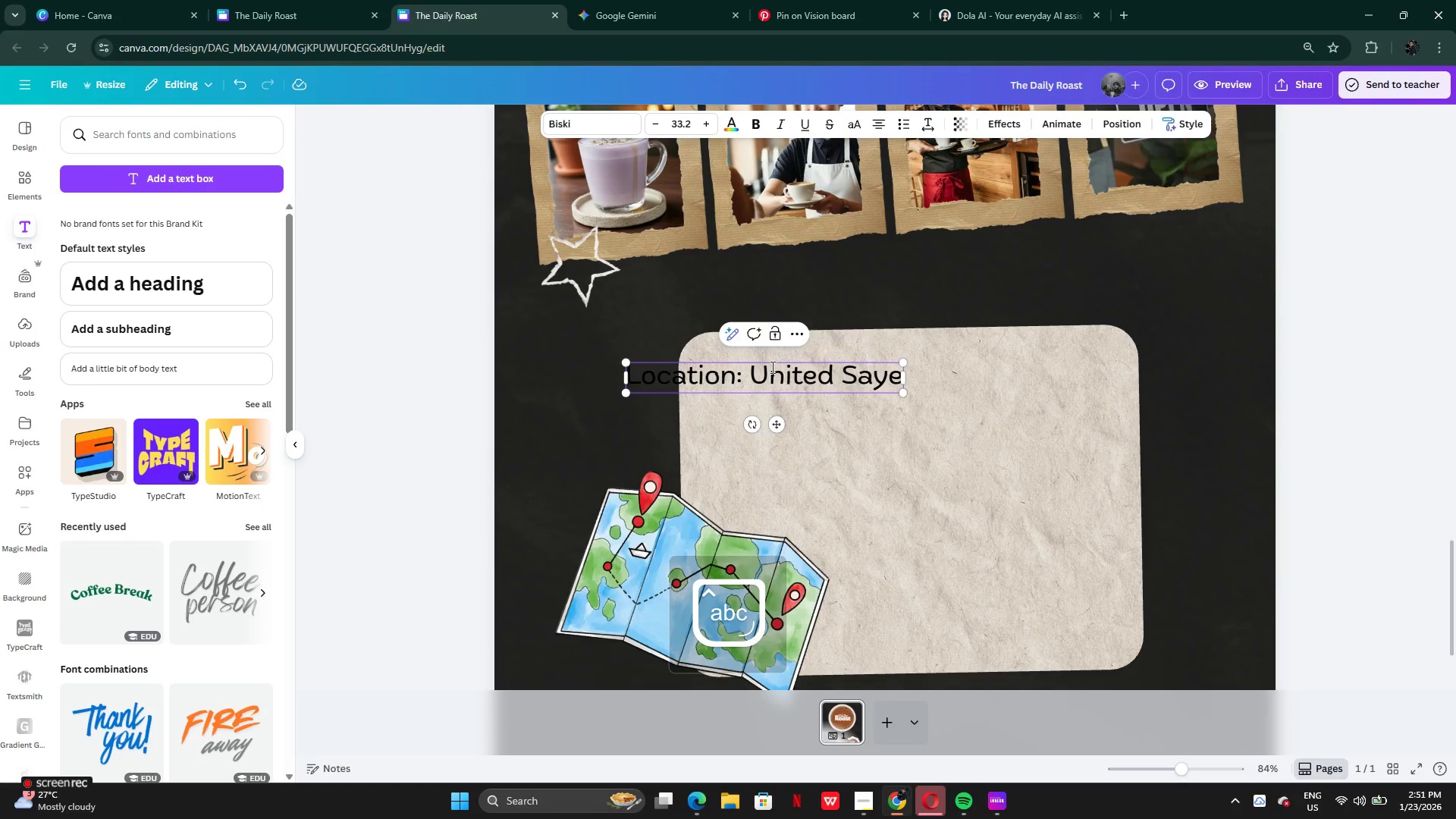 
key(Backspace)
key(Backspace)
type(s)
key(Backspace)
key(Backspace)
type(taes)
key(Backspace)
key(Backspace)
type(tes)
 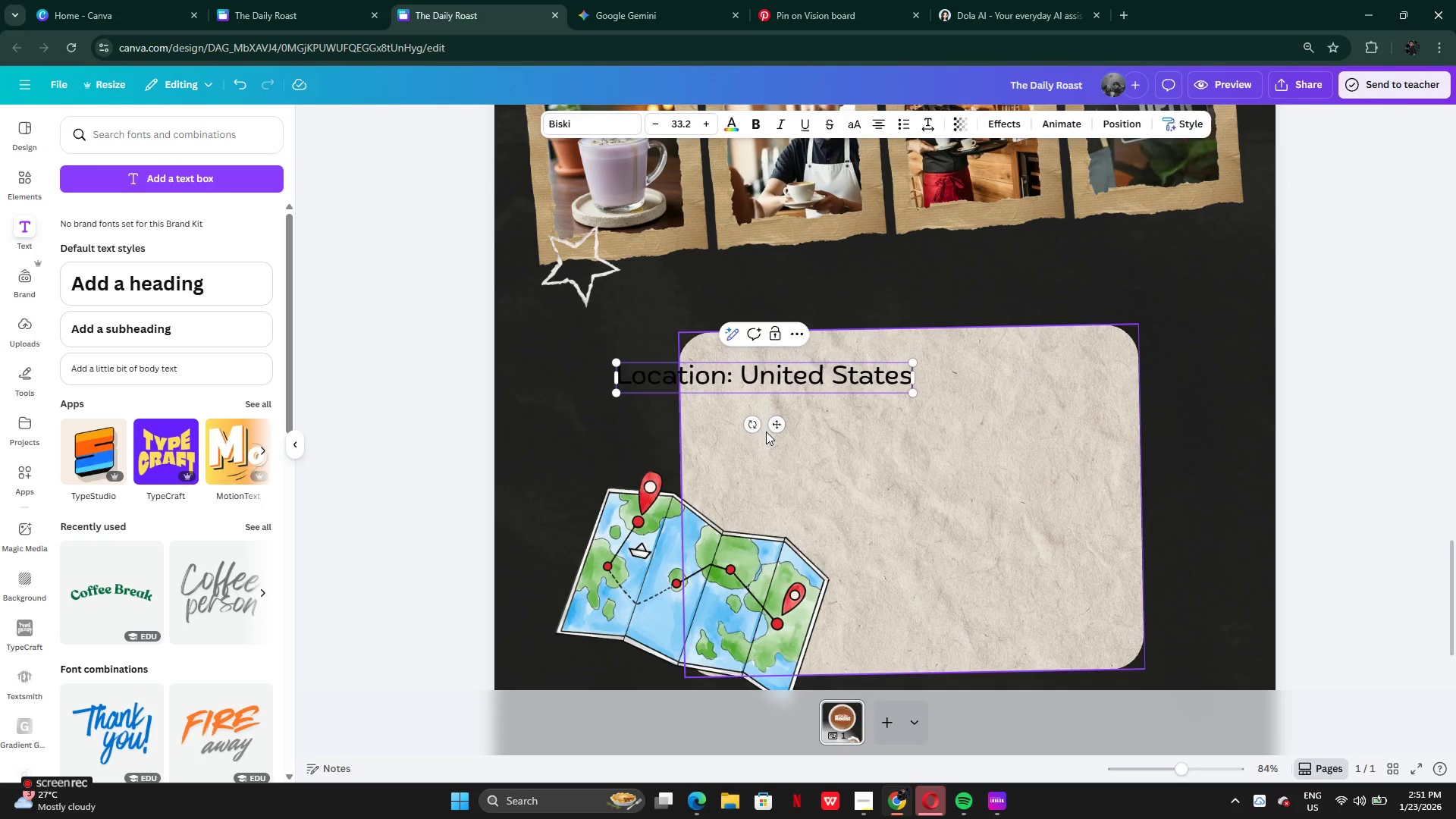 
left_click_drag(start_coordinate=[773, 424], to_coordinate=[857, 425])
 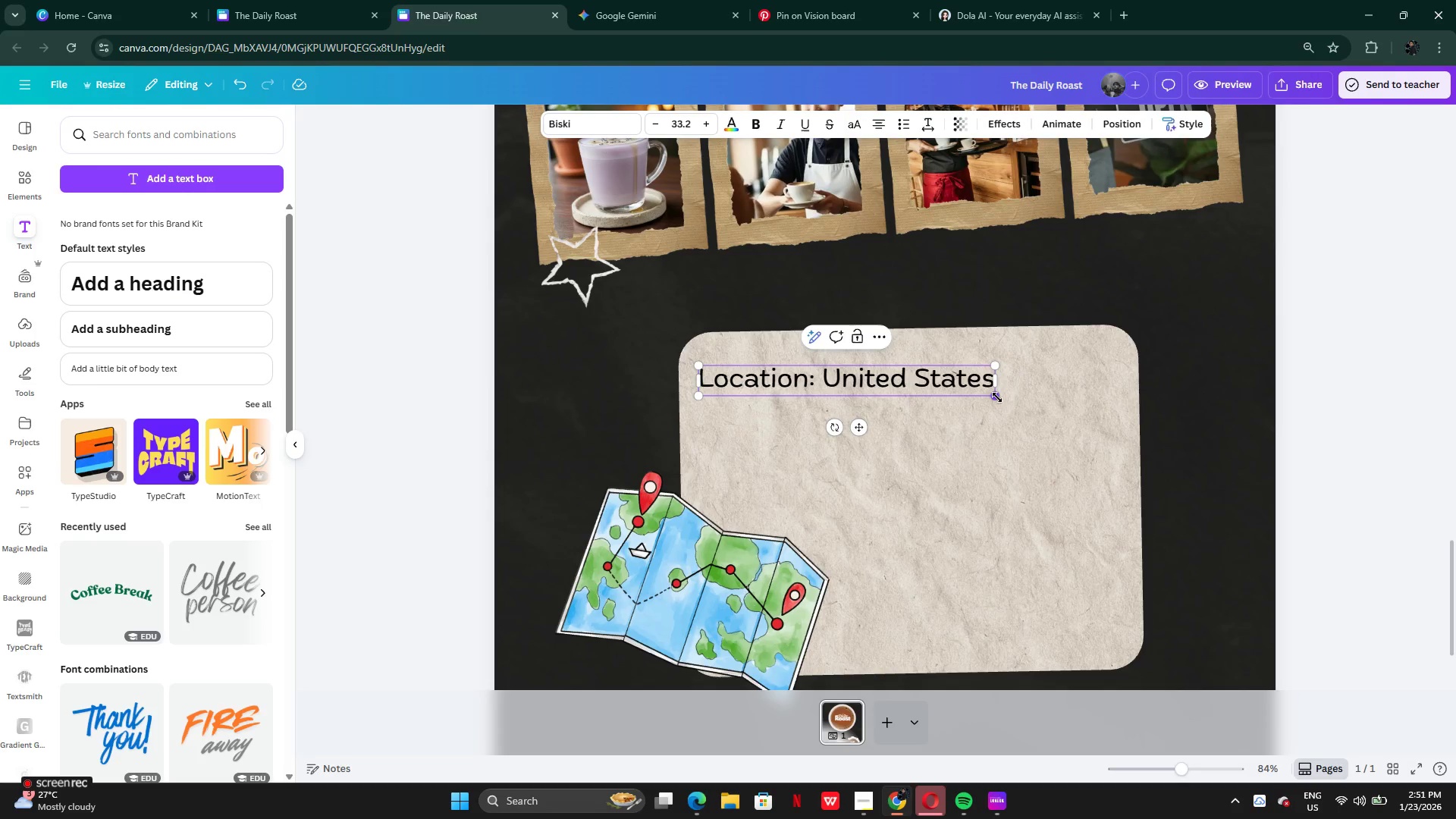 
left_click_drag(start_coordinate=[997, 397], to_coordinate=[981, 388])
 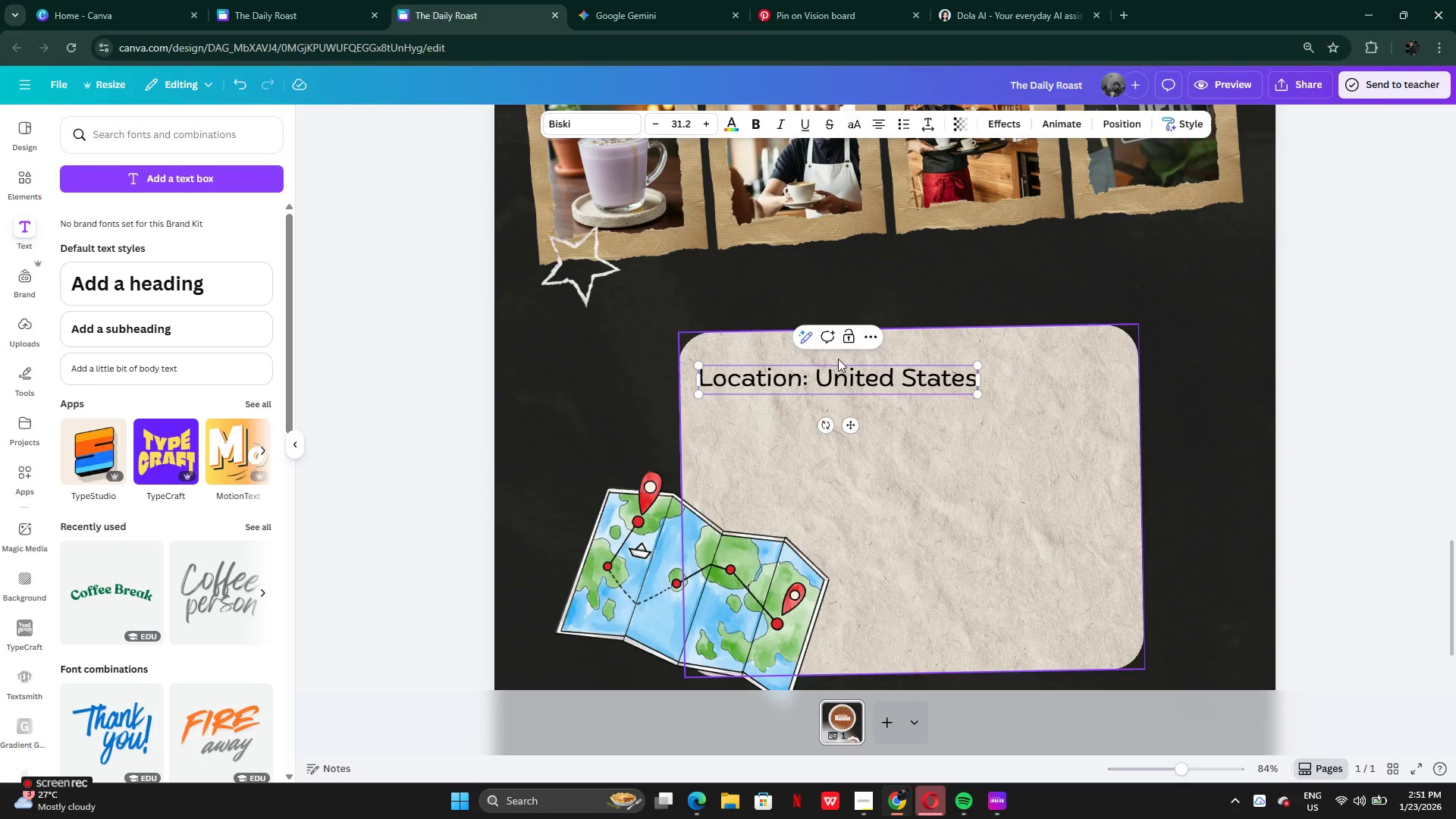 
left_click([891, 447])
 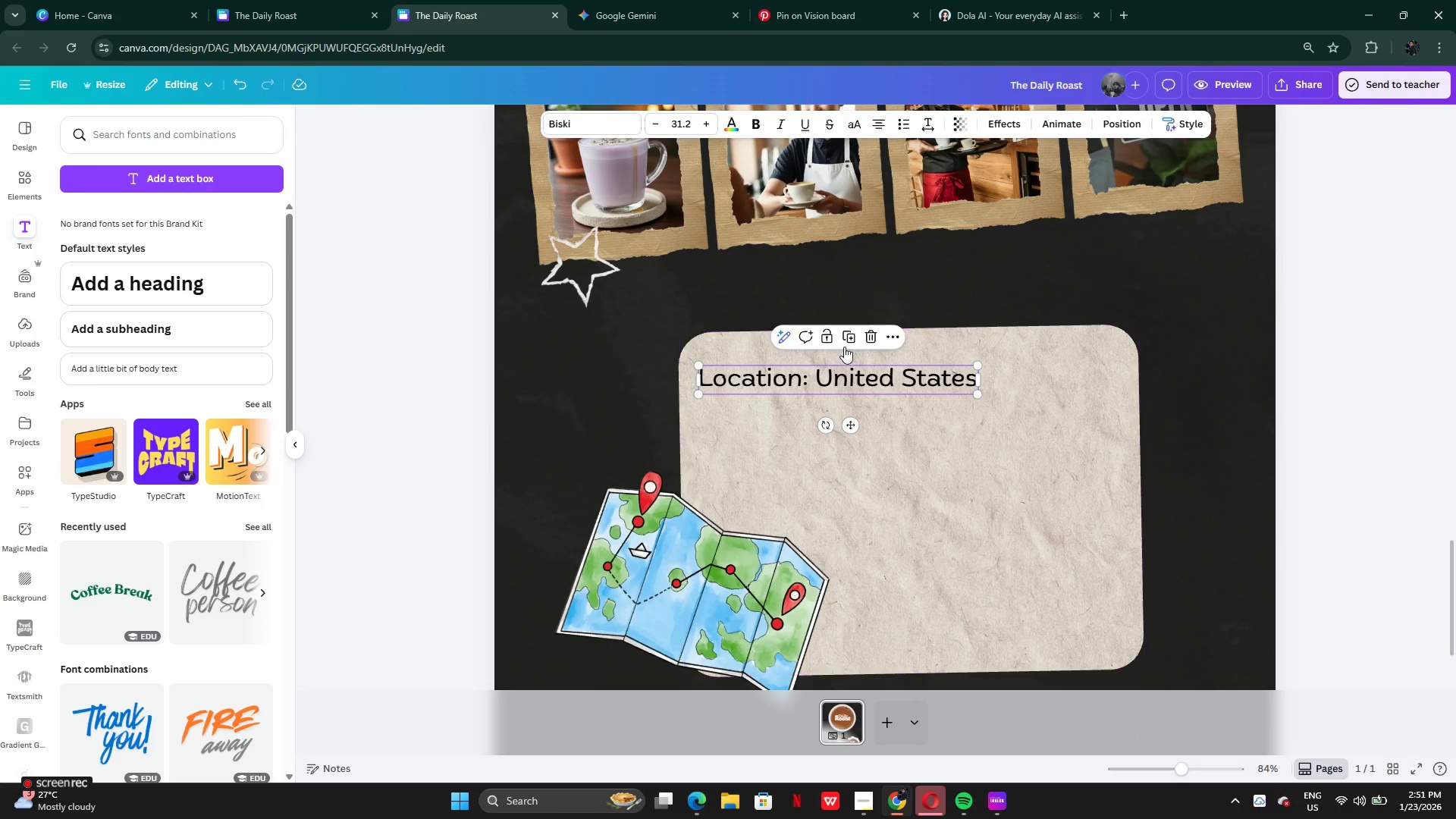 
left_click([848, 343])
 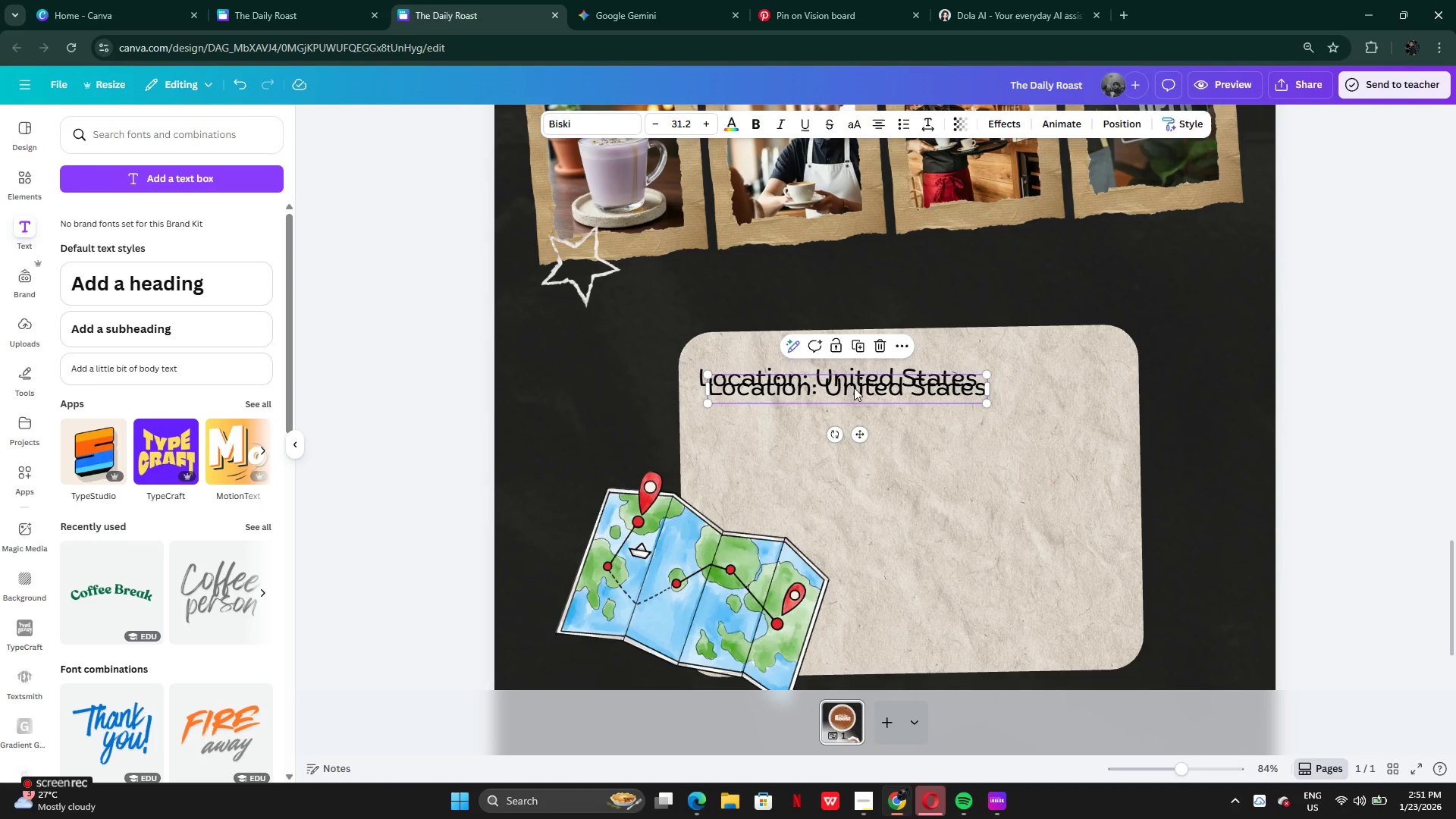 
left_click_drag(start_coordinate=[854, 393], to_coordinate=[845, 416])
 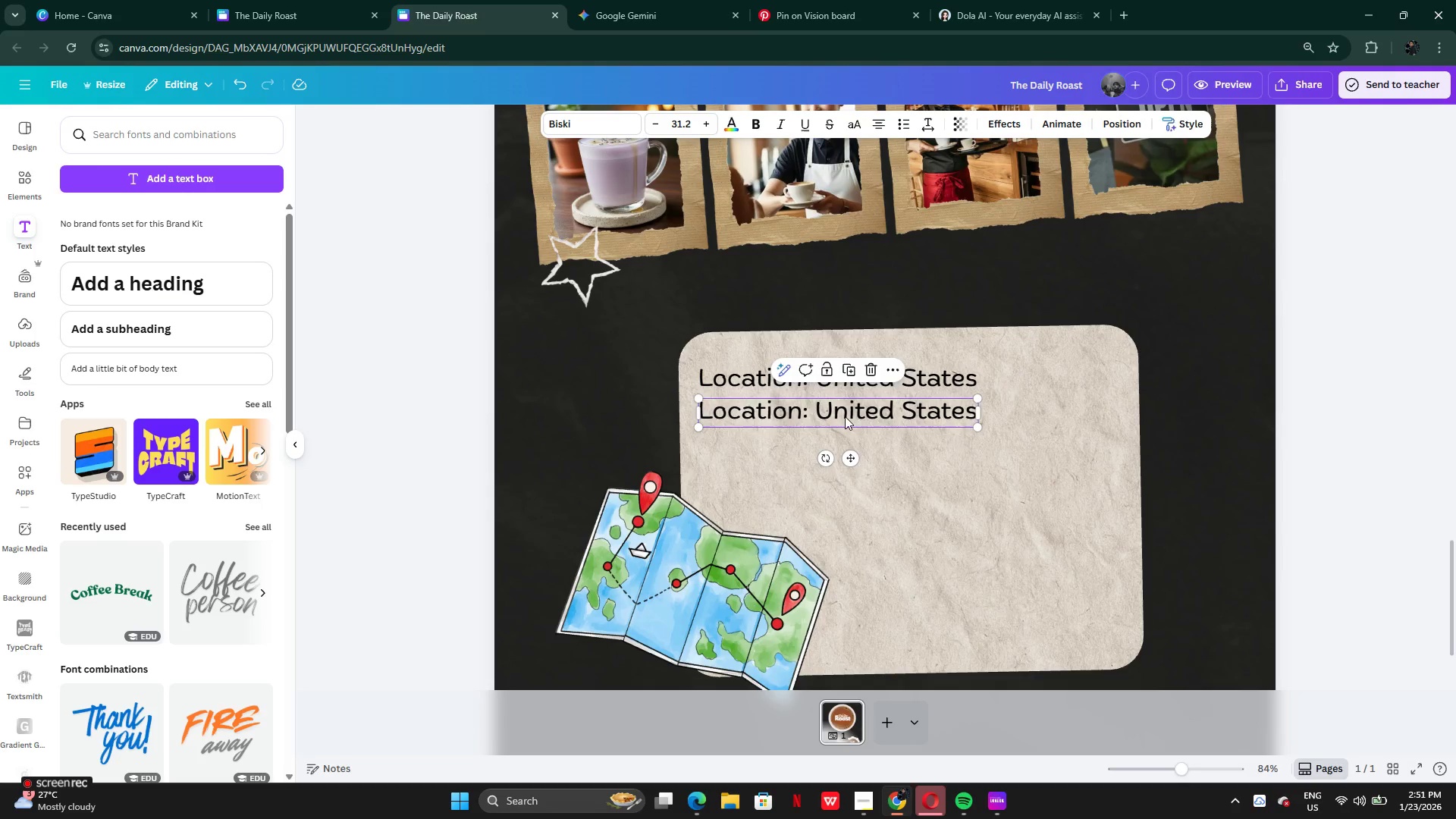 
double_click([845, 416])
 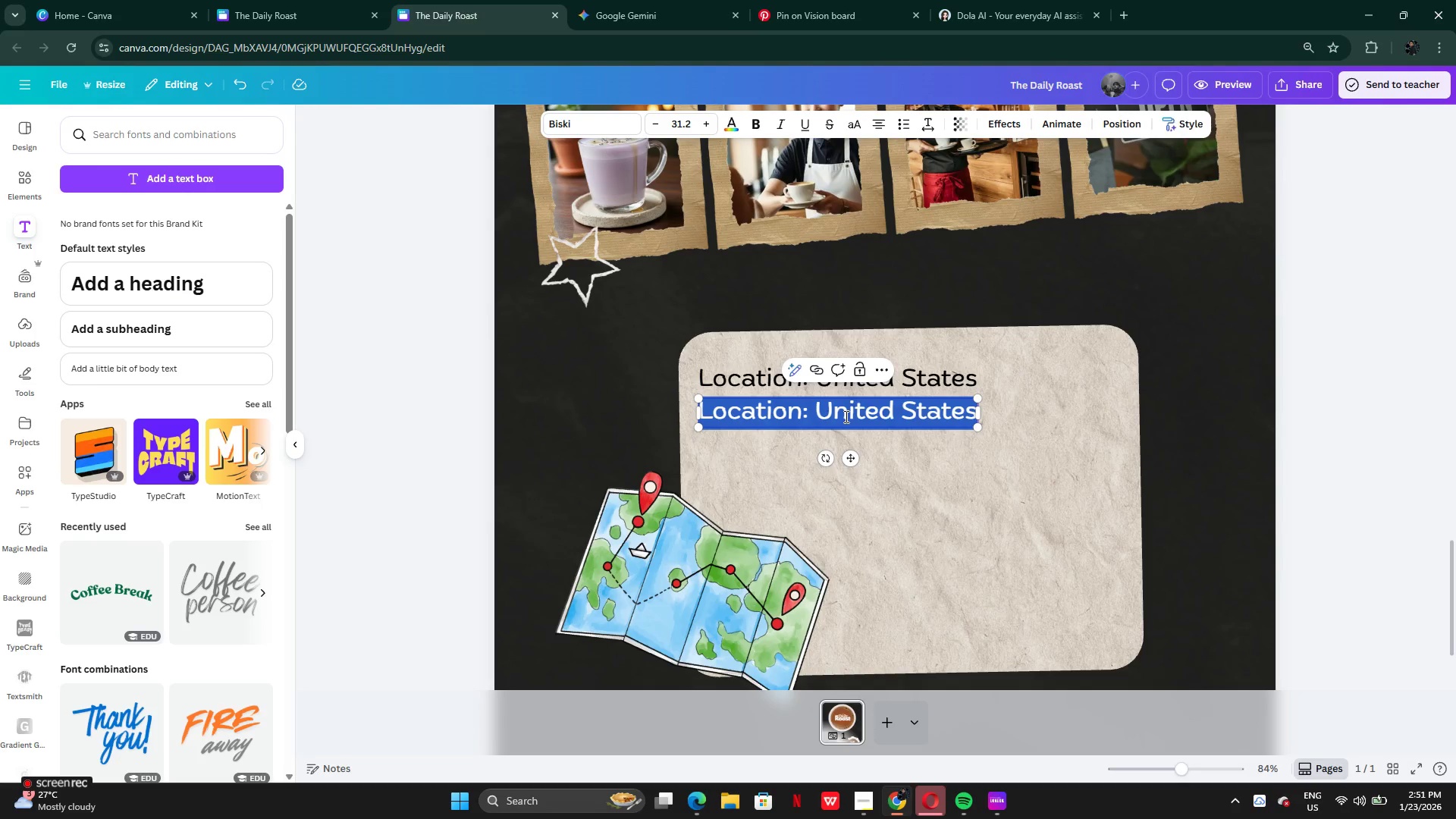 
key(Backspace)
type(Time)
 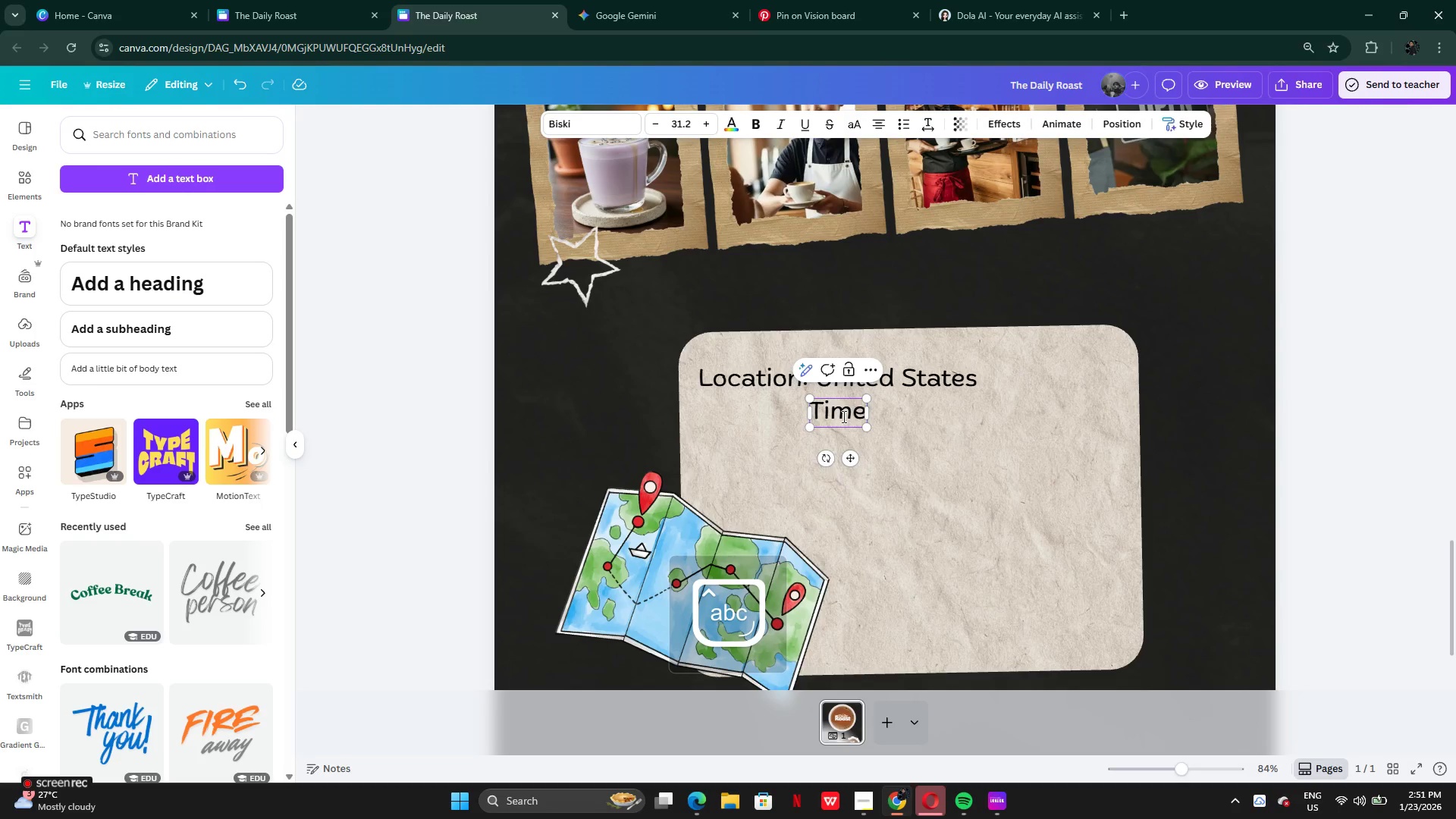 
left_click([874, 468])
 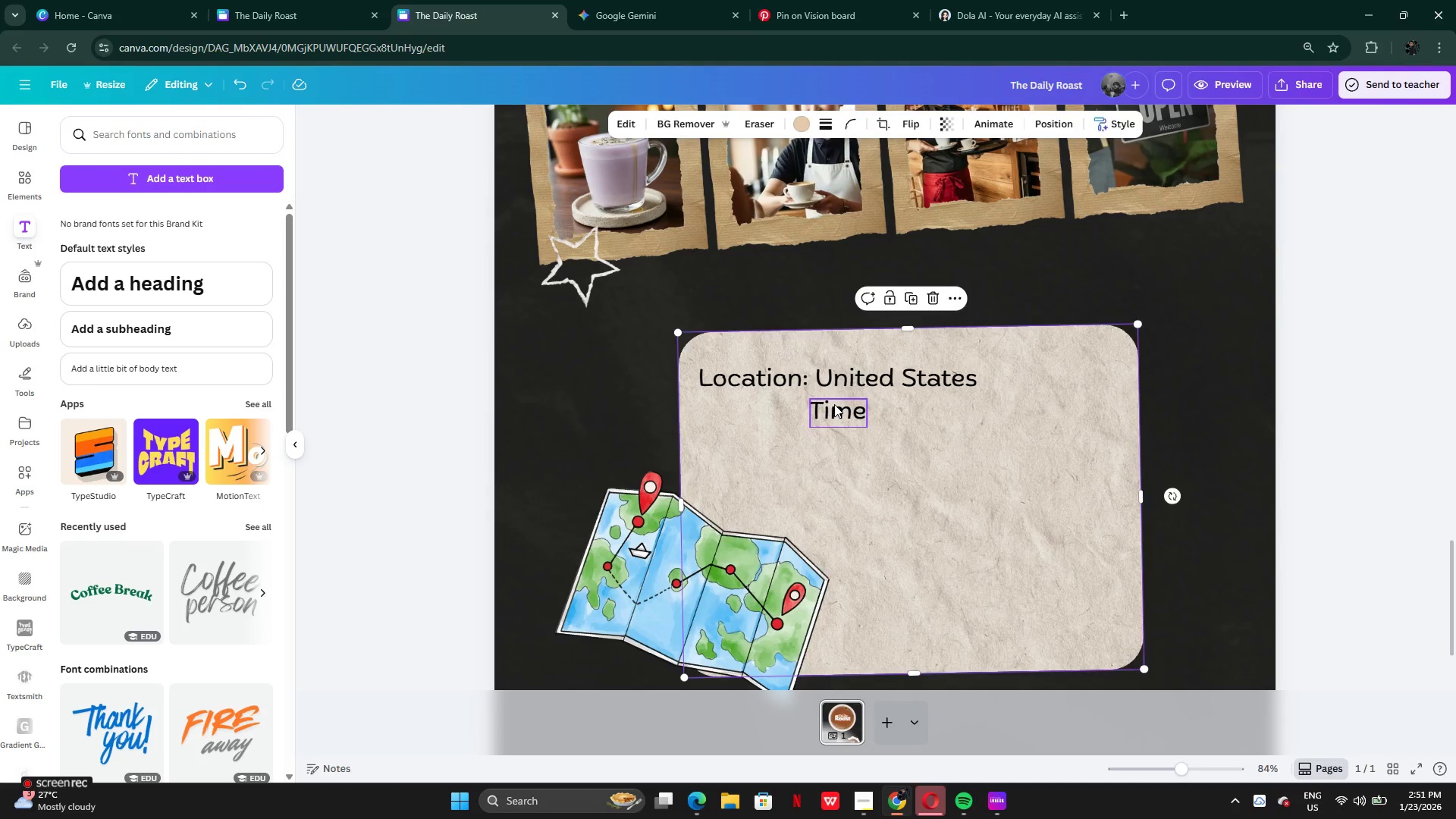 
left_click_drag(start_coordinate=[834, 404], to_coordinate=[725, 400])
 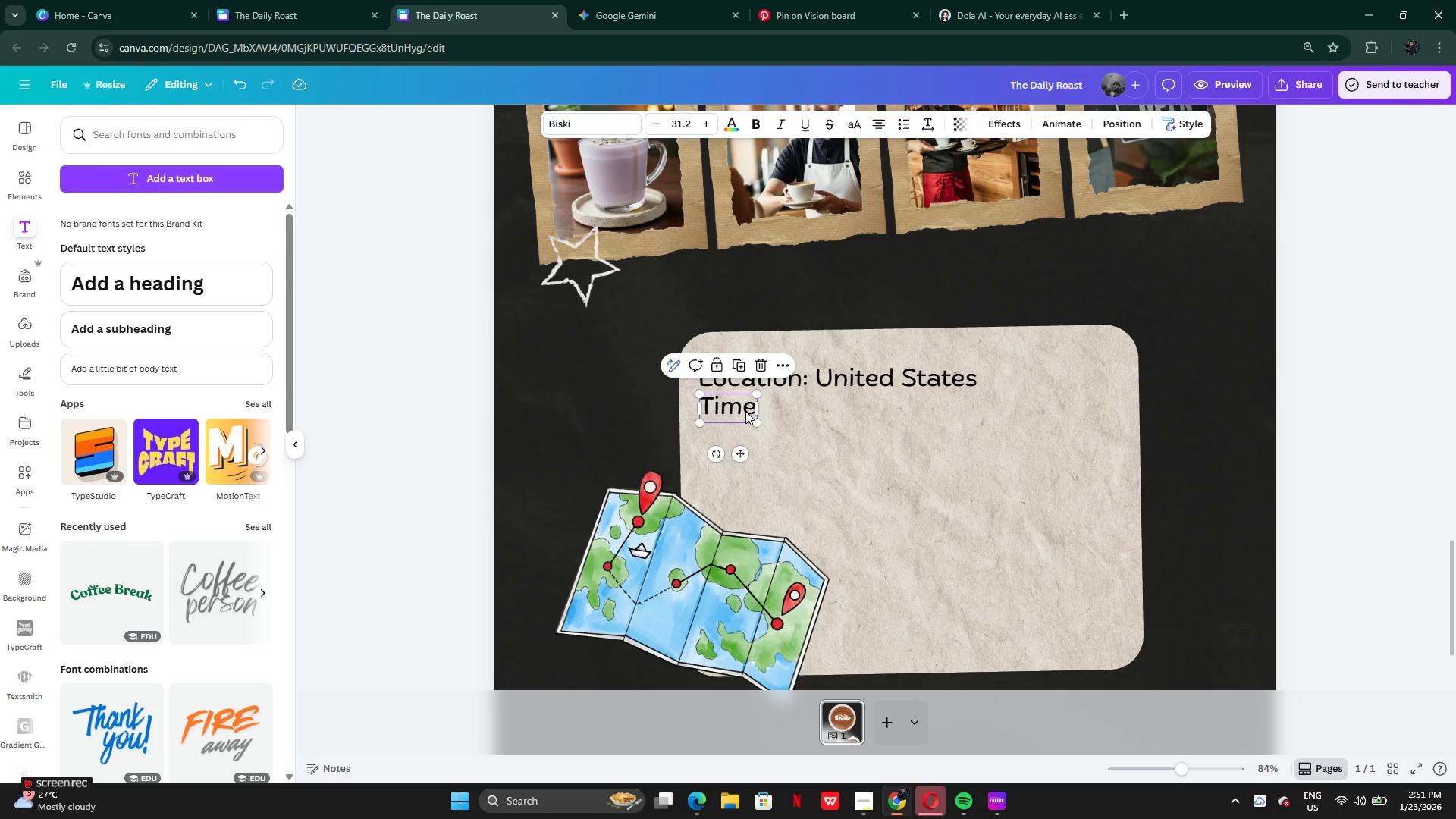 
left_click([745, 411])
 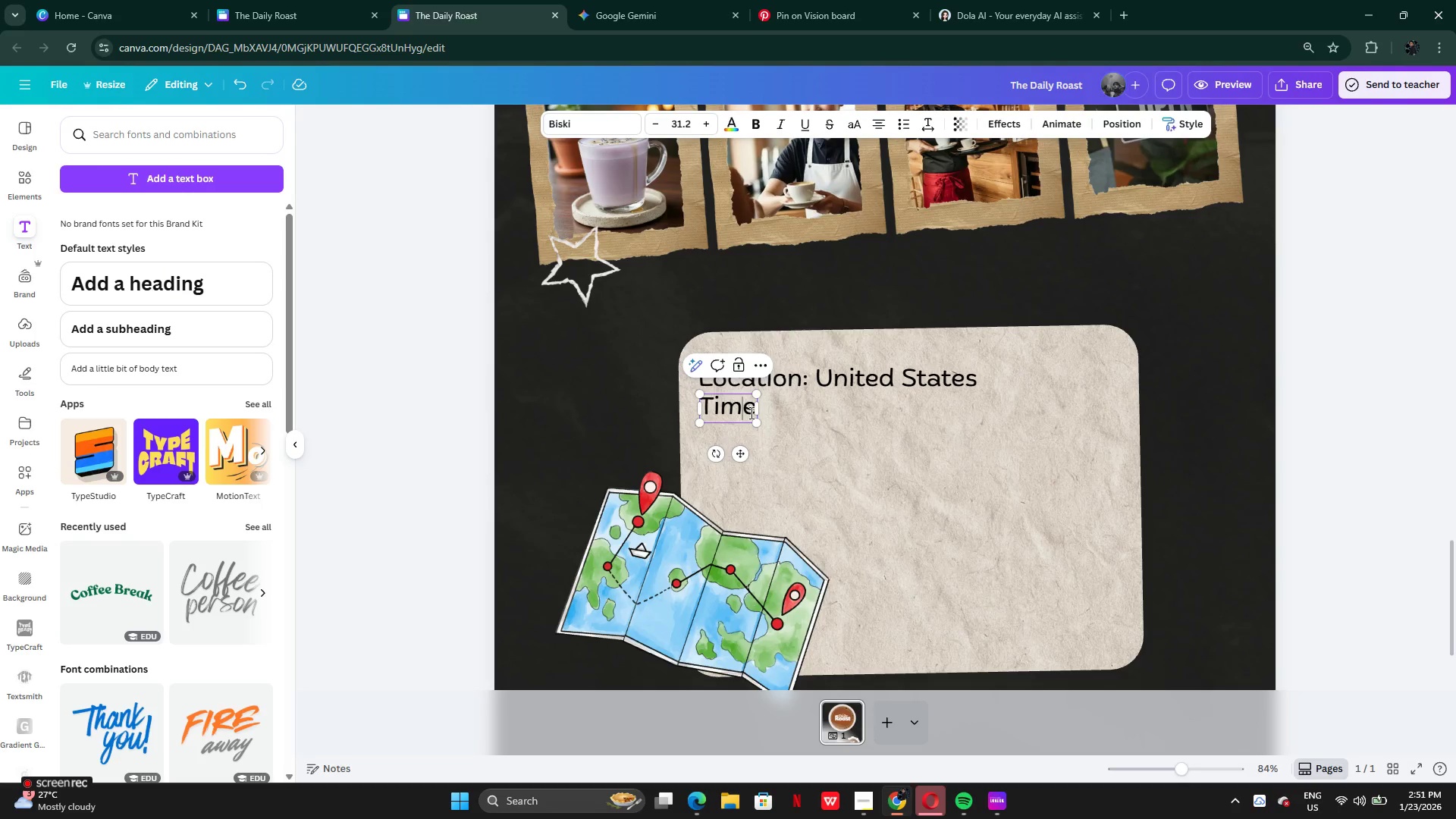 
left_click([750, 413])
 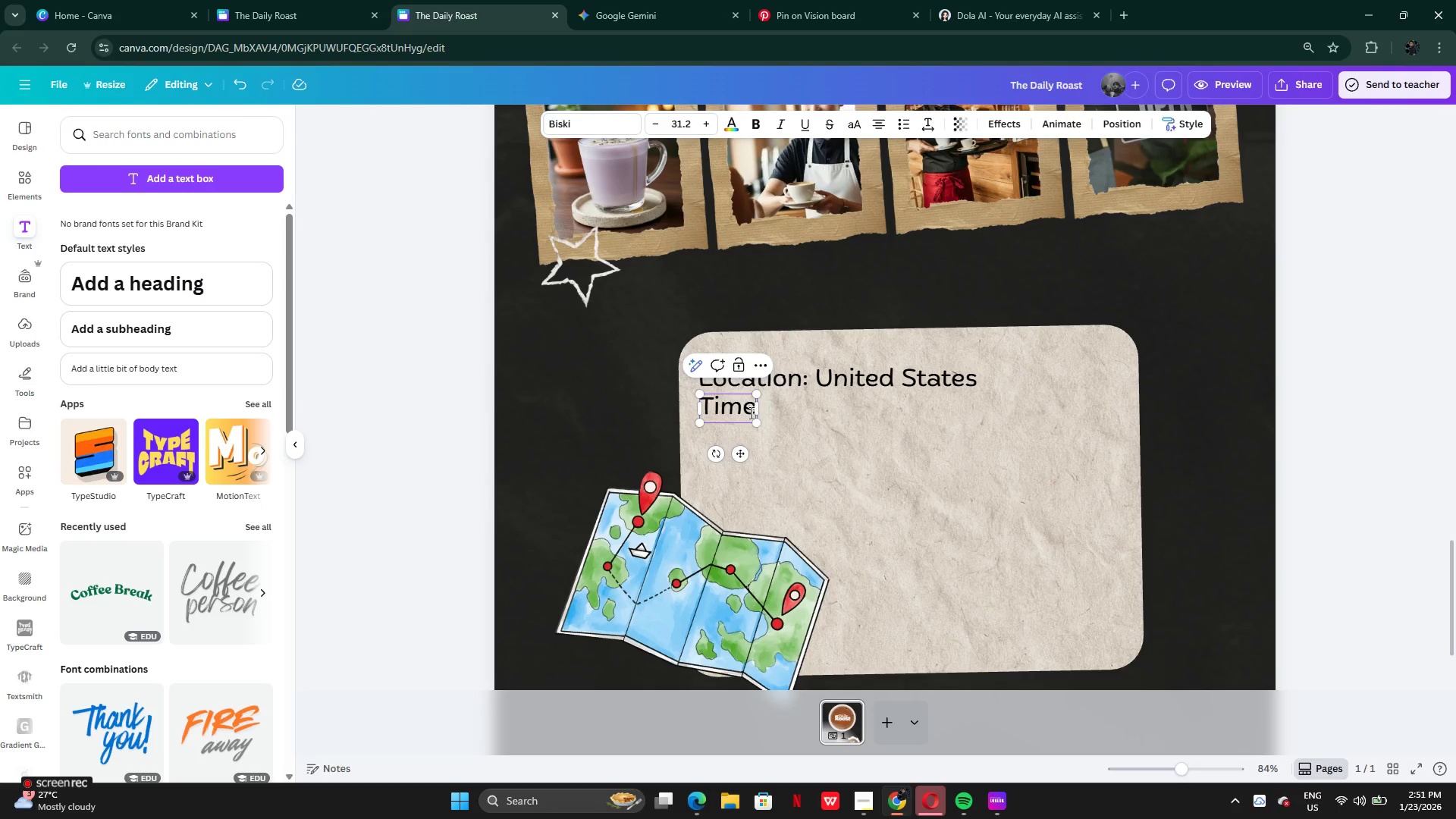 
key(Shift+Semicolon)
 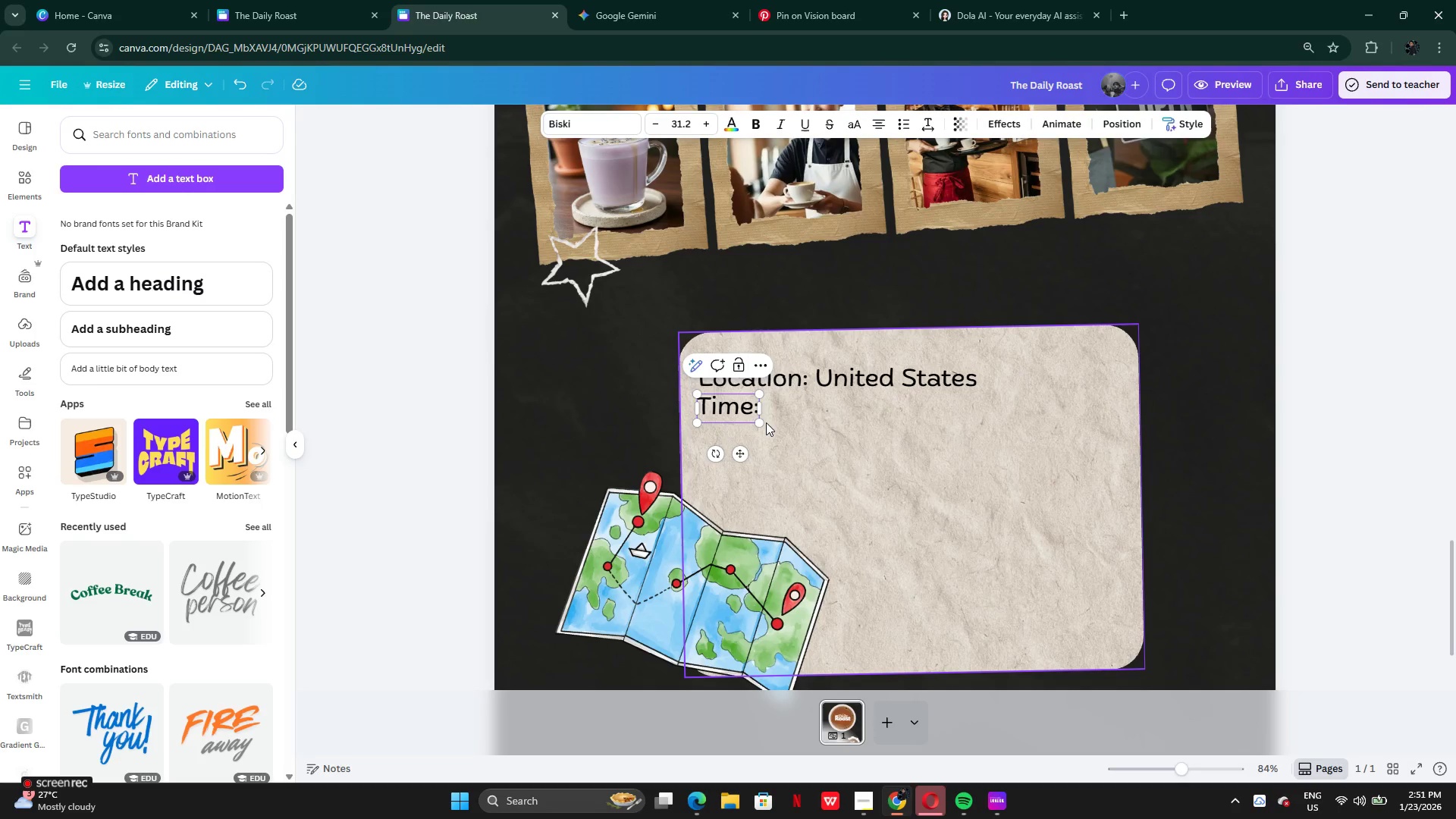 
type( 8:00 AM)
 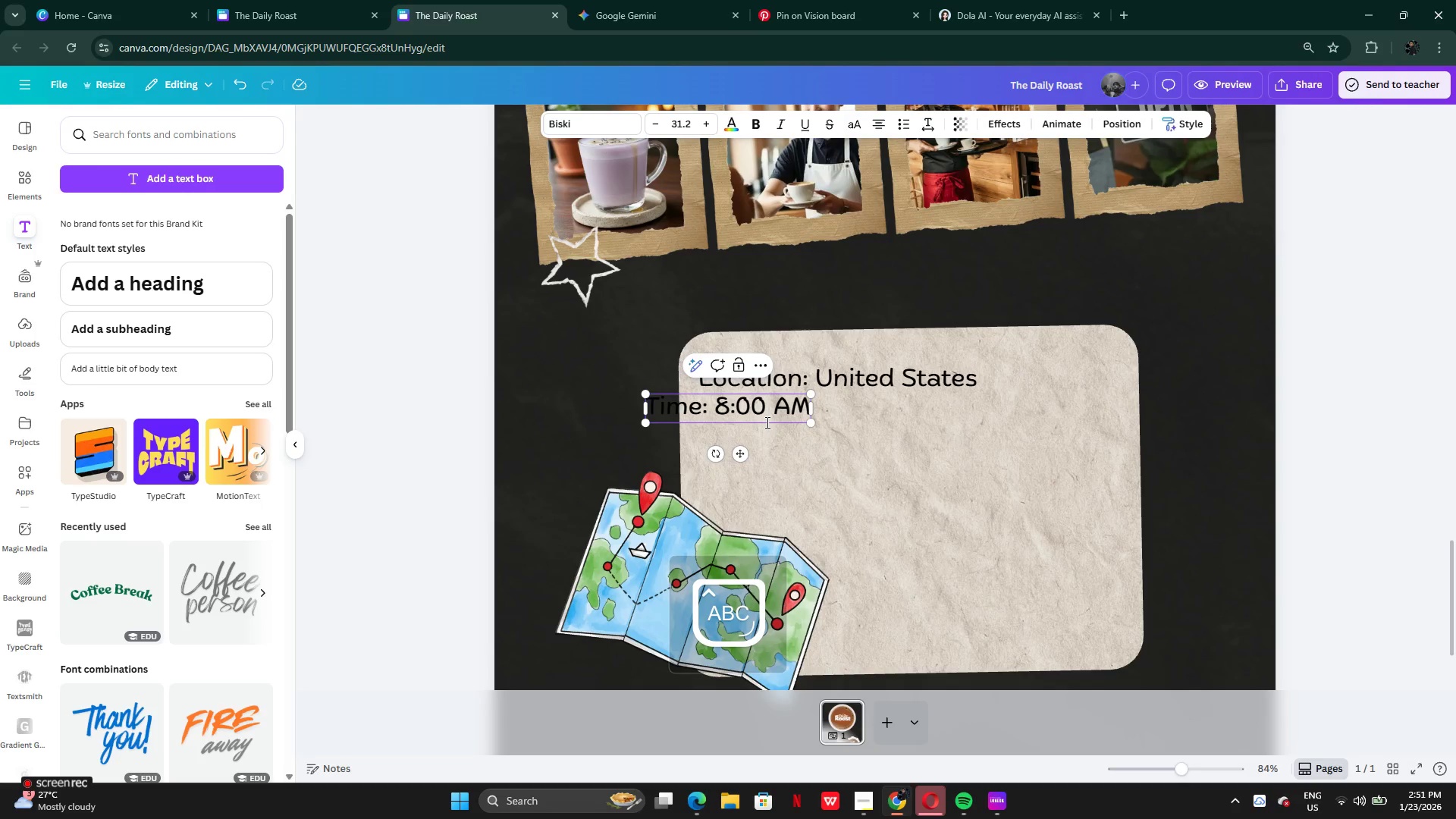 
left_click([885, 121])
 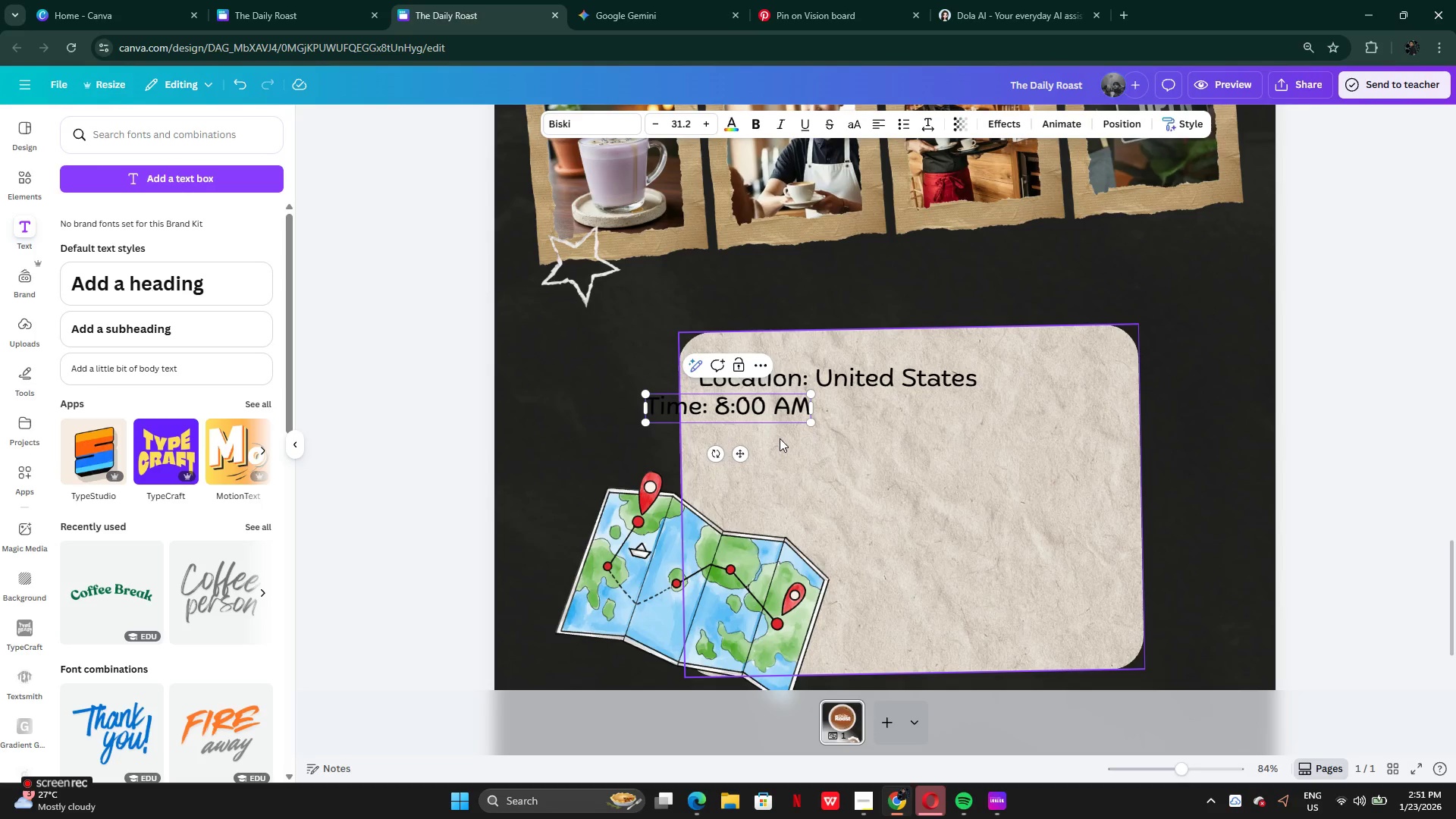 
type(-4)
key(Backspace)
type(600)
key(Backspace)
key(Backspace)
type(:00PM)
 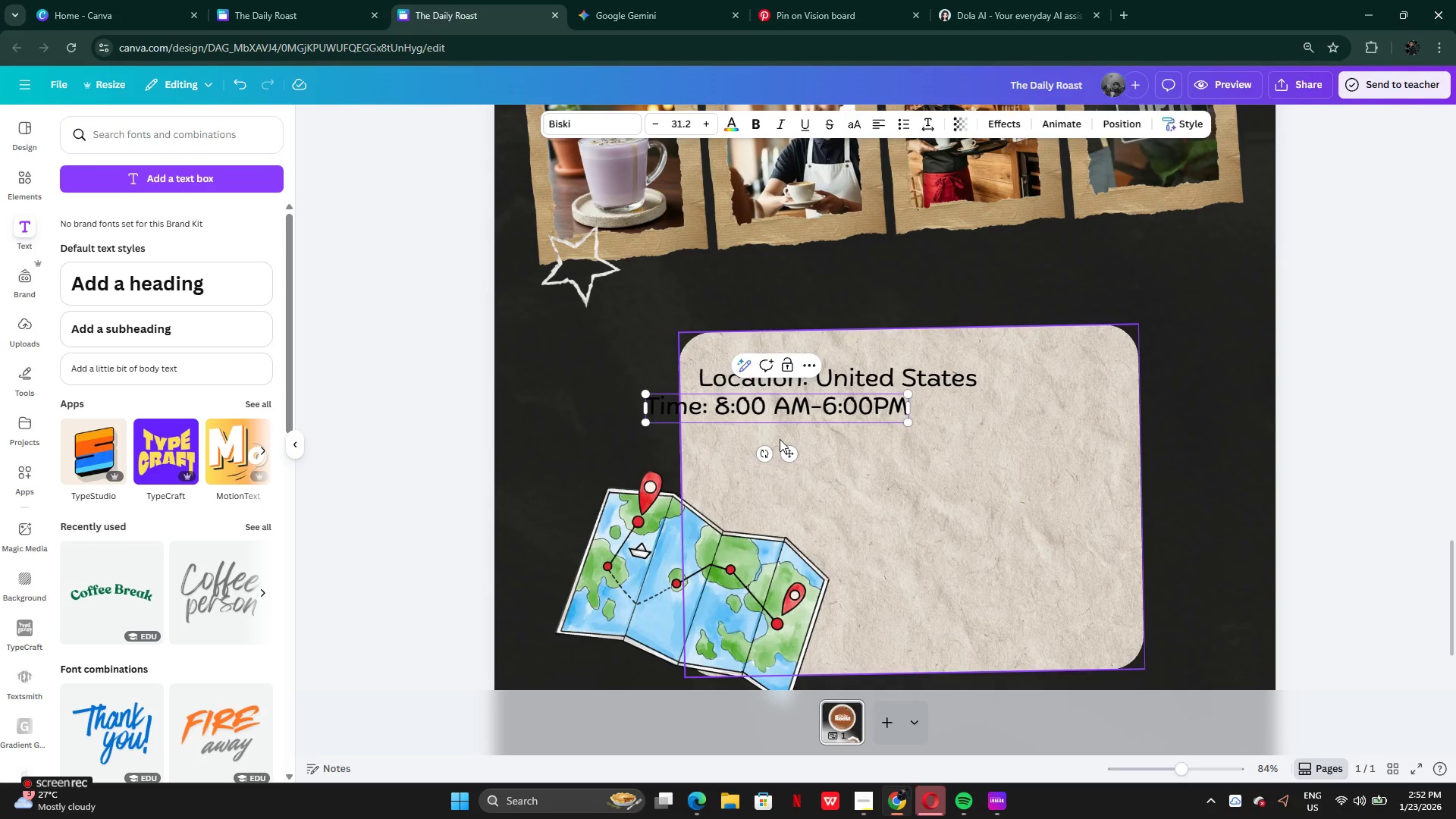 
left_click([878, 408])
 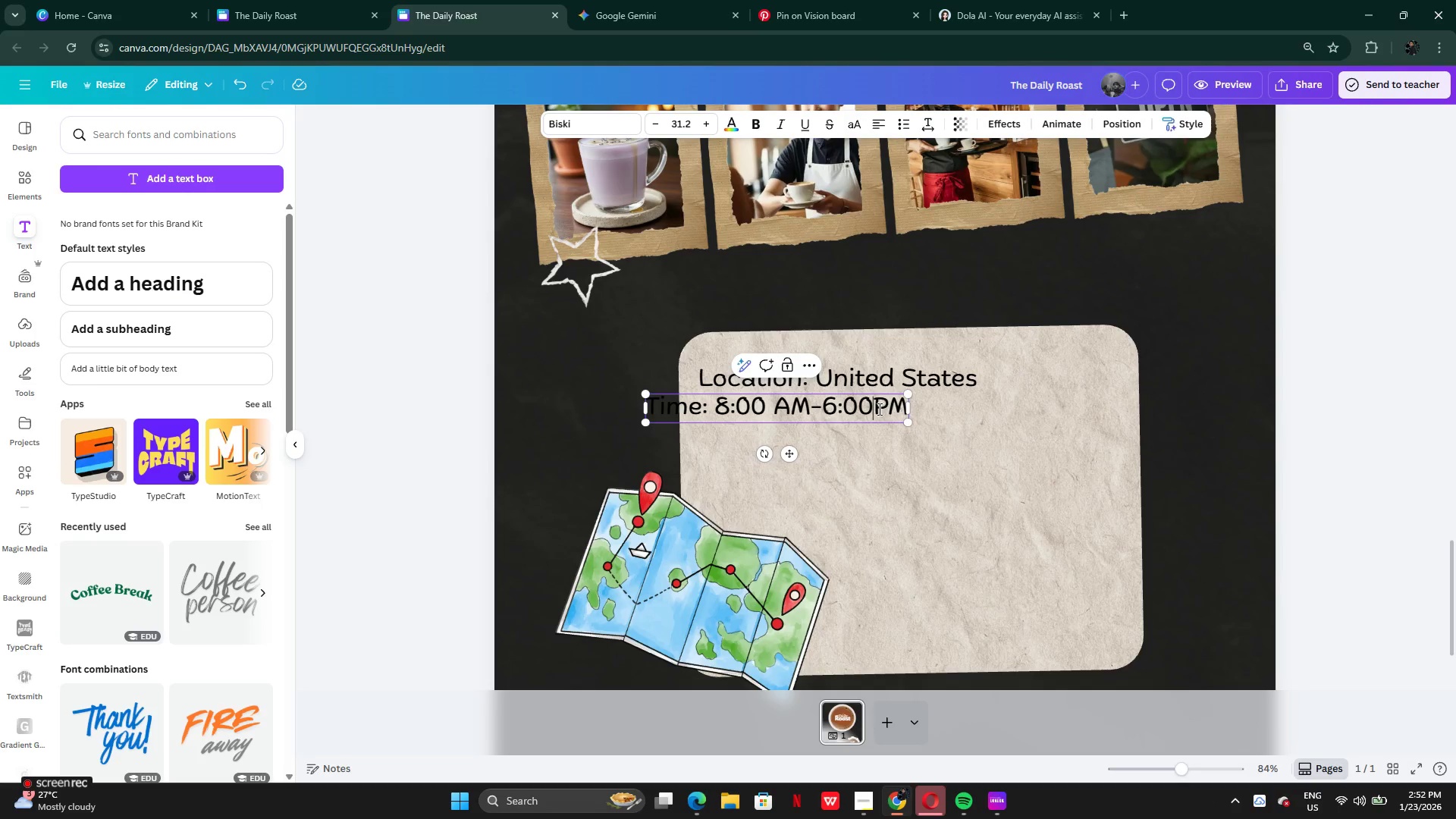 
key(Space)
 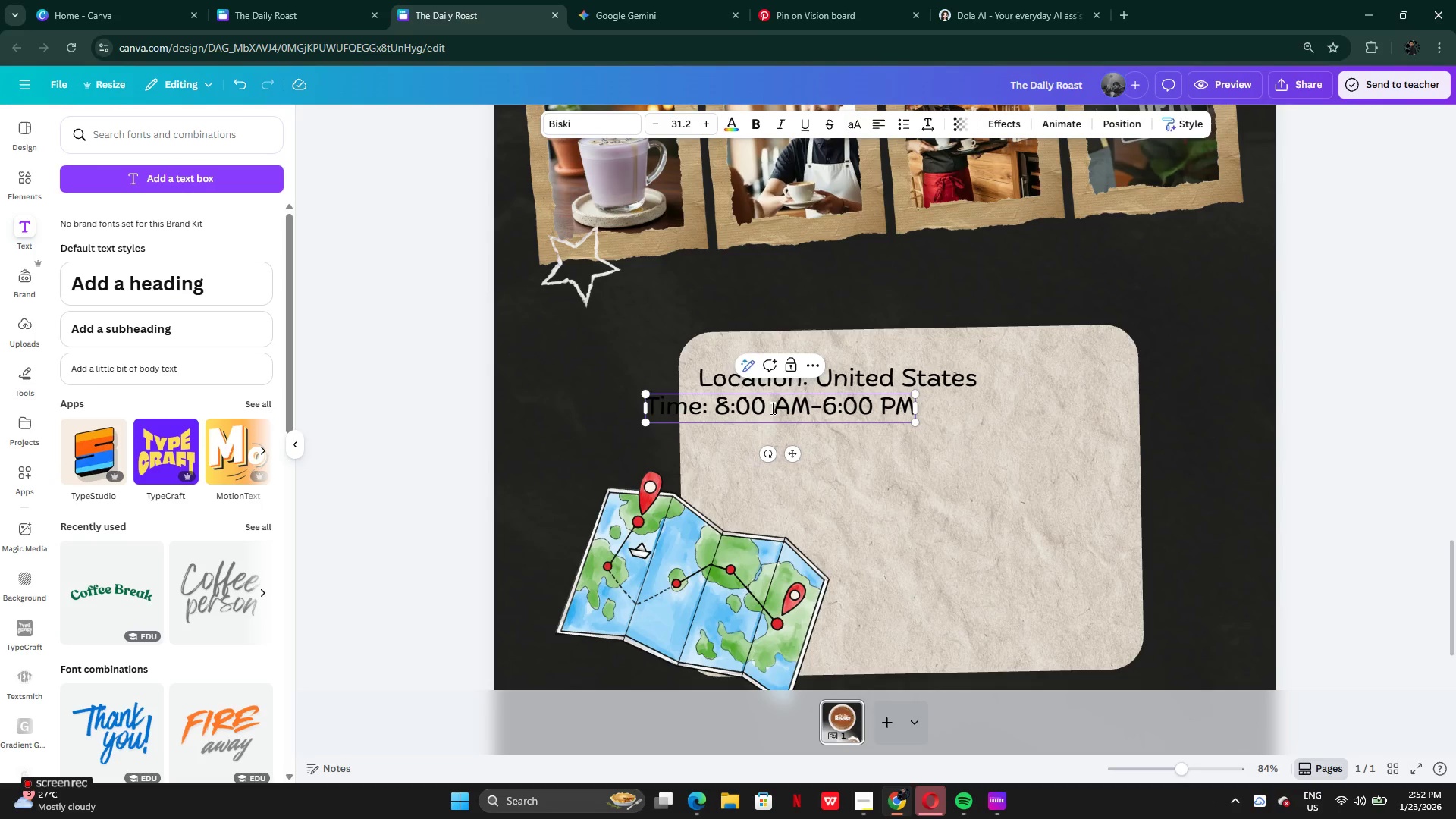 
left_click([822, 507])
 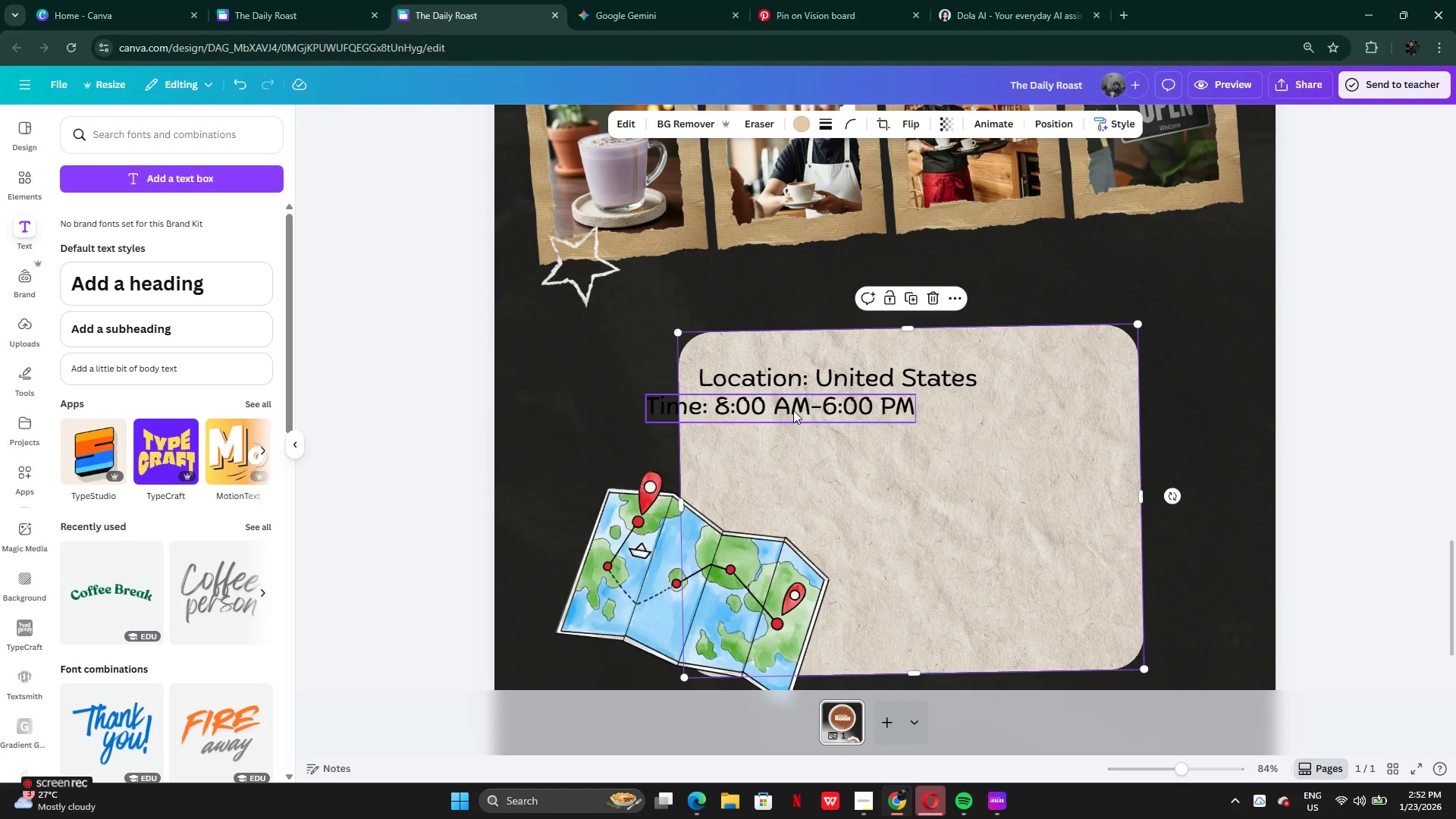 
left_click_drag(start_coordinate=[793, 410], to_coordinate=[833, 410])
 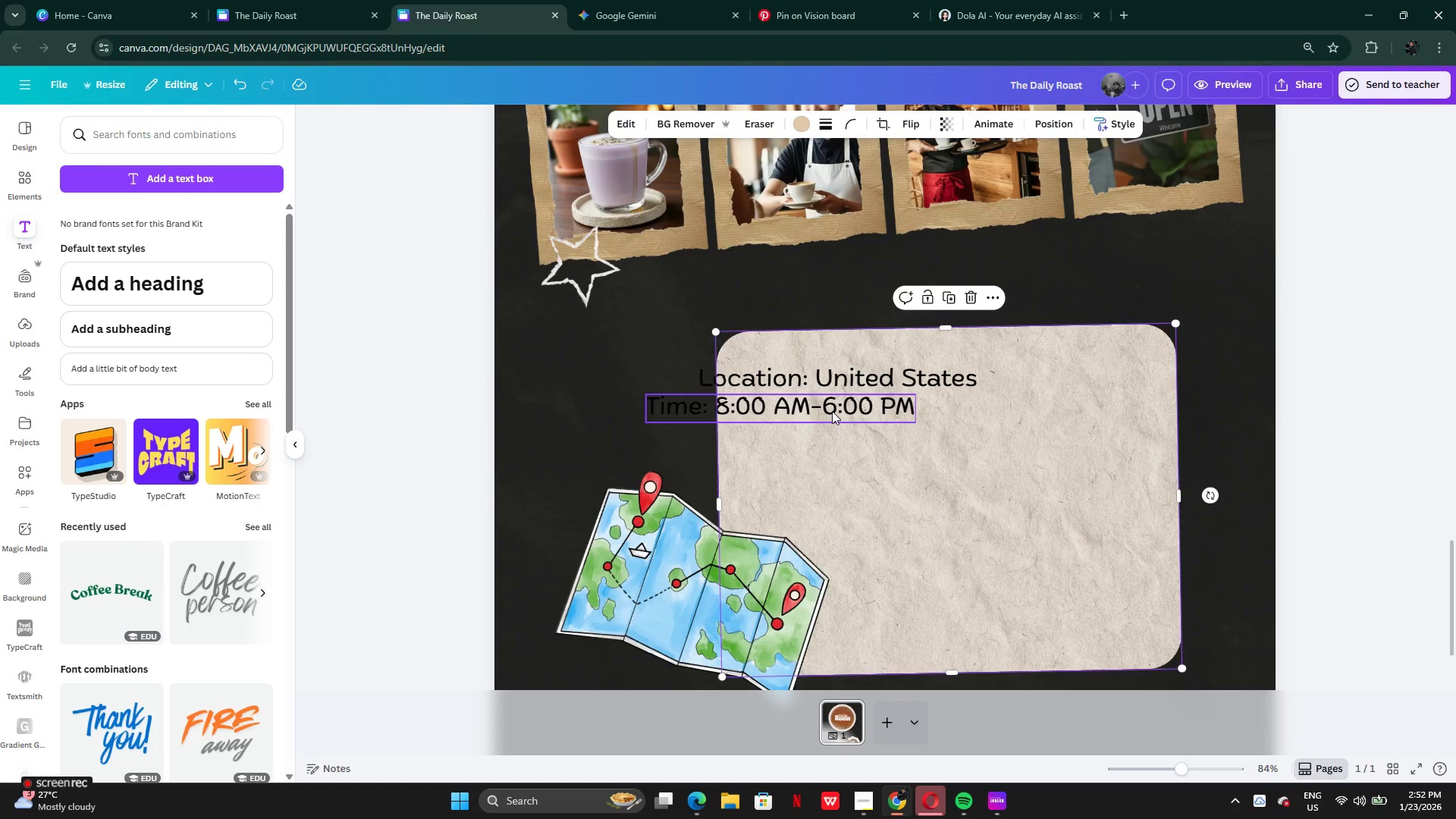 
key(Control+Z)
 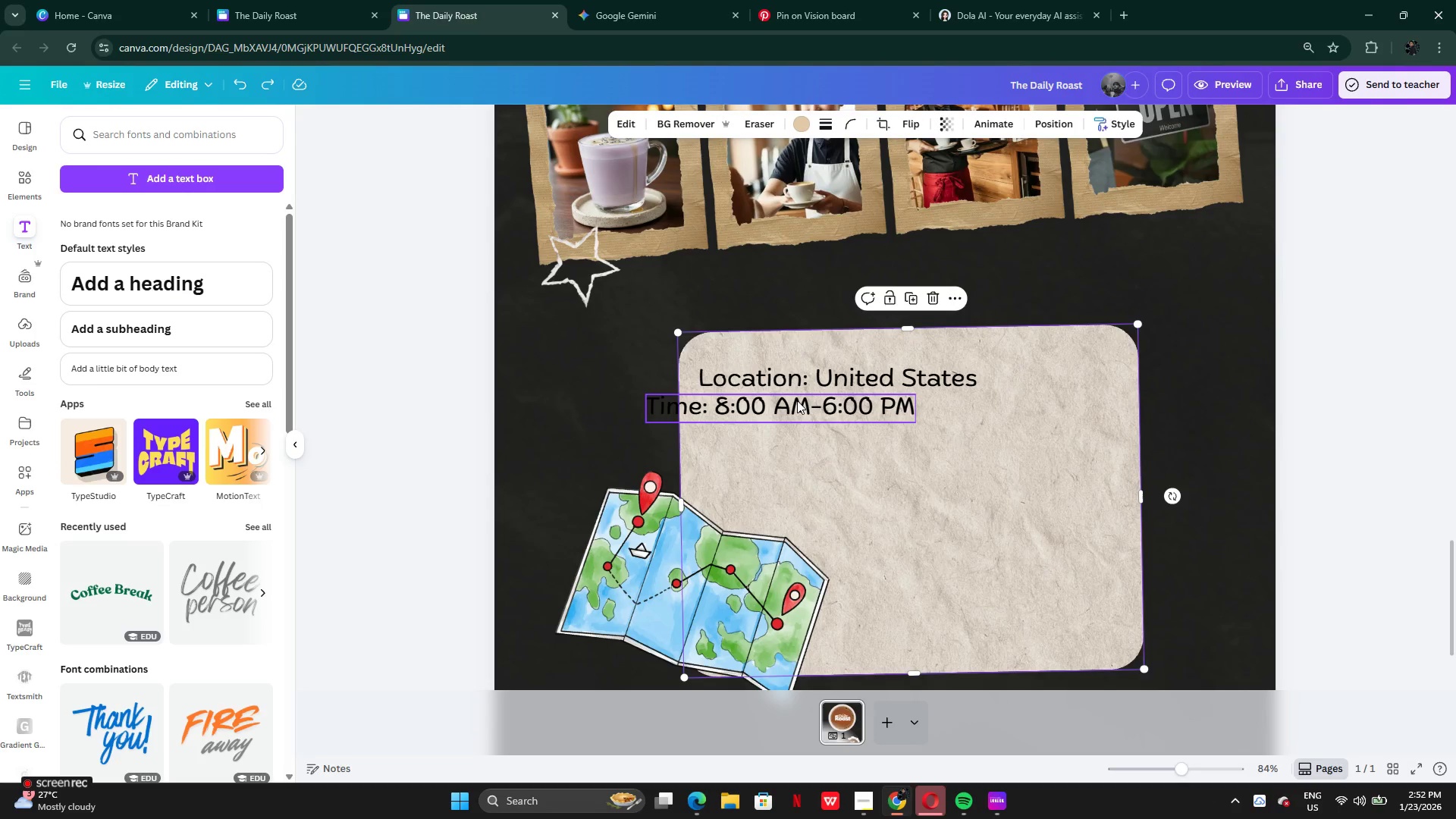 
left_click_drag(start_coordinate=[798, 399], to_coordinate=[833, 404])
 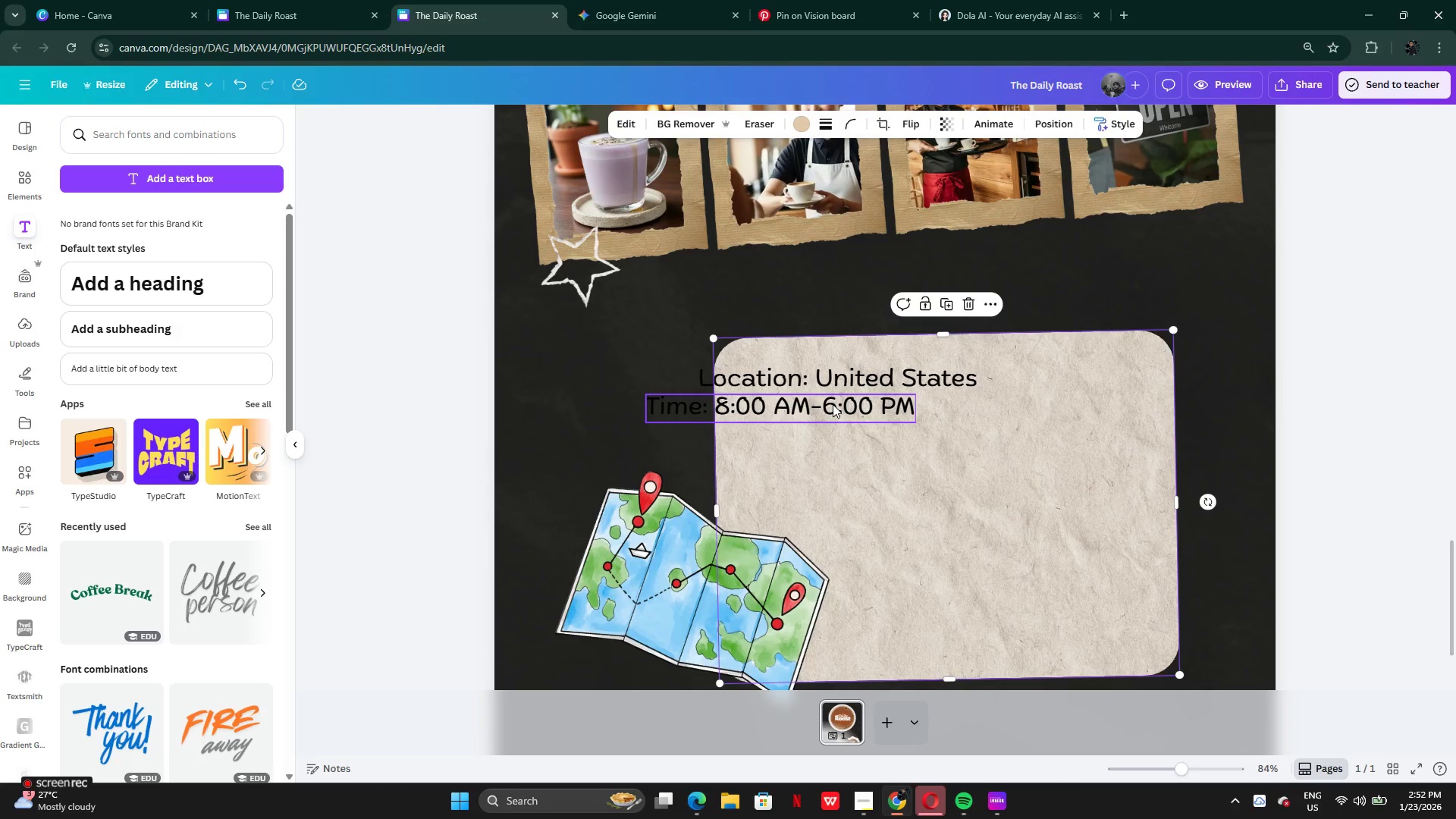 
key(Control+Z)
 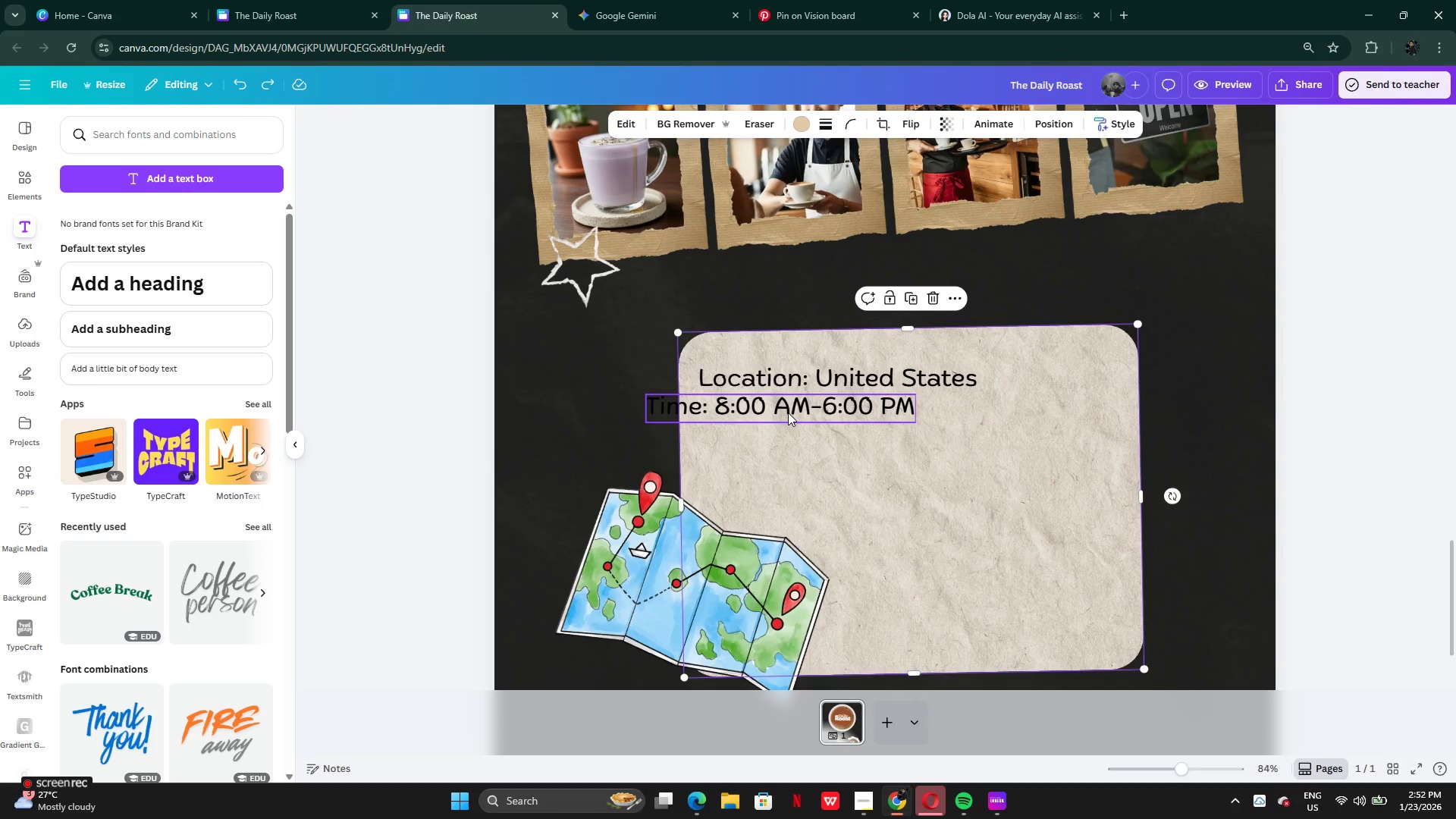 
left_click([788, 413])
 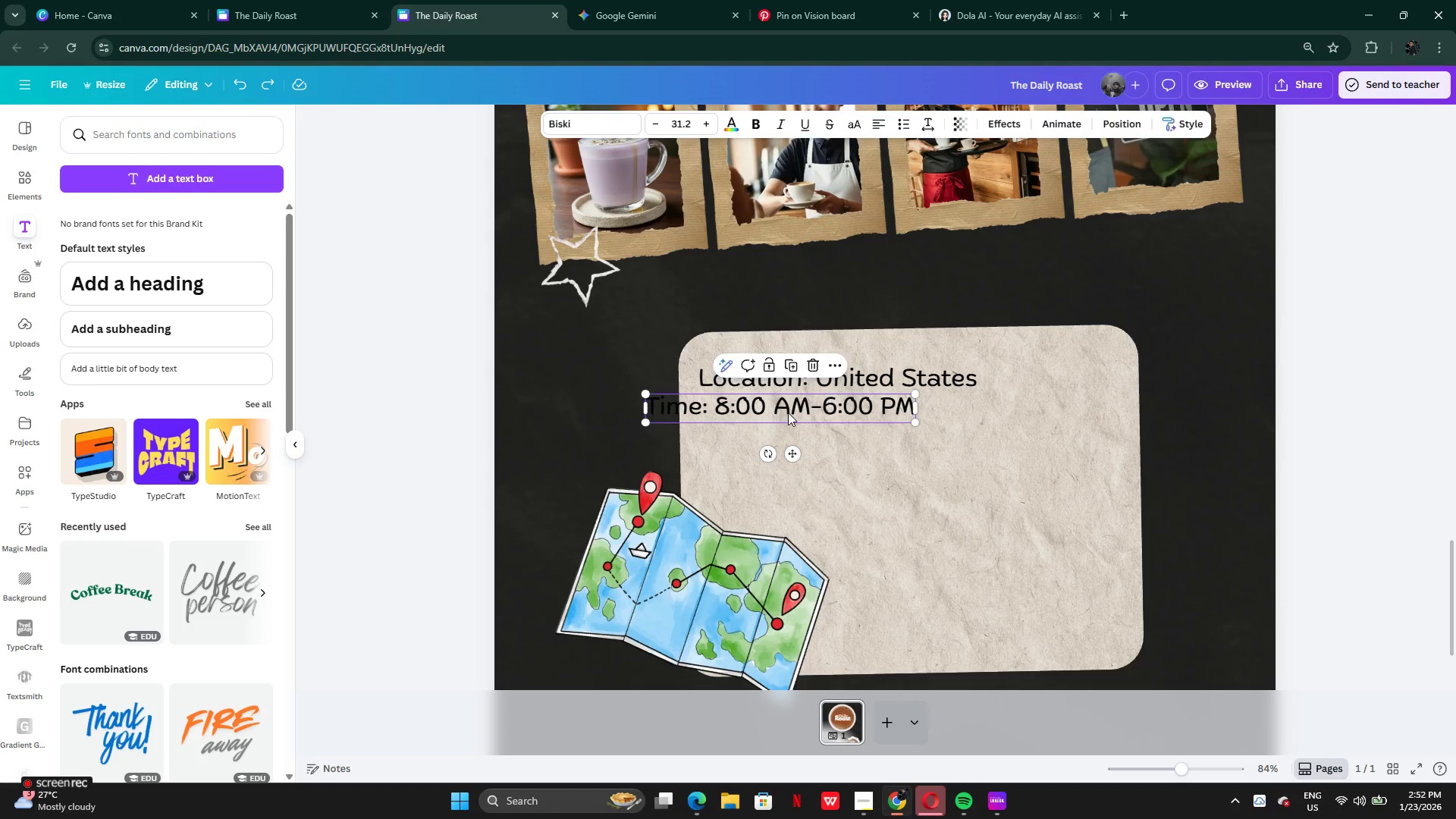 
left_click_drag(start_coordinate=[788, 413], to_coordinate=[843, 419])
 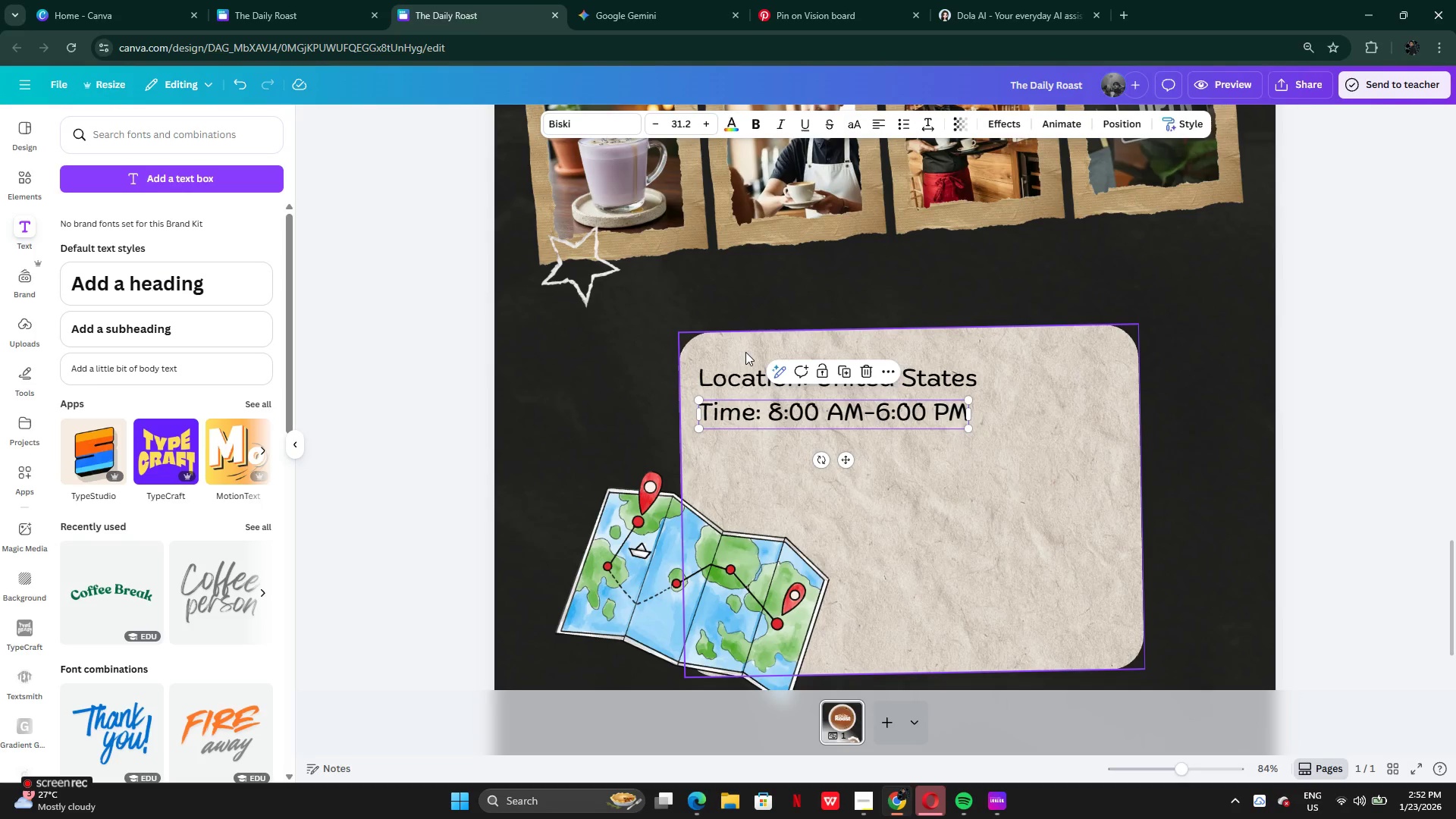 
left_click([745, 350])
 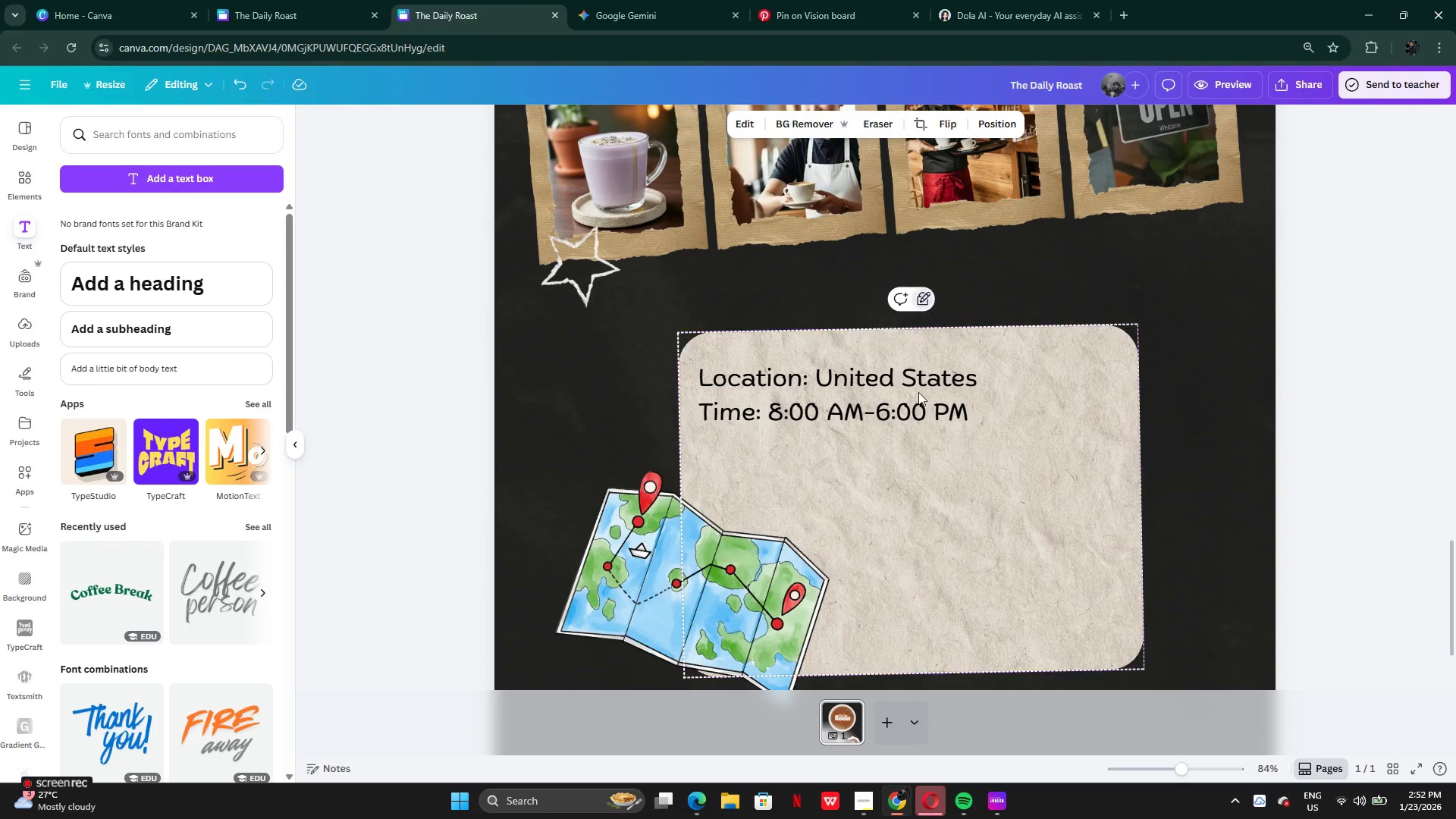 
left_click([1068, 563])
 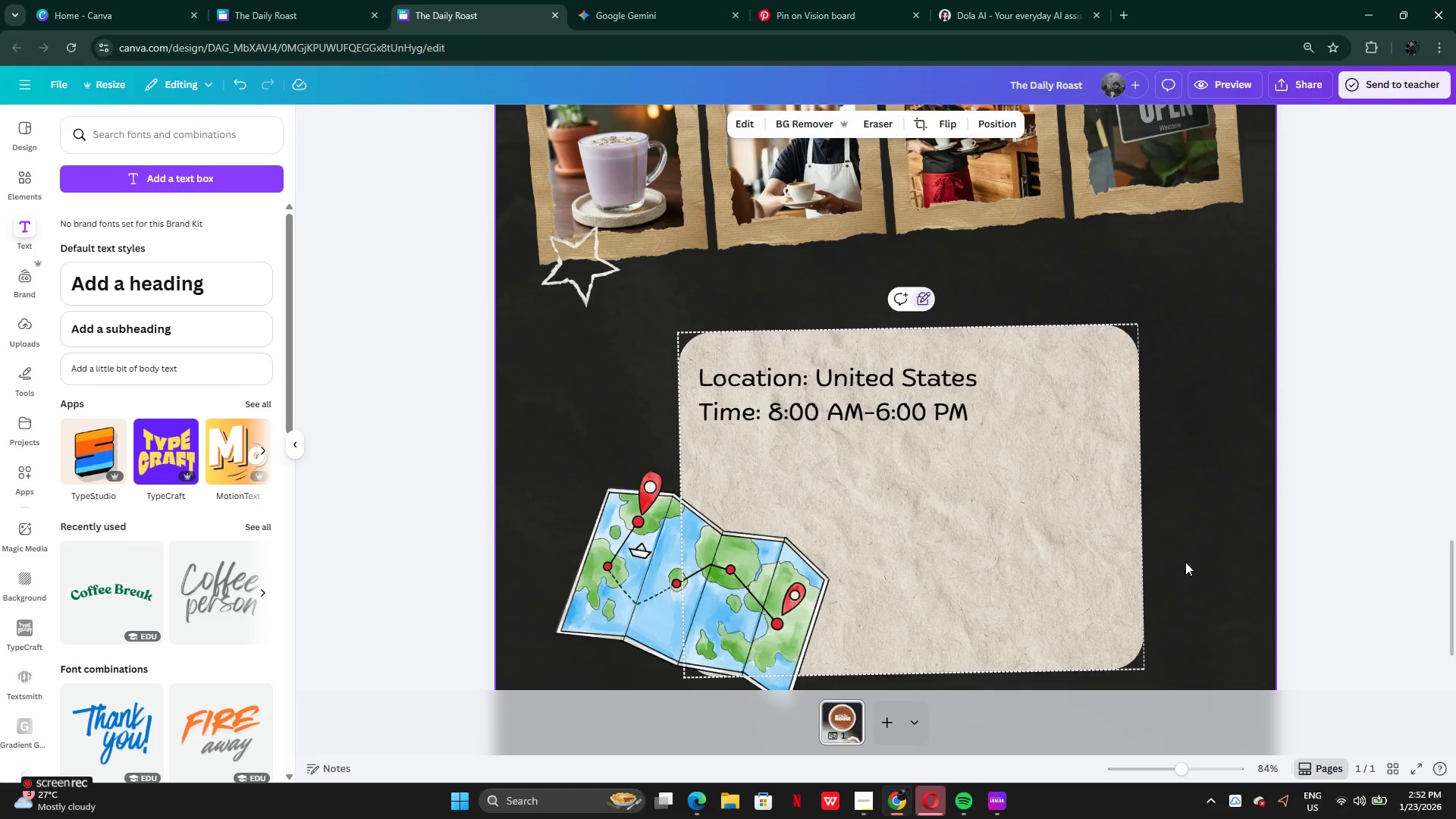 
scroll: coordinate [1184, 561], scroll_direction: down, amount: 1.0
 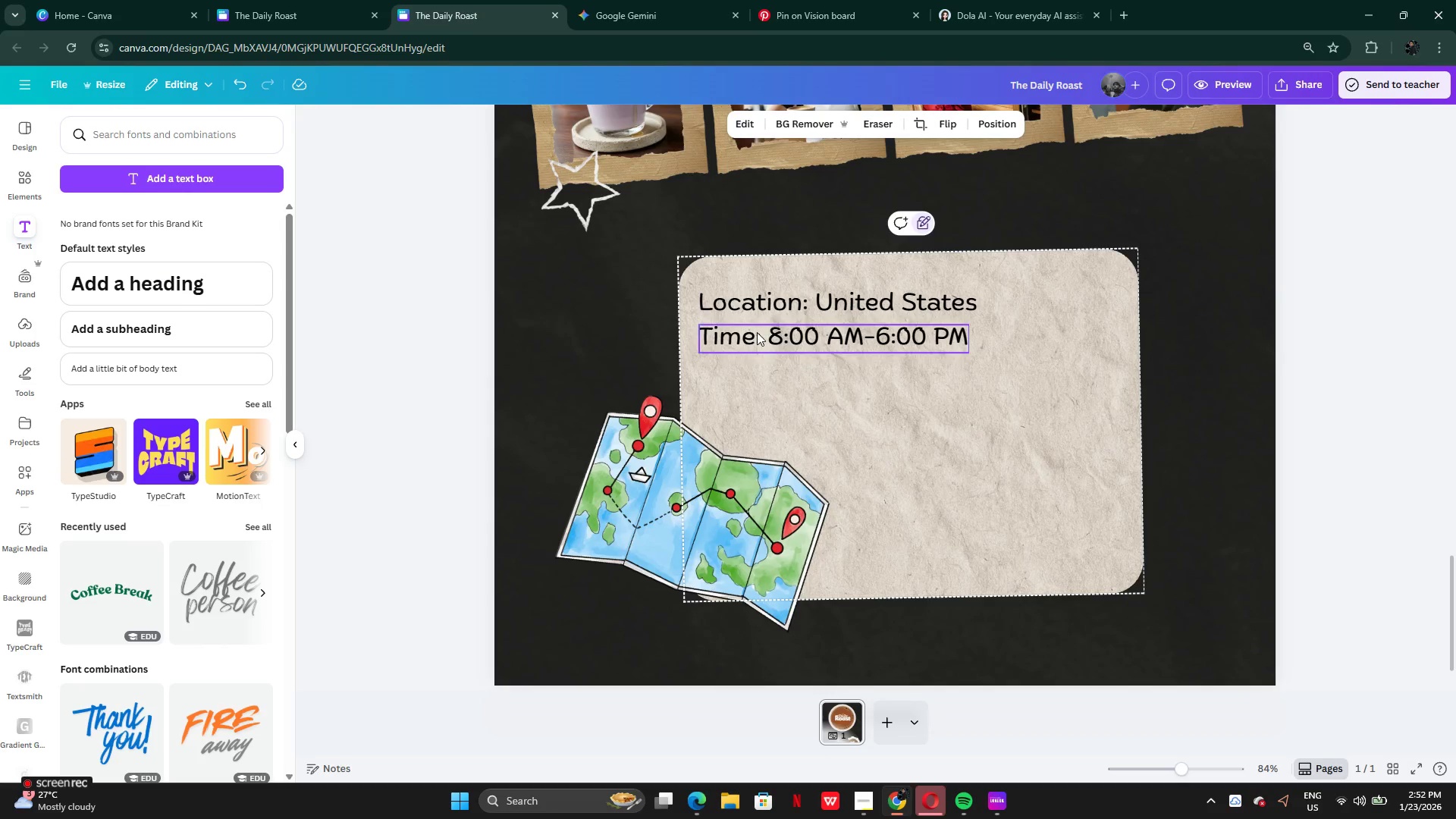 
left_click([758, 332])
 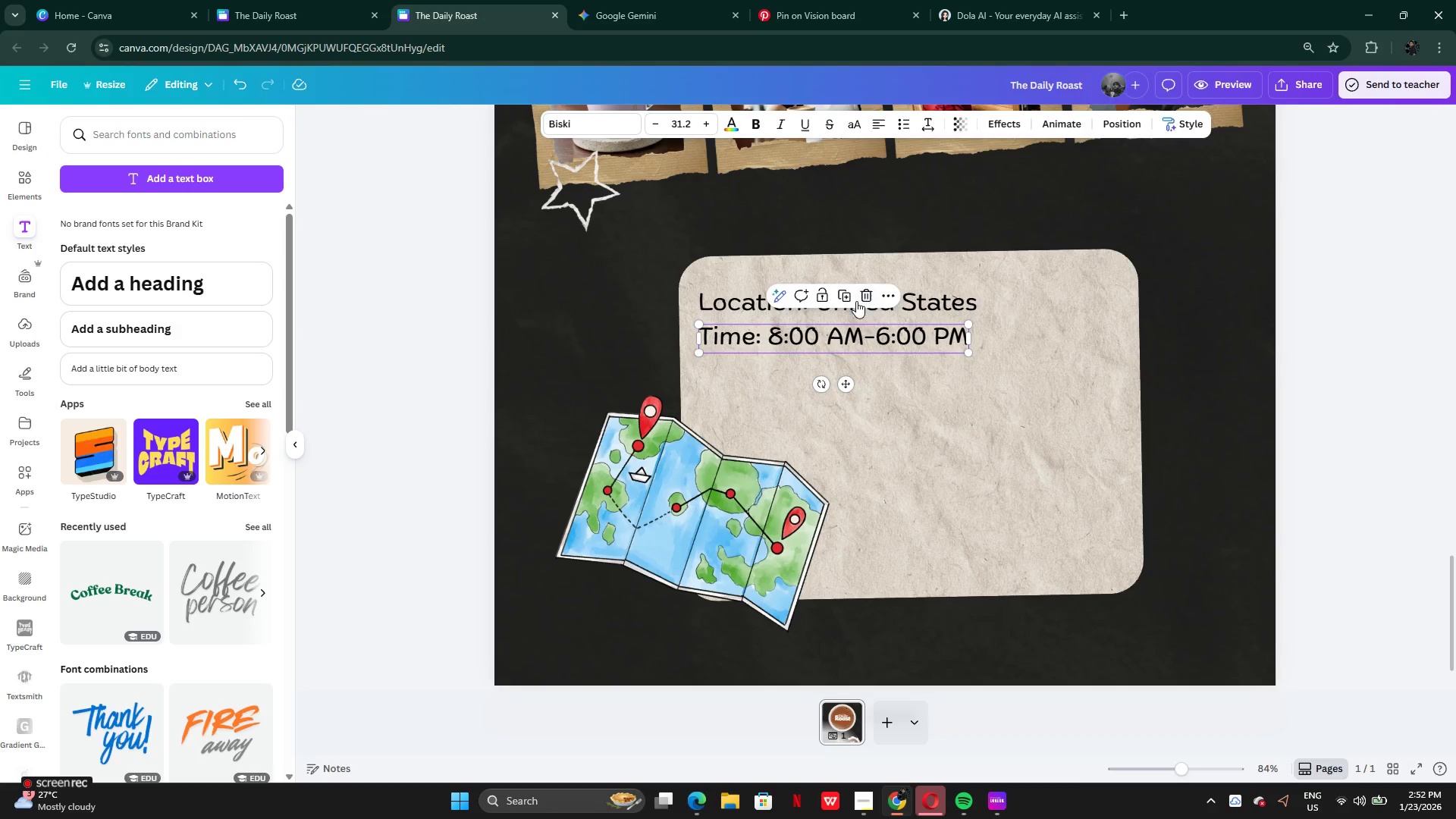 
left_click([853, 301])
 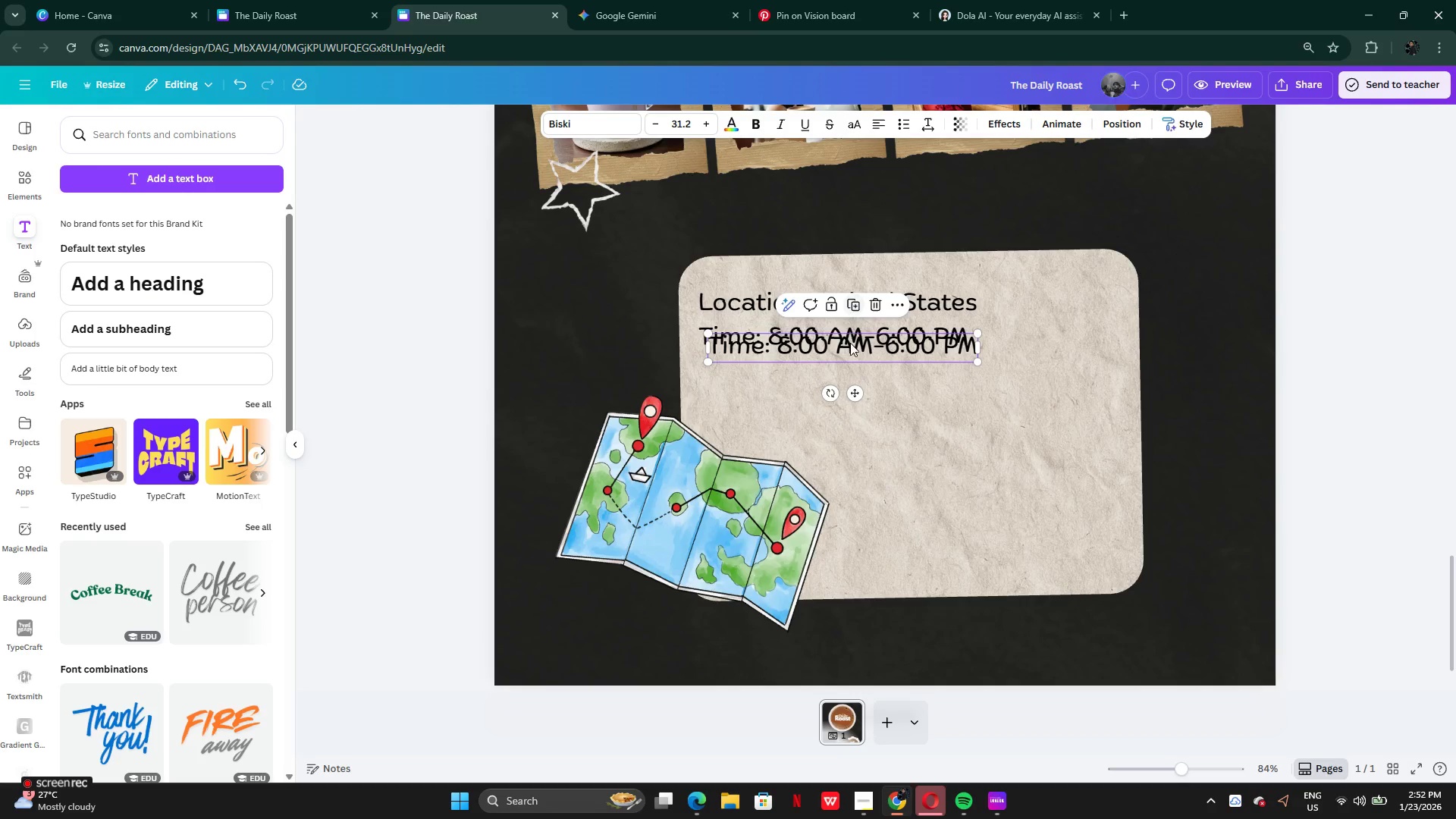 
left_click_drag(start_coordinate=[850, 344], to_coordinate=[843, 372])
 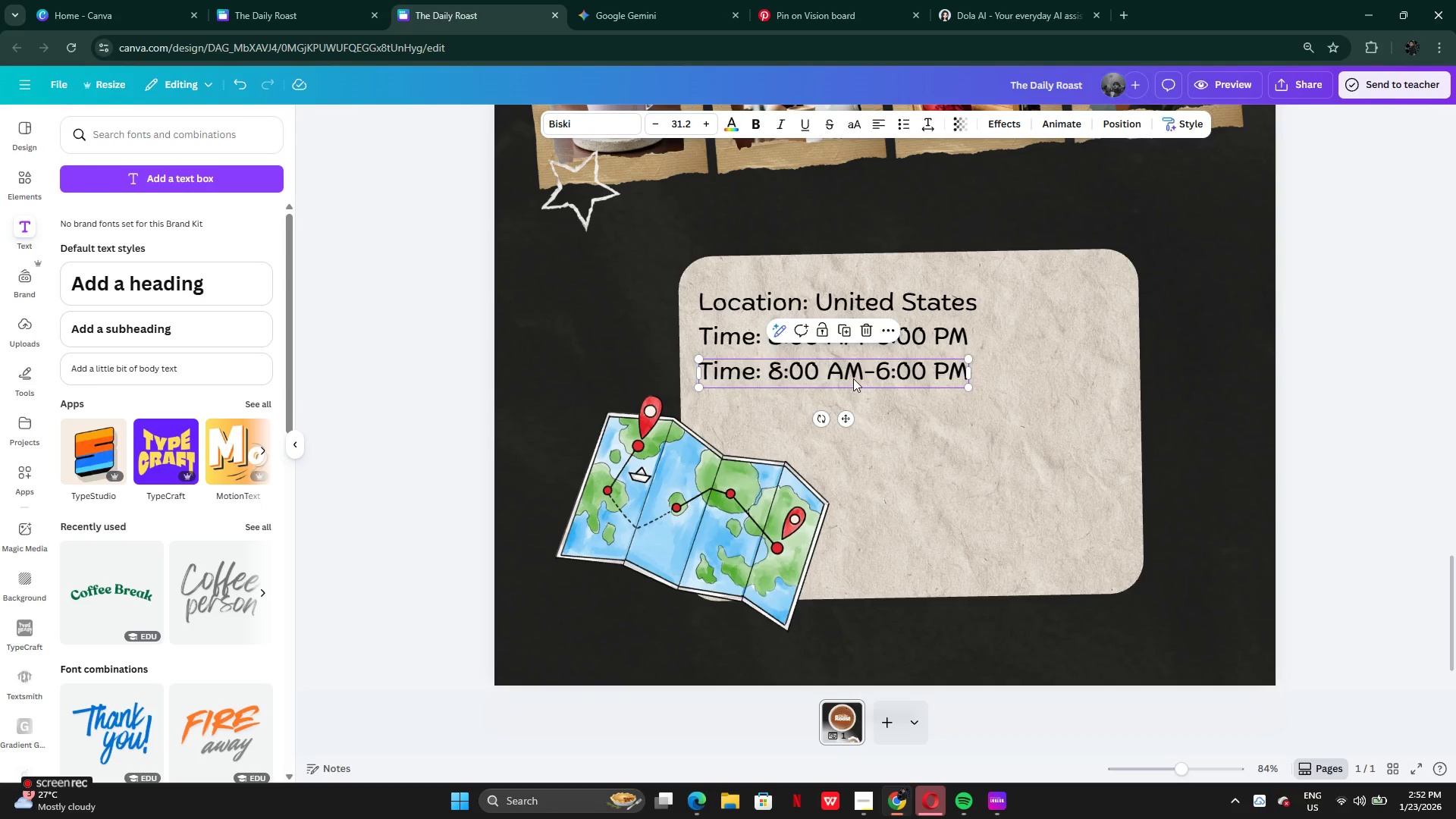 
left_click([853, 378])
 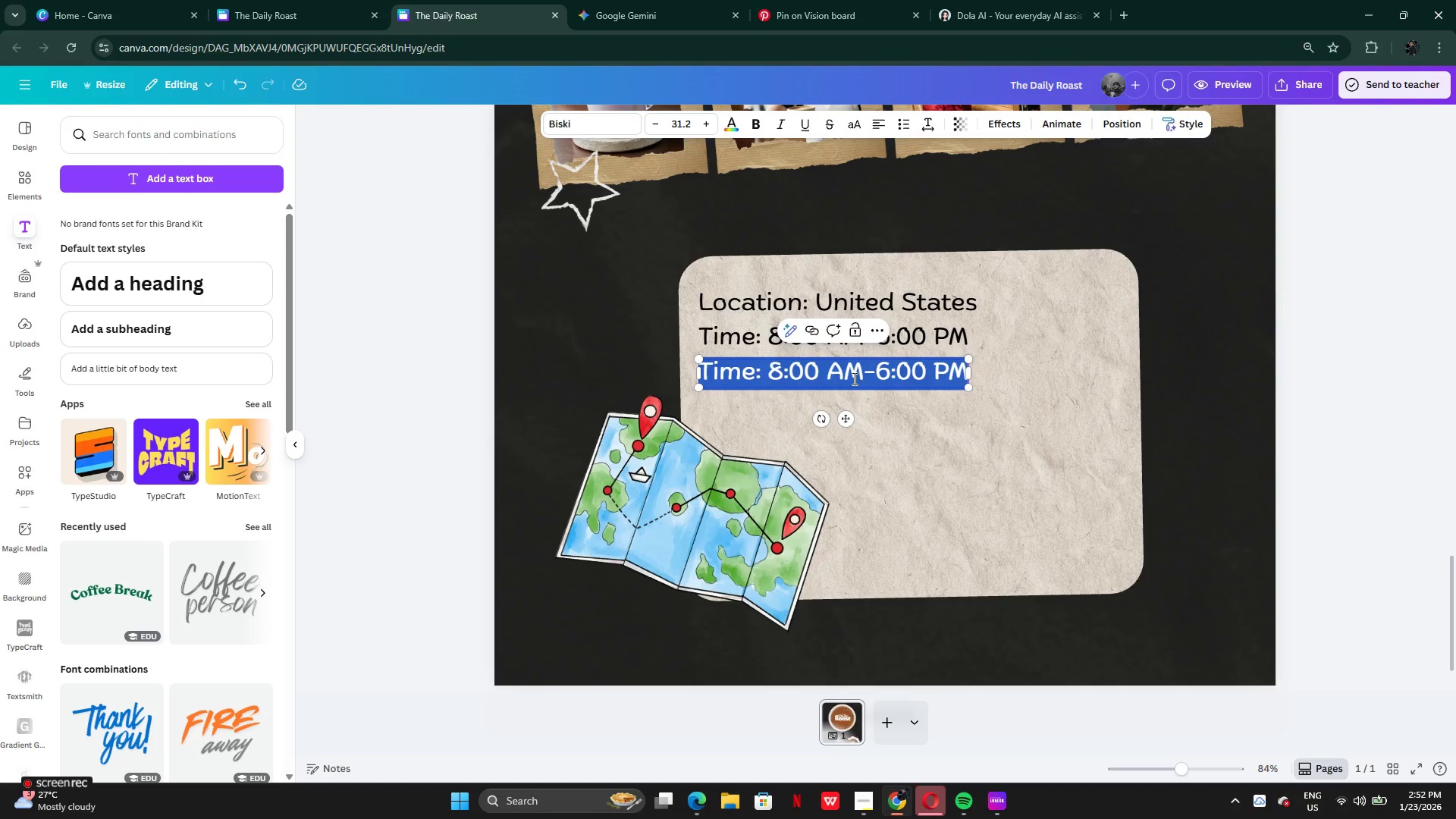 
key(Backspace)
type(Contact Info)
 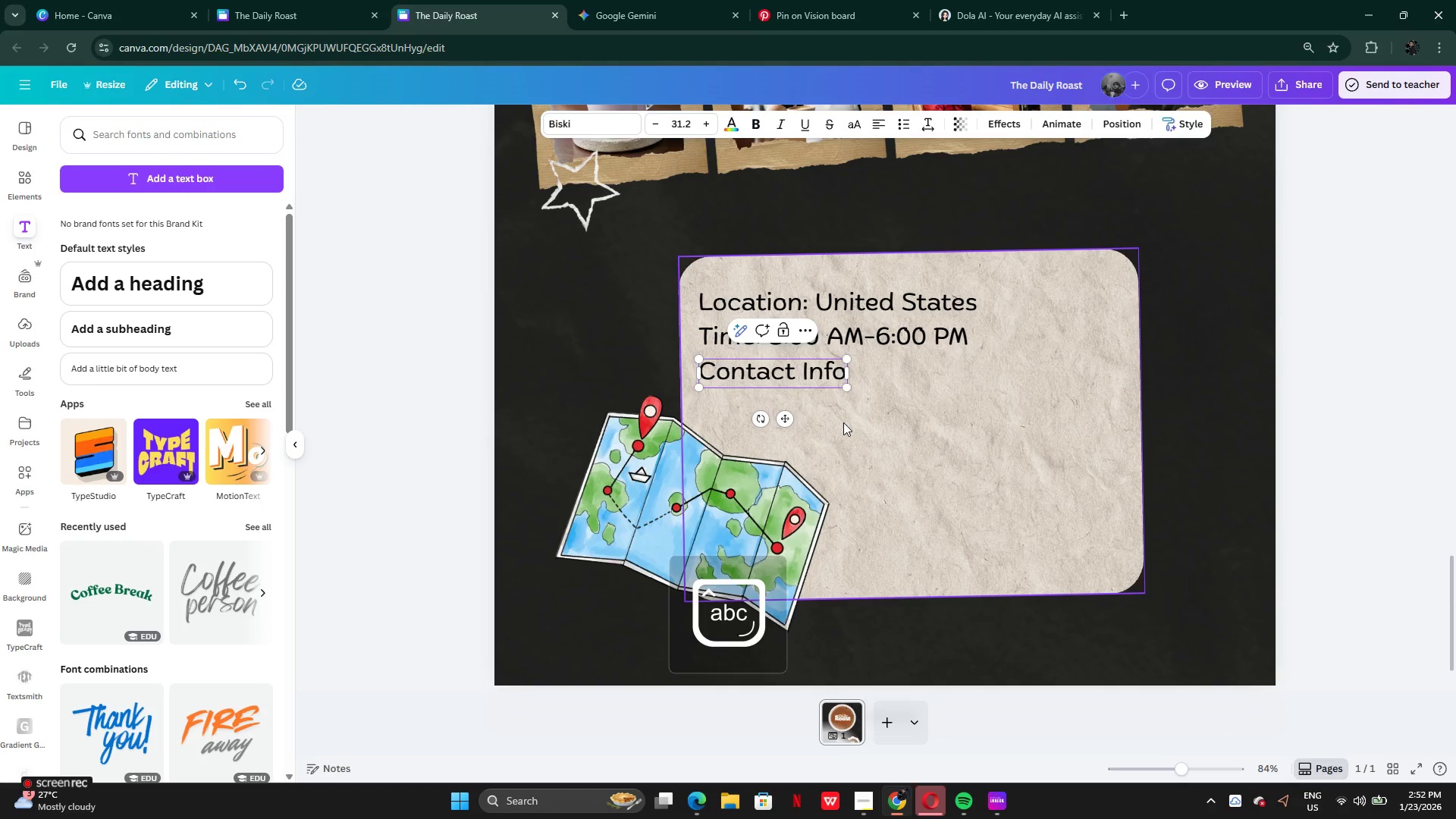 
key(Shift+Semicolon)
 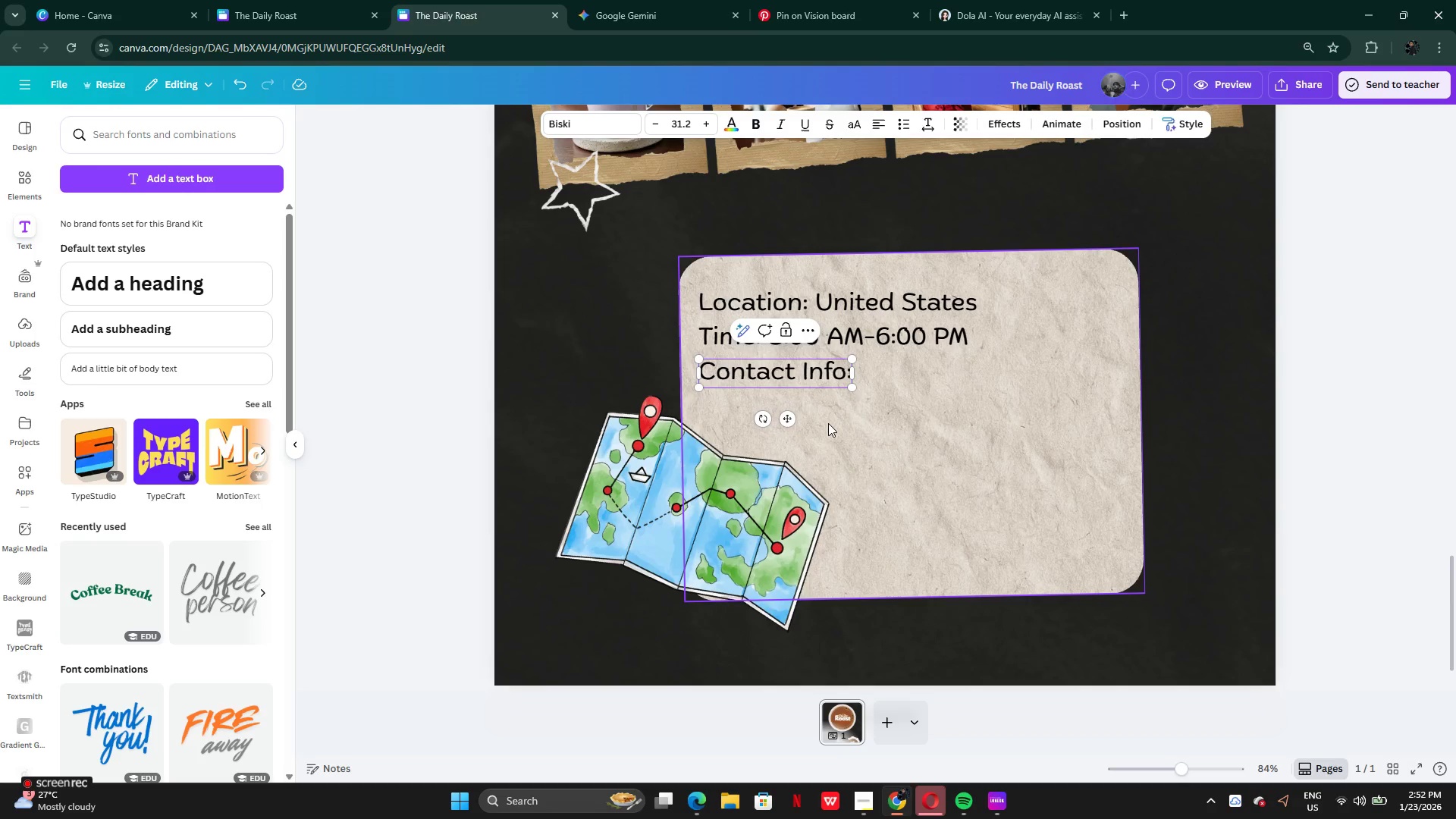 
left_click([827, 423])
 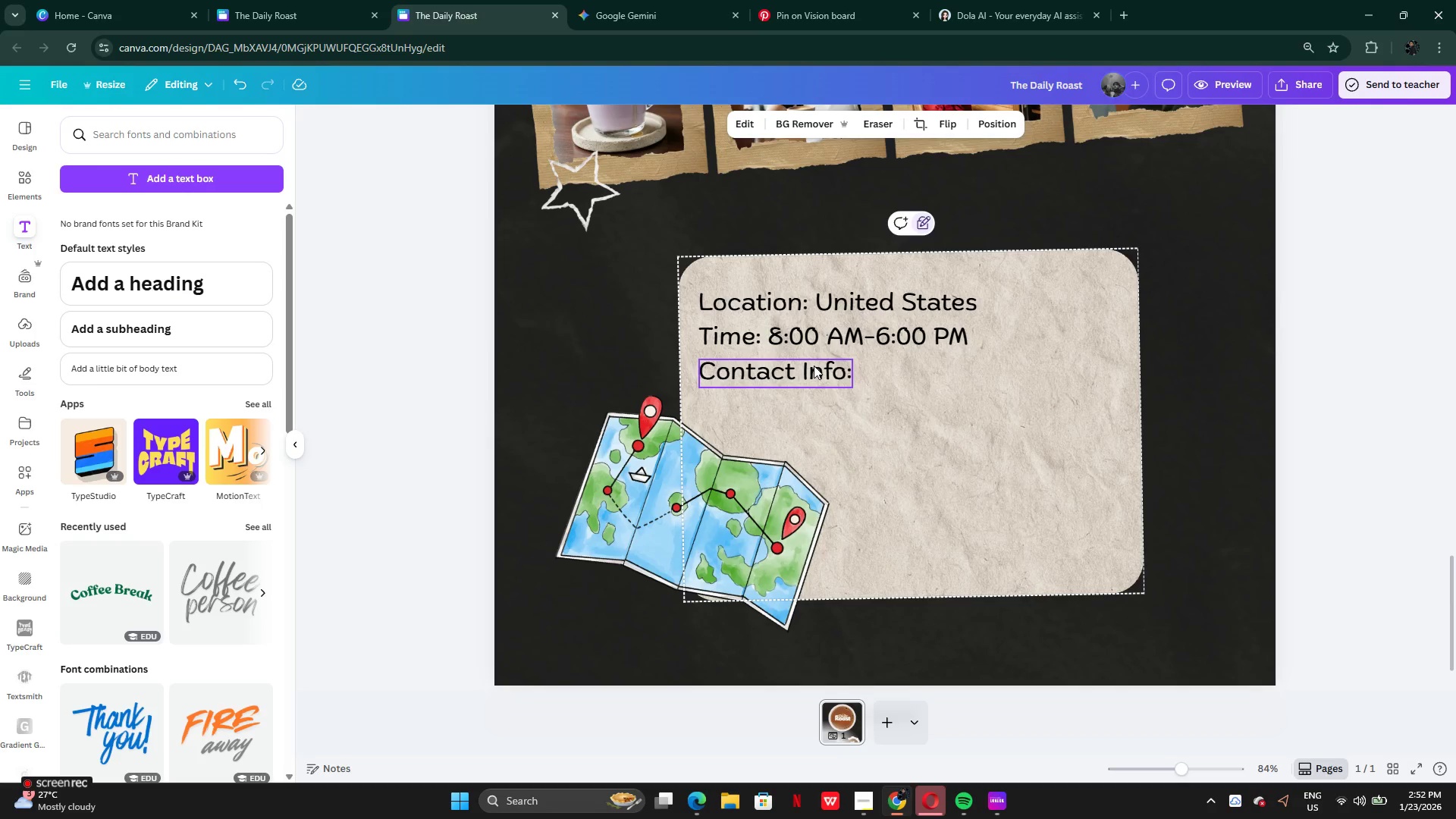 
left_click_drag(start_coordinate=[814, 371], to_coordinate=[1047, 413])
 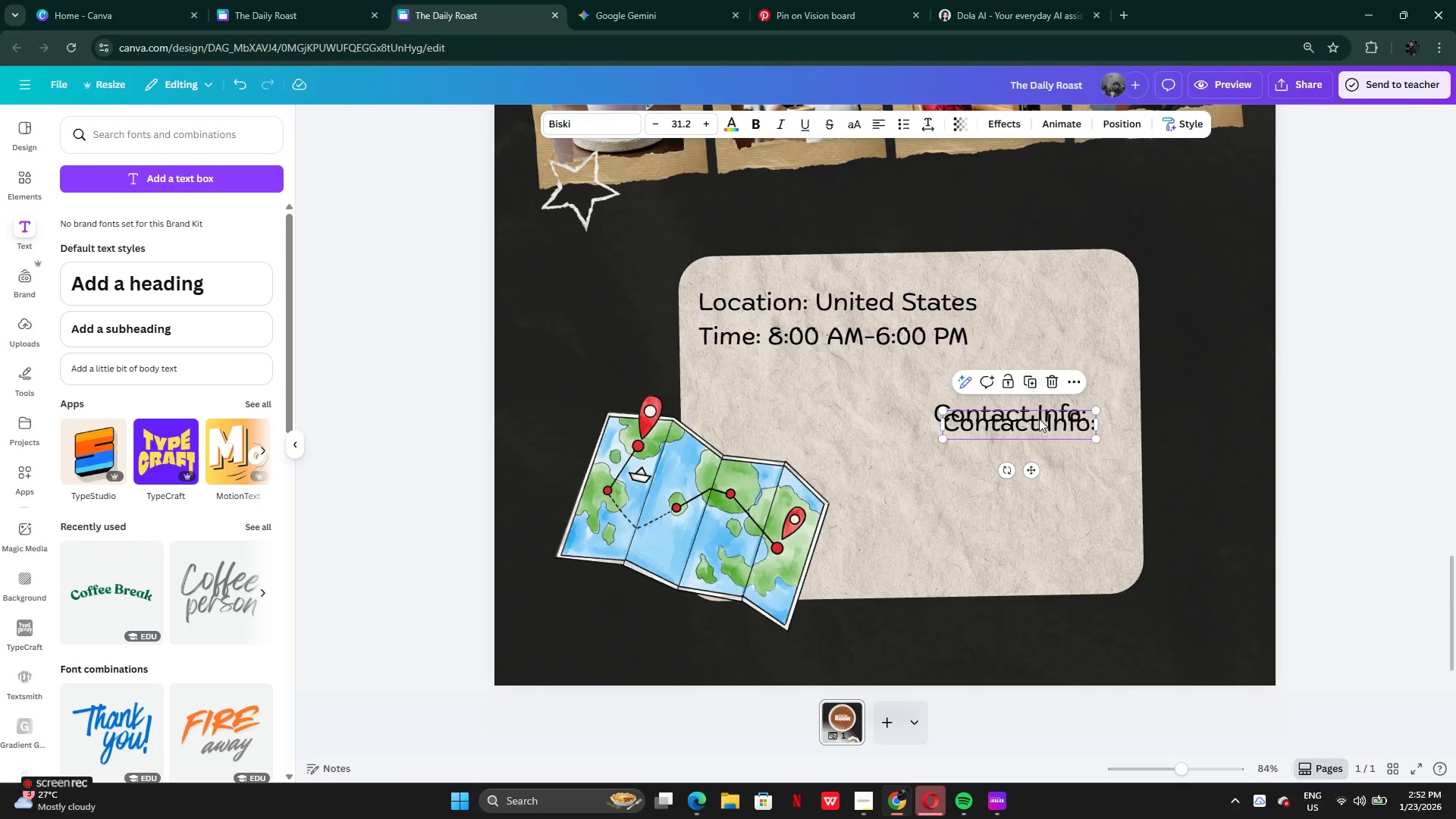 
left_click_drag(start_coordinate=[1039, 420], to_coordinate=[1026, 437])
 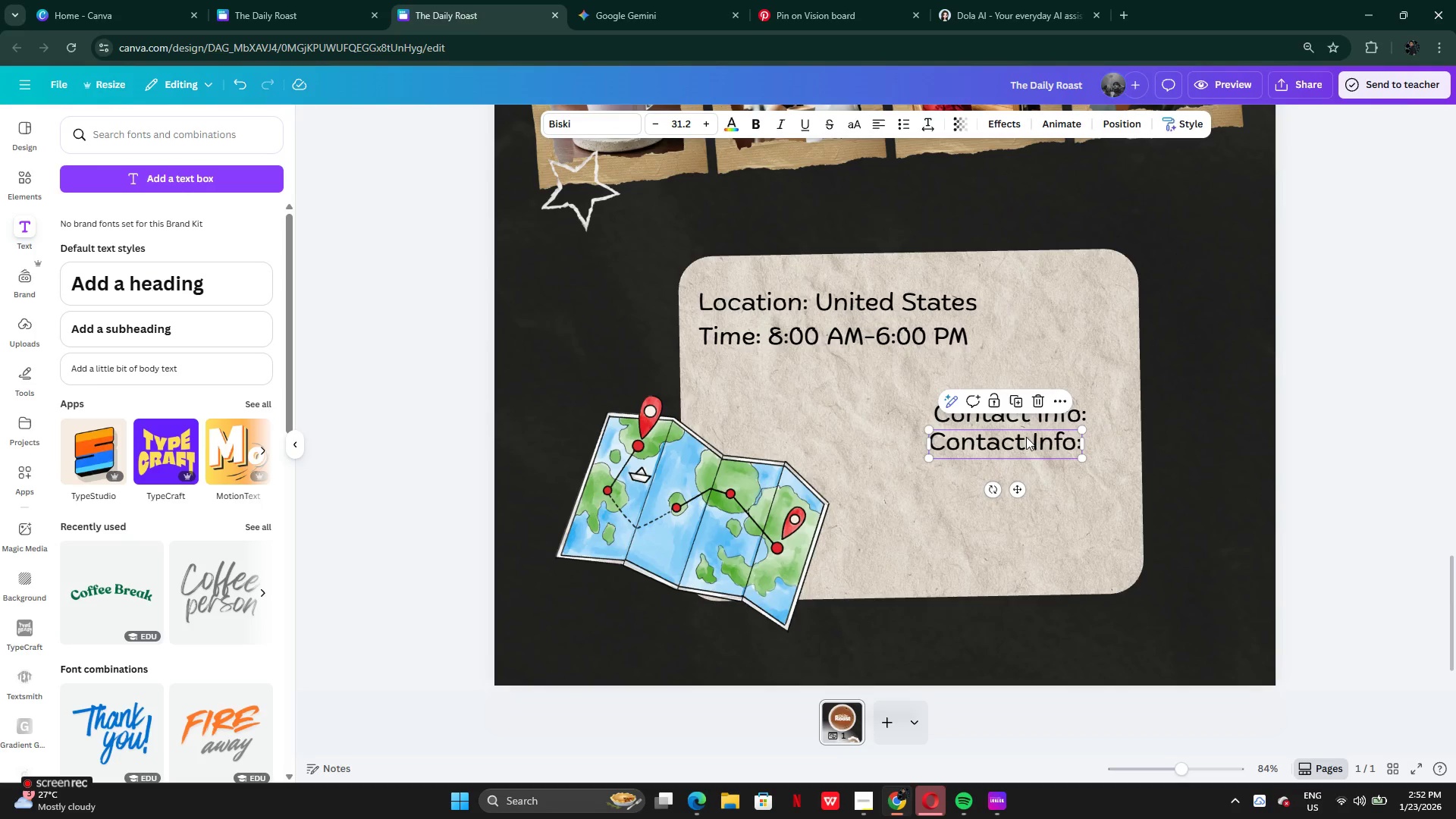 
left_click([1026, 437])
 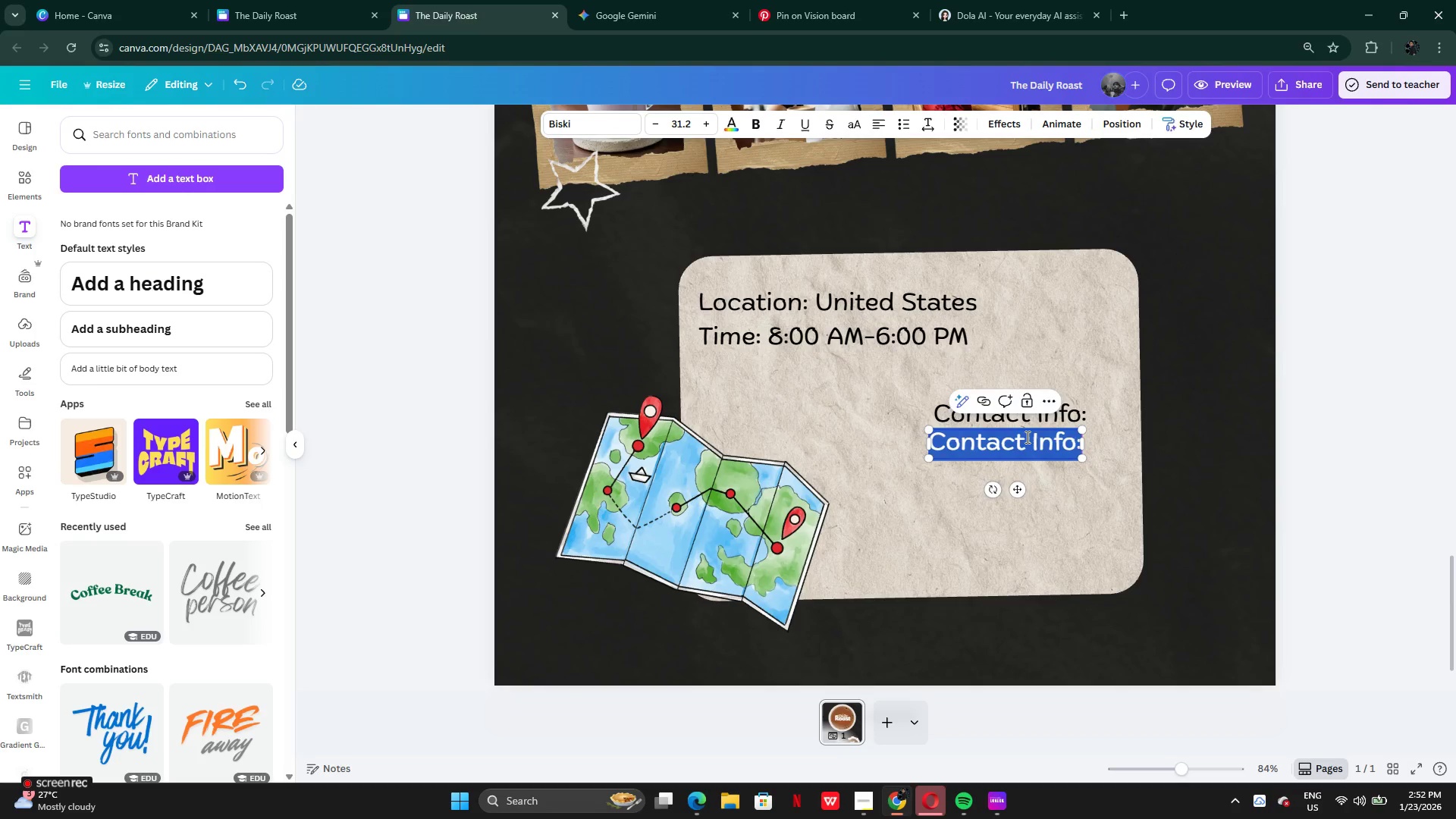 
key(Backspace)
type(Email-)
 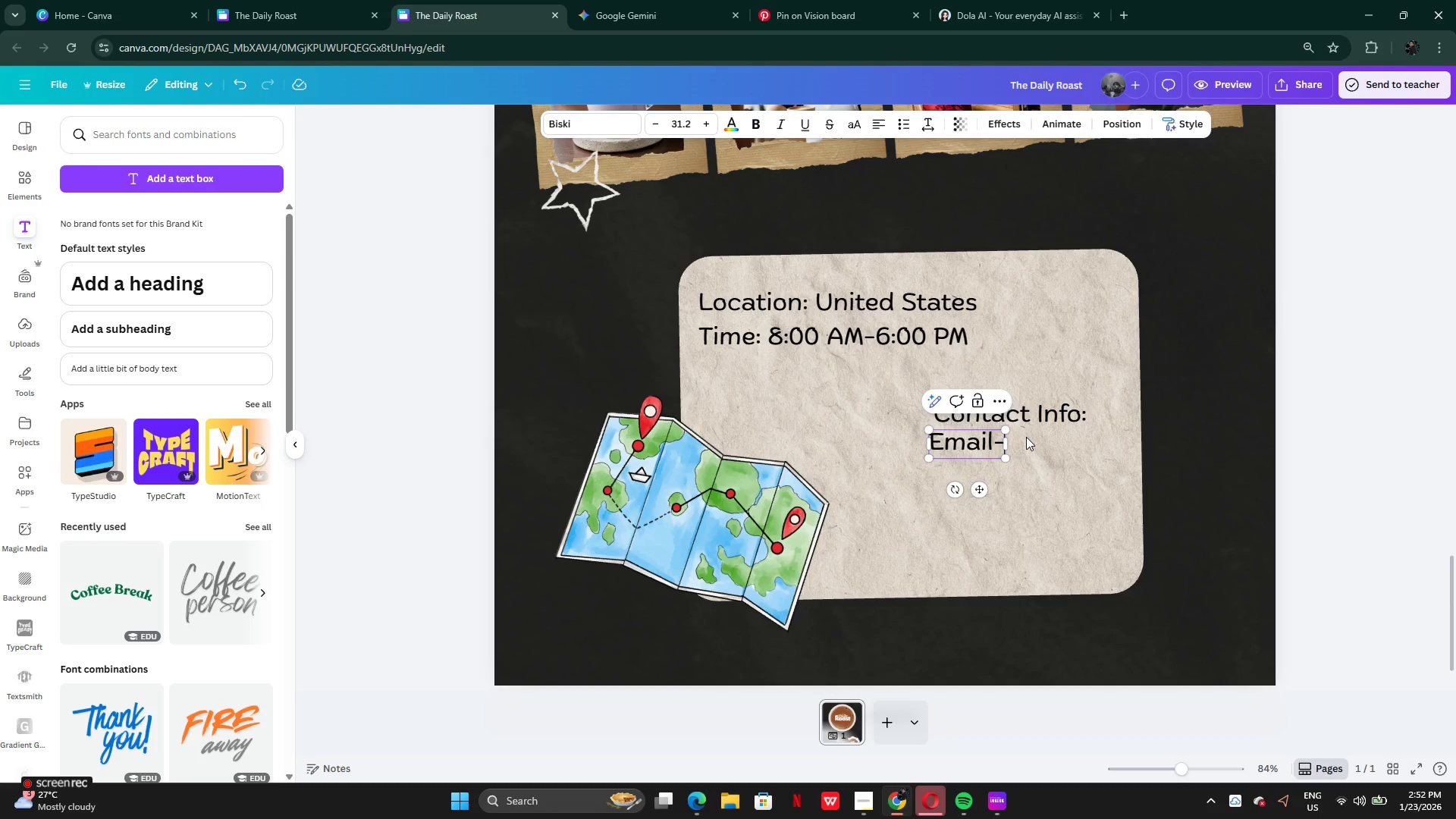 
wait(6.84)
 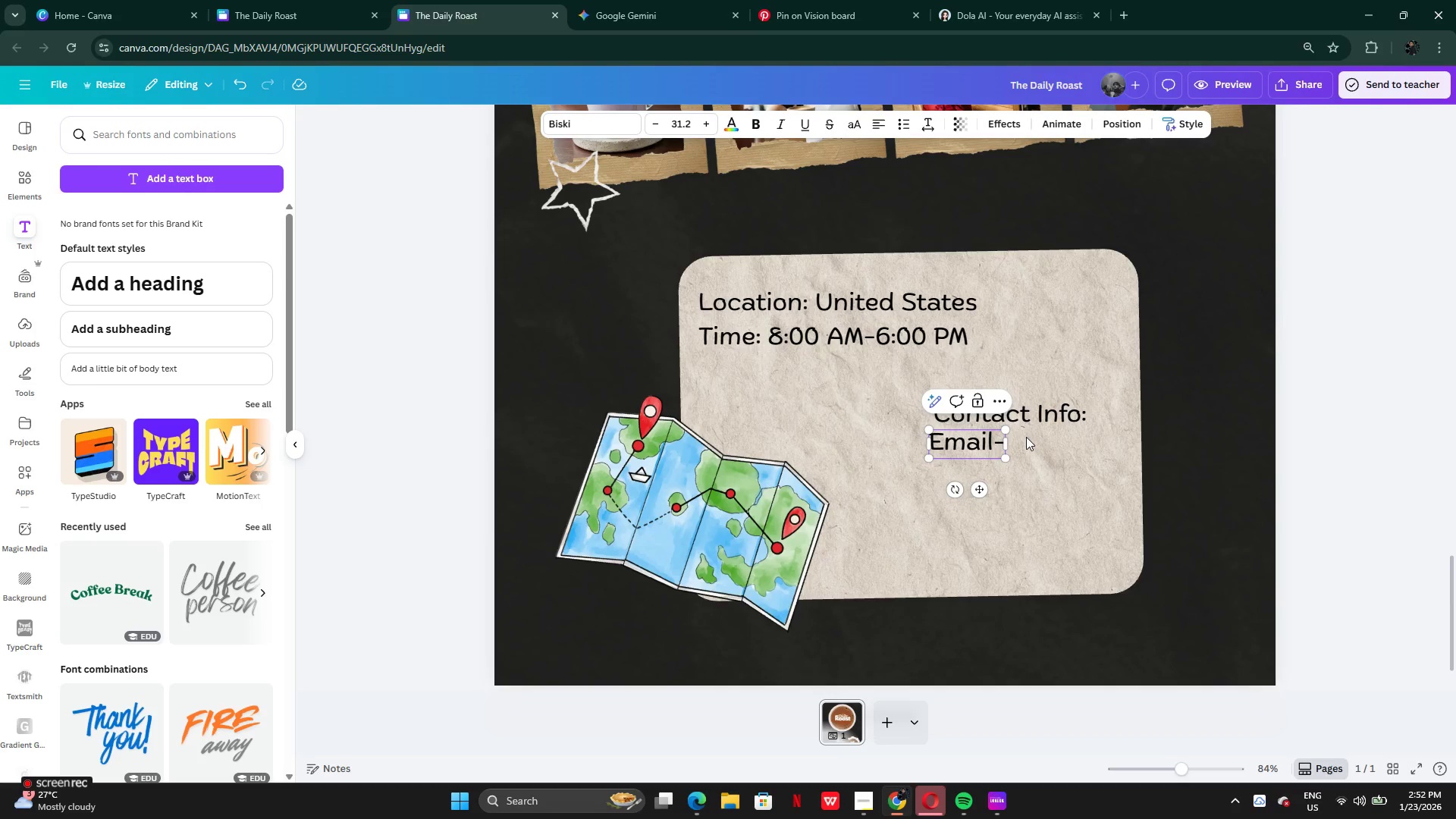 
scroll: coordinate [1025, 440], scroll_direction: up, amount: 5.0
 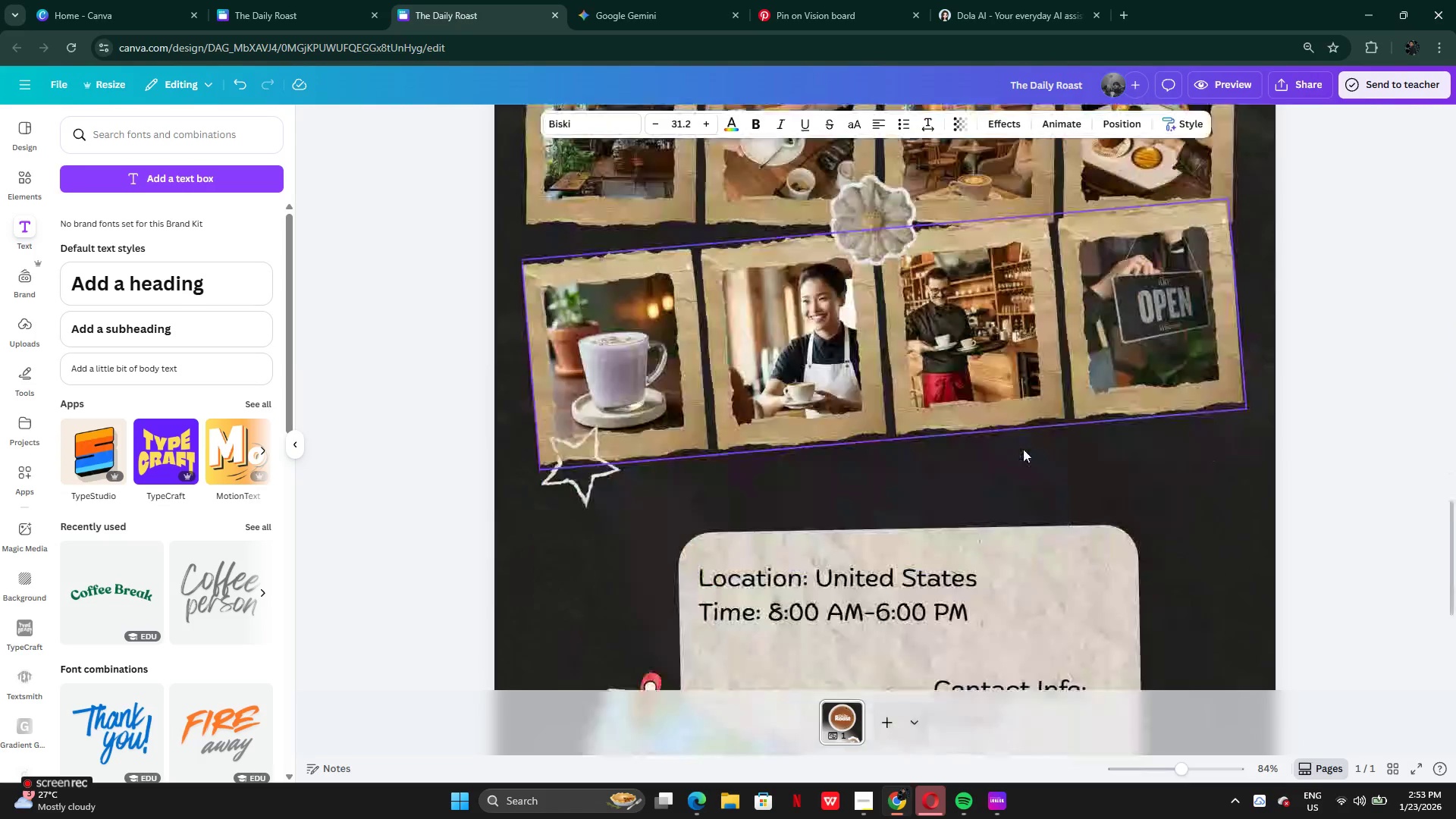 
wait(5.28)
 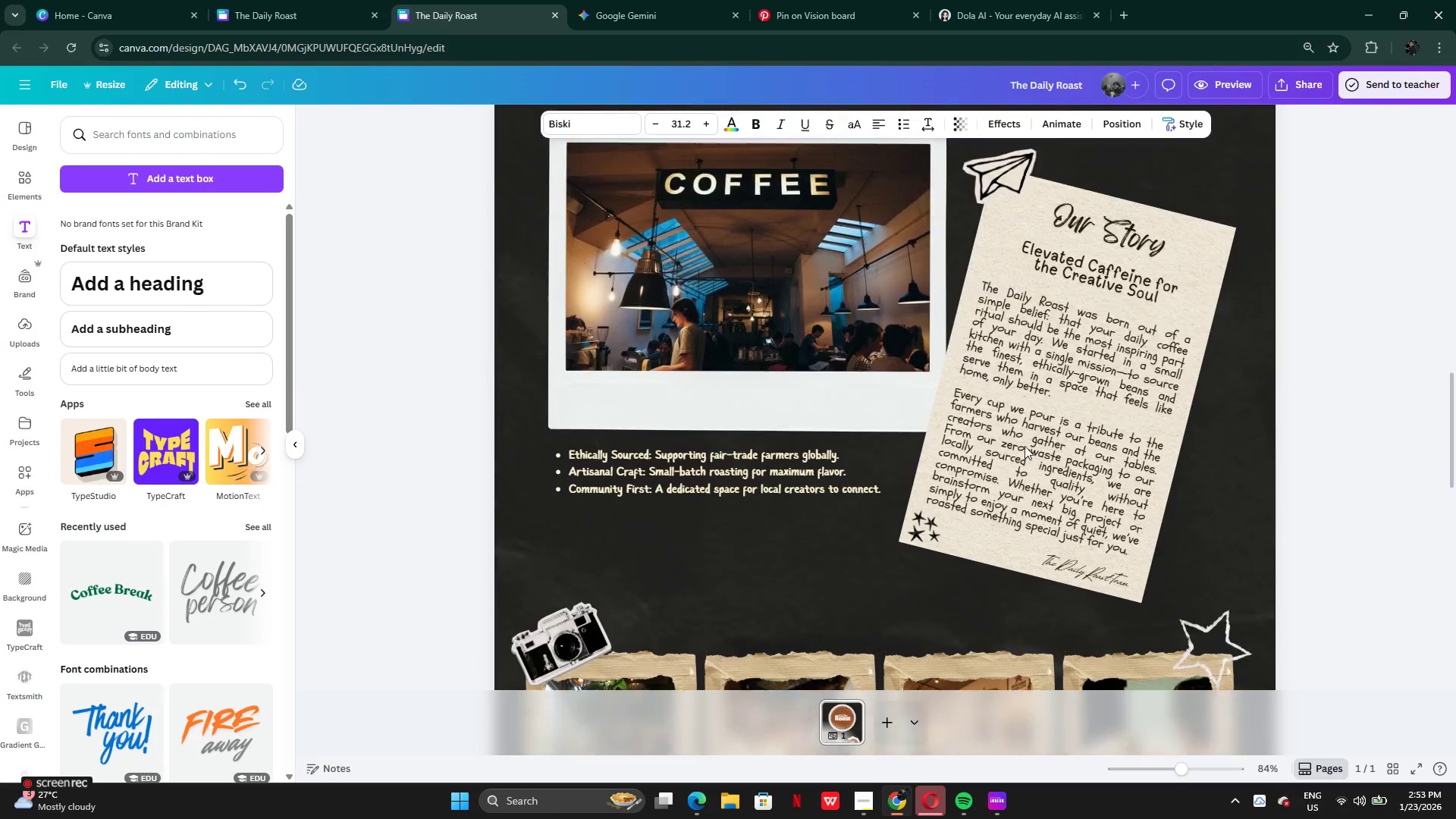 
type(cofee)
 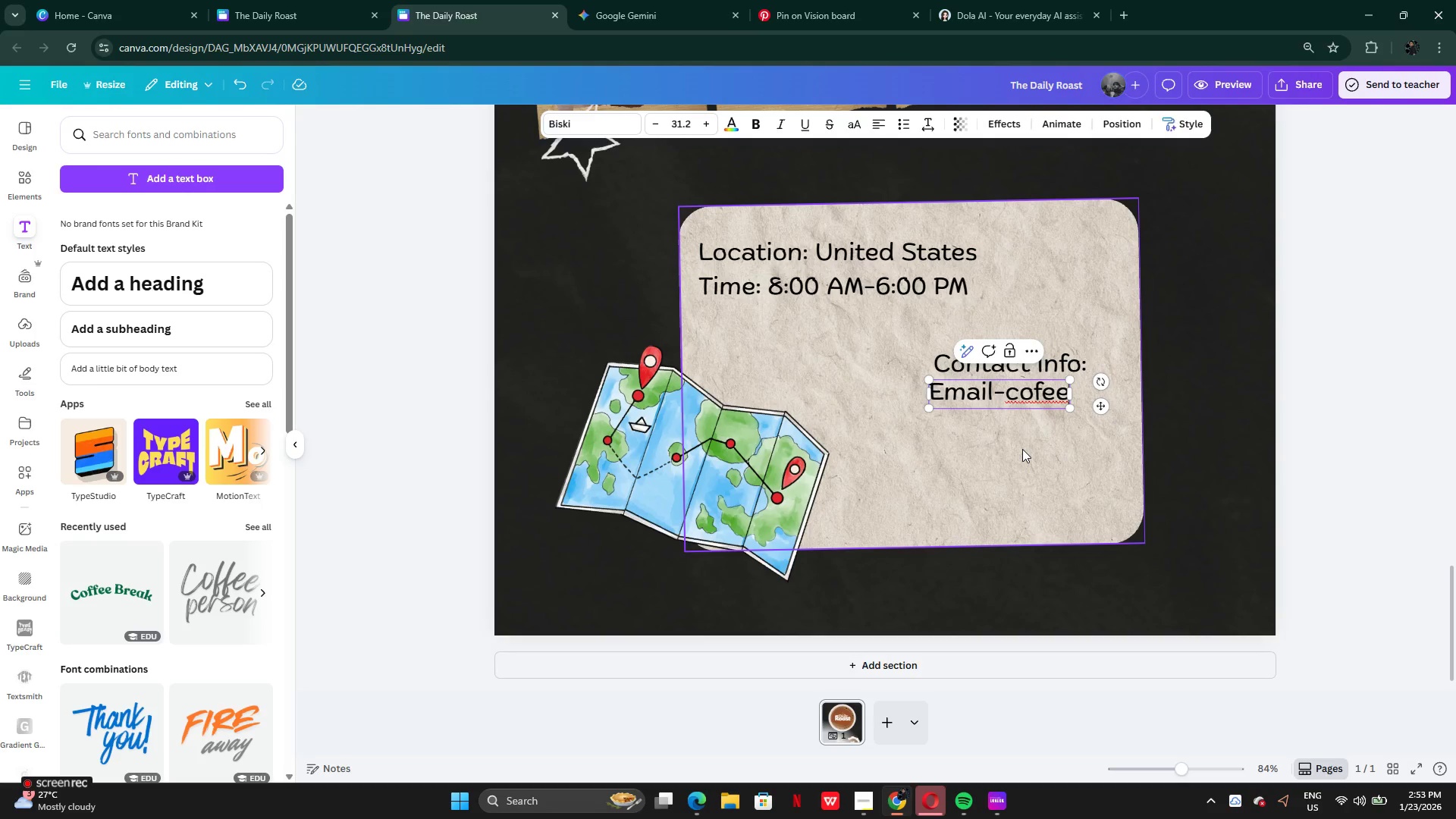 
wait(7.16)
 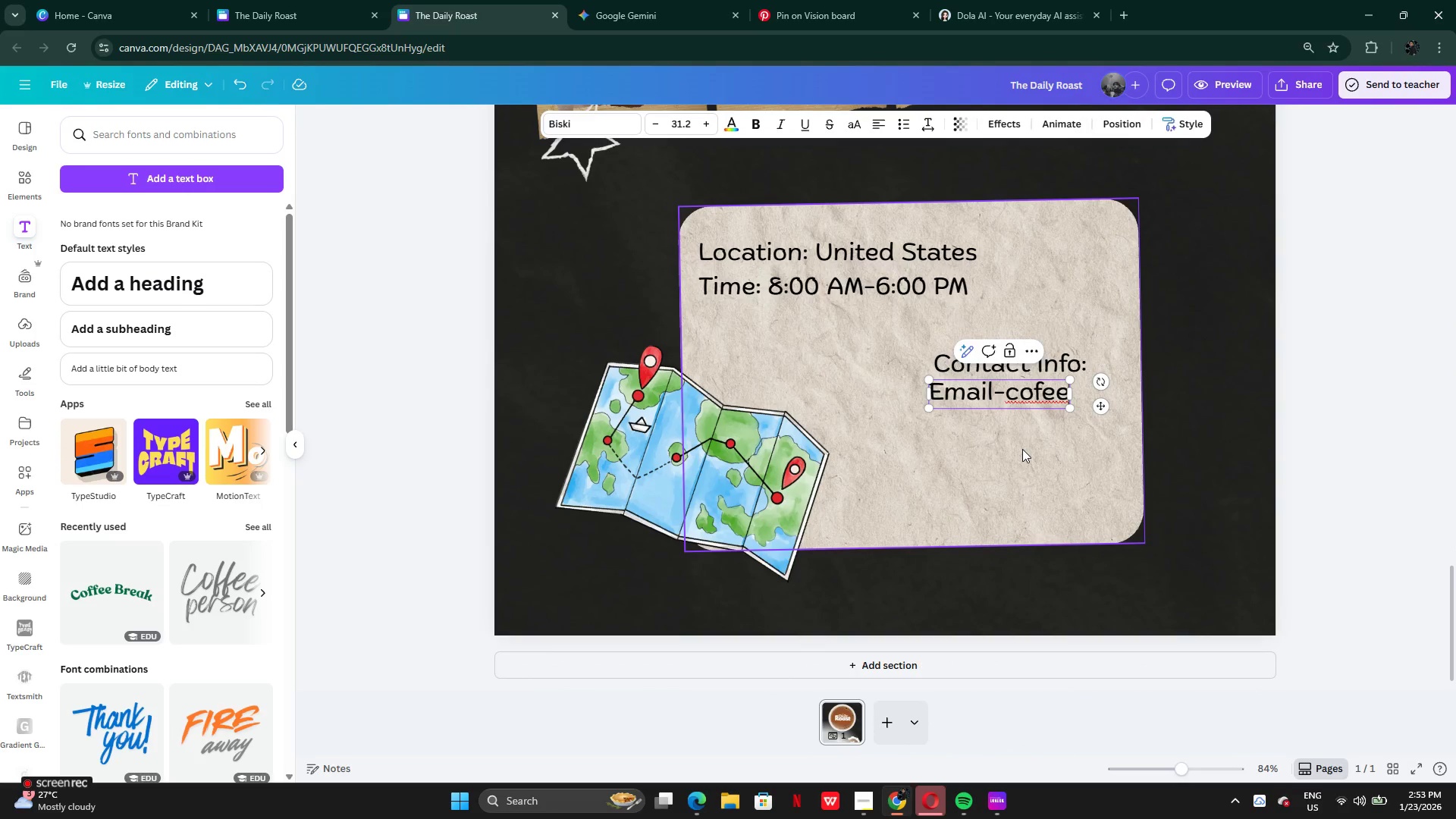 
type(45@gmail.com)
 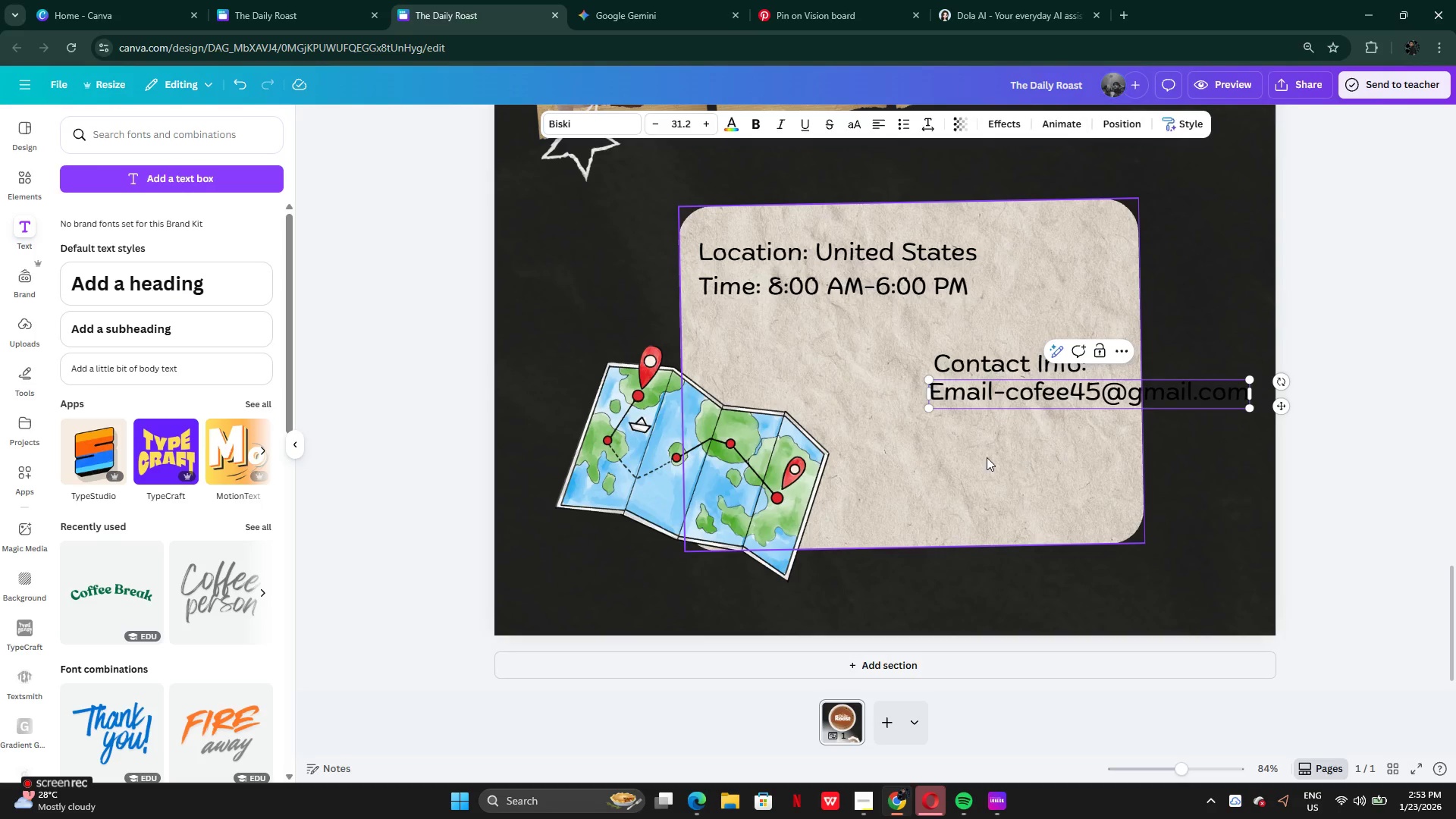 
left_click_drag(start_coordinate=[1254, 410], to_coordinate=[1117, 403])
 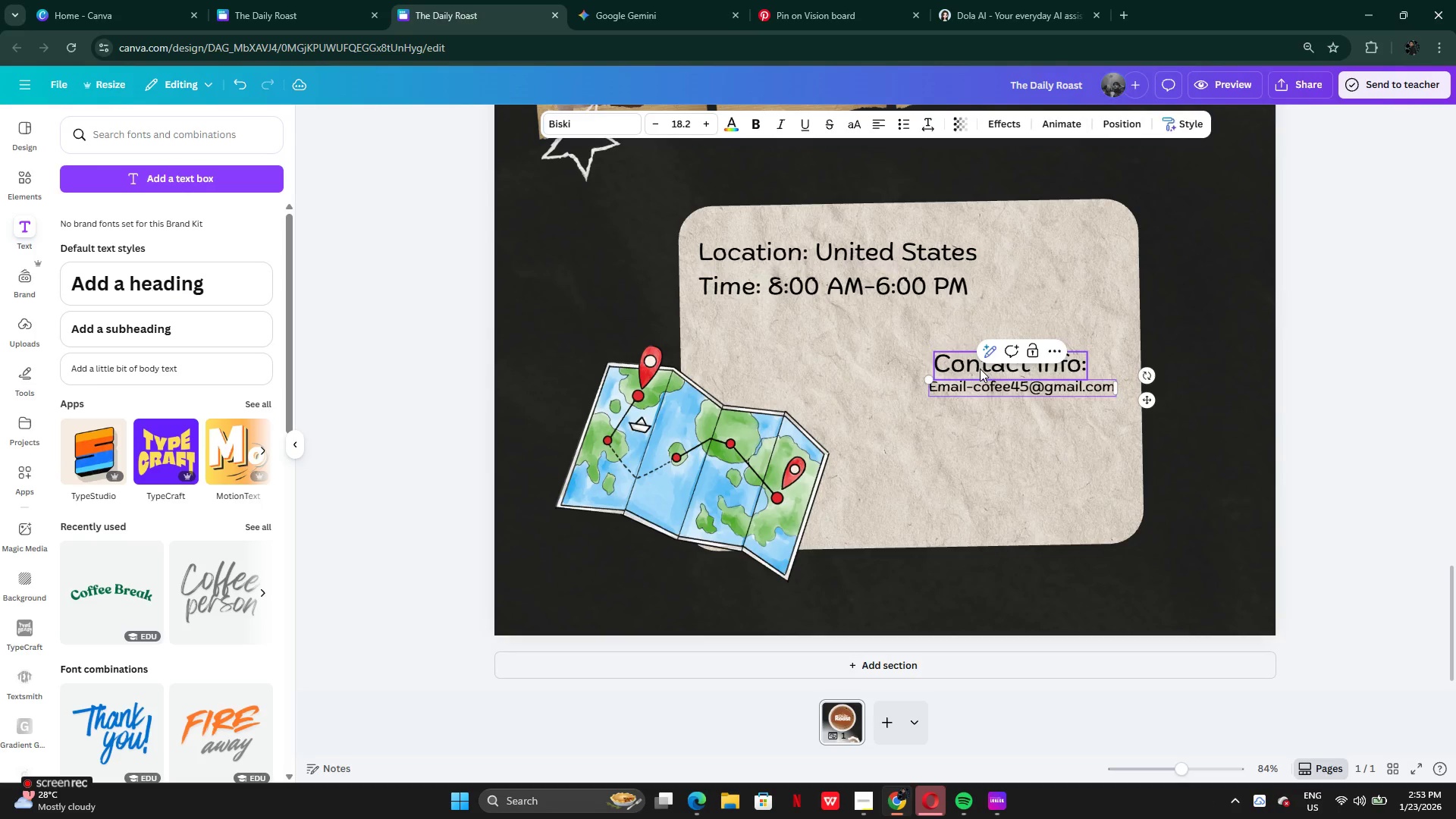 
left_click_drag(start_coordinate=[979, 369], to_coordinate=[953, 359])
 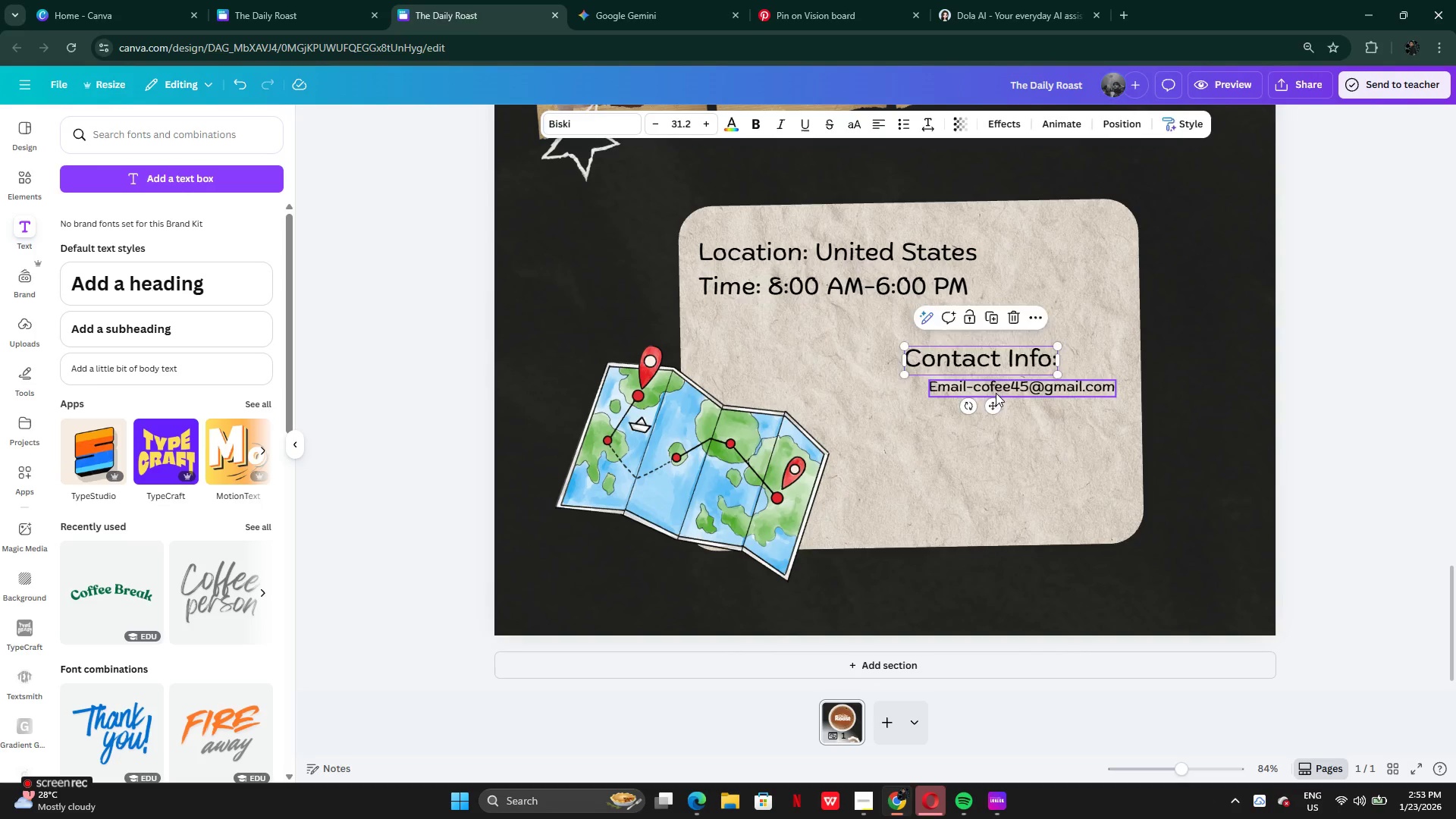 
left_click_drag(start_coordinate=[996, 393], to_coordinate=[974, 386])
 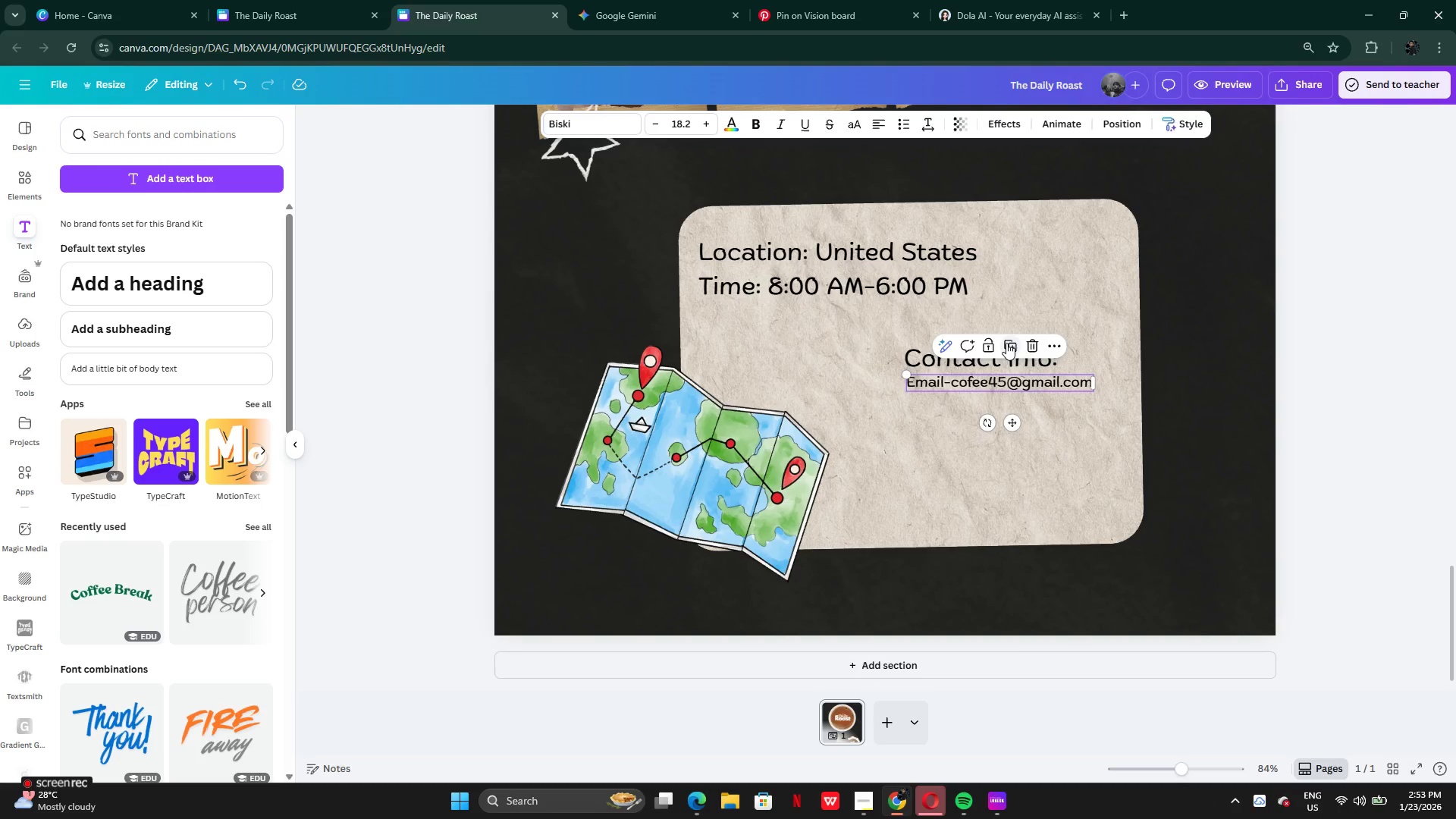 
left_click([1006, 343])
 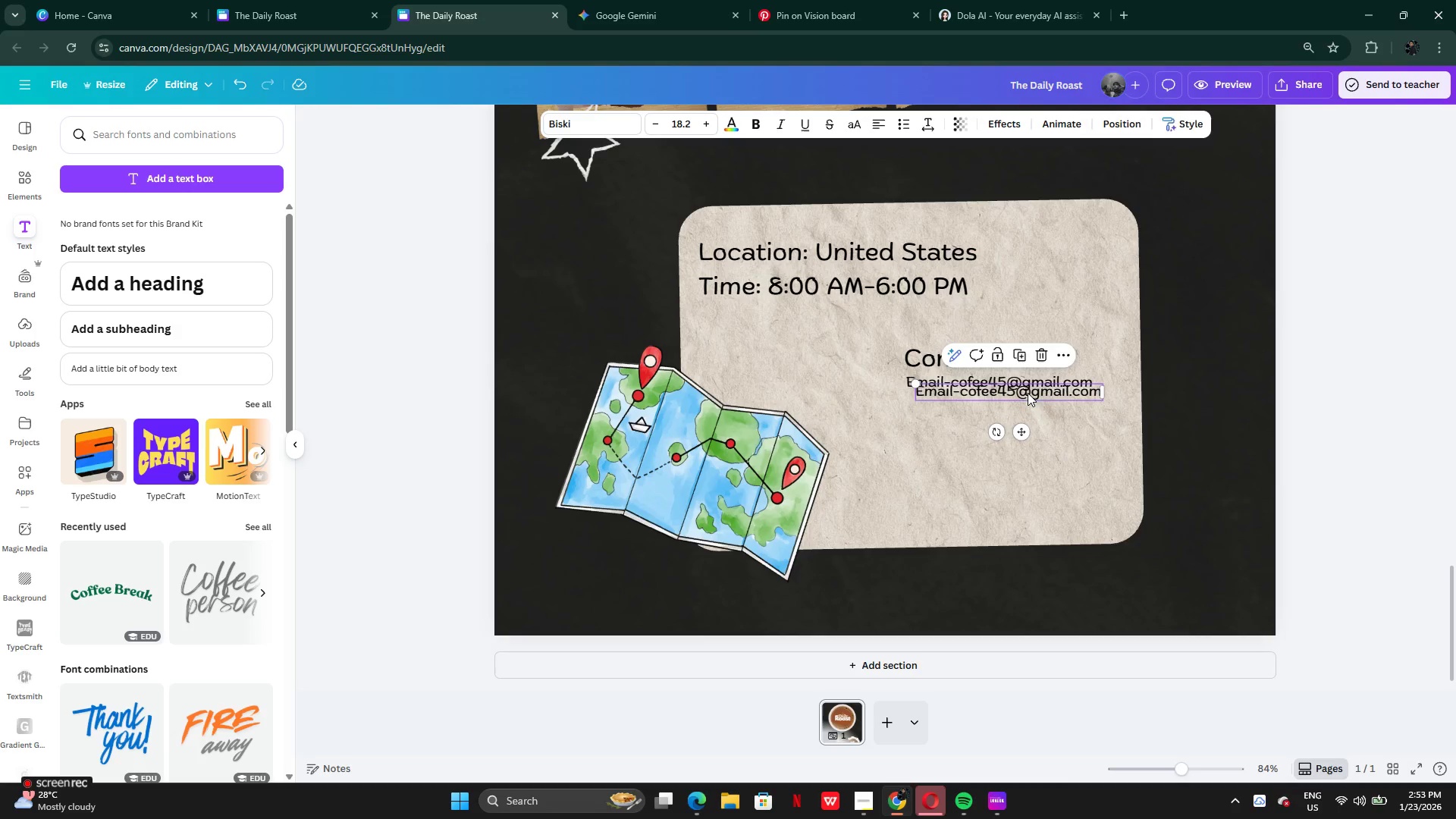 
left_click_drag(start_coordinate=[1028, 393], to_coordinate=[1021, 403])
 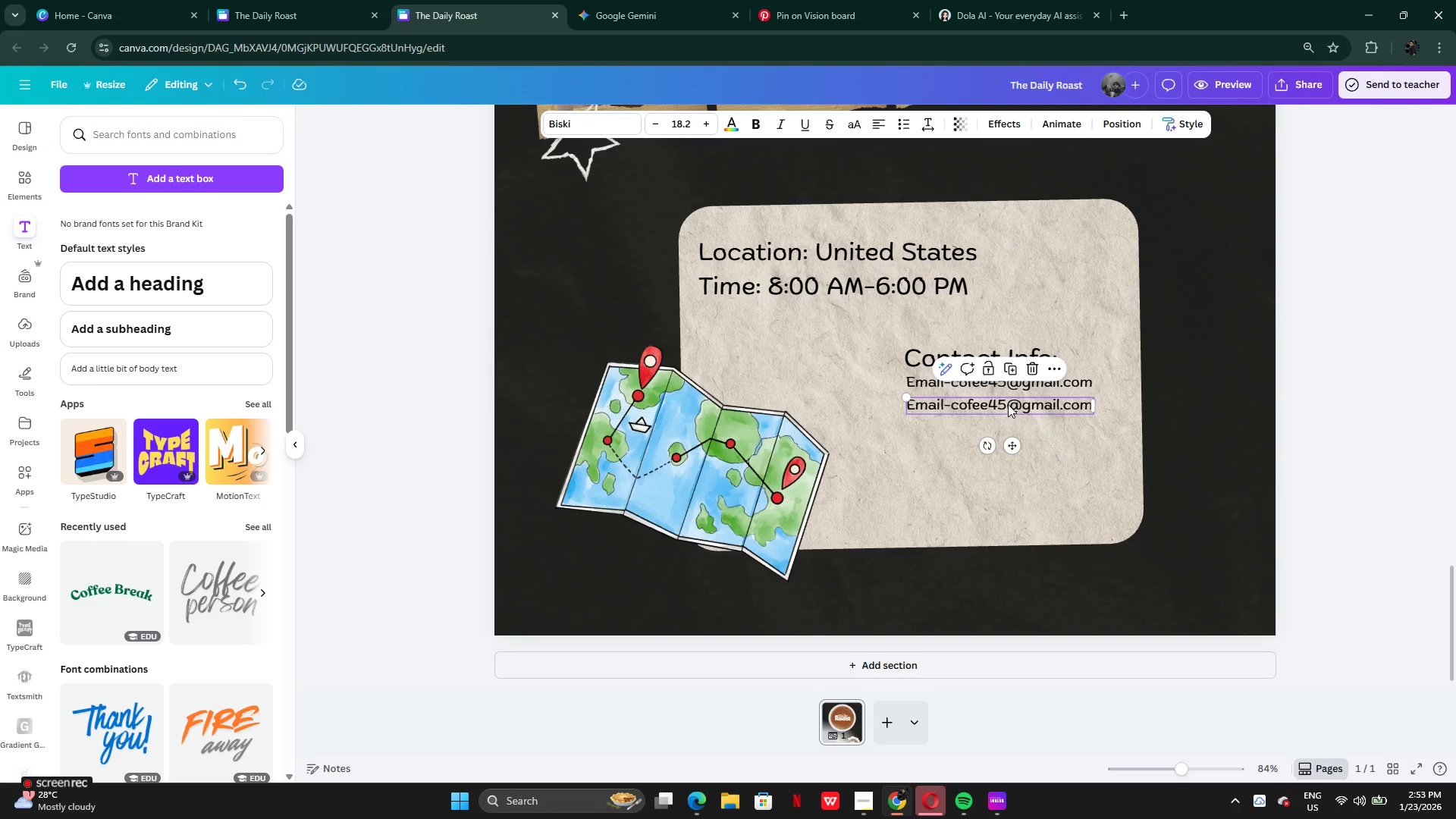 
left_click([1008, 404])
 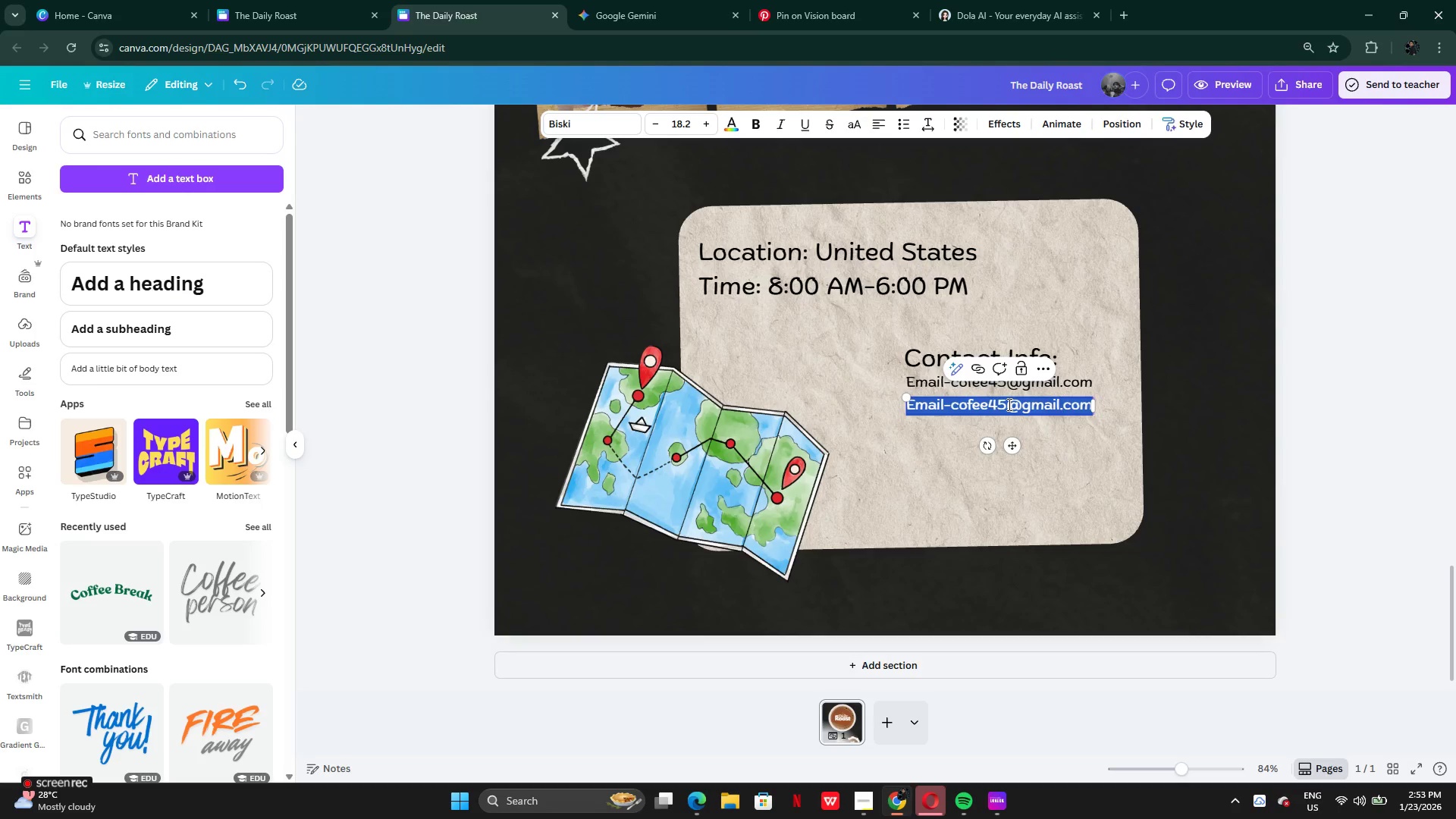 
key(Backspace)
type(Num)
key(Backspace)
key(Backspace)
key(Backspace)
 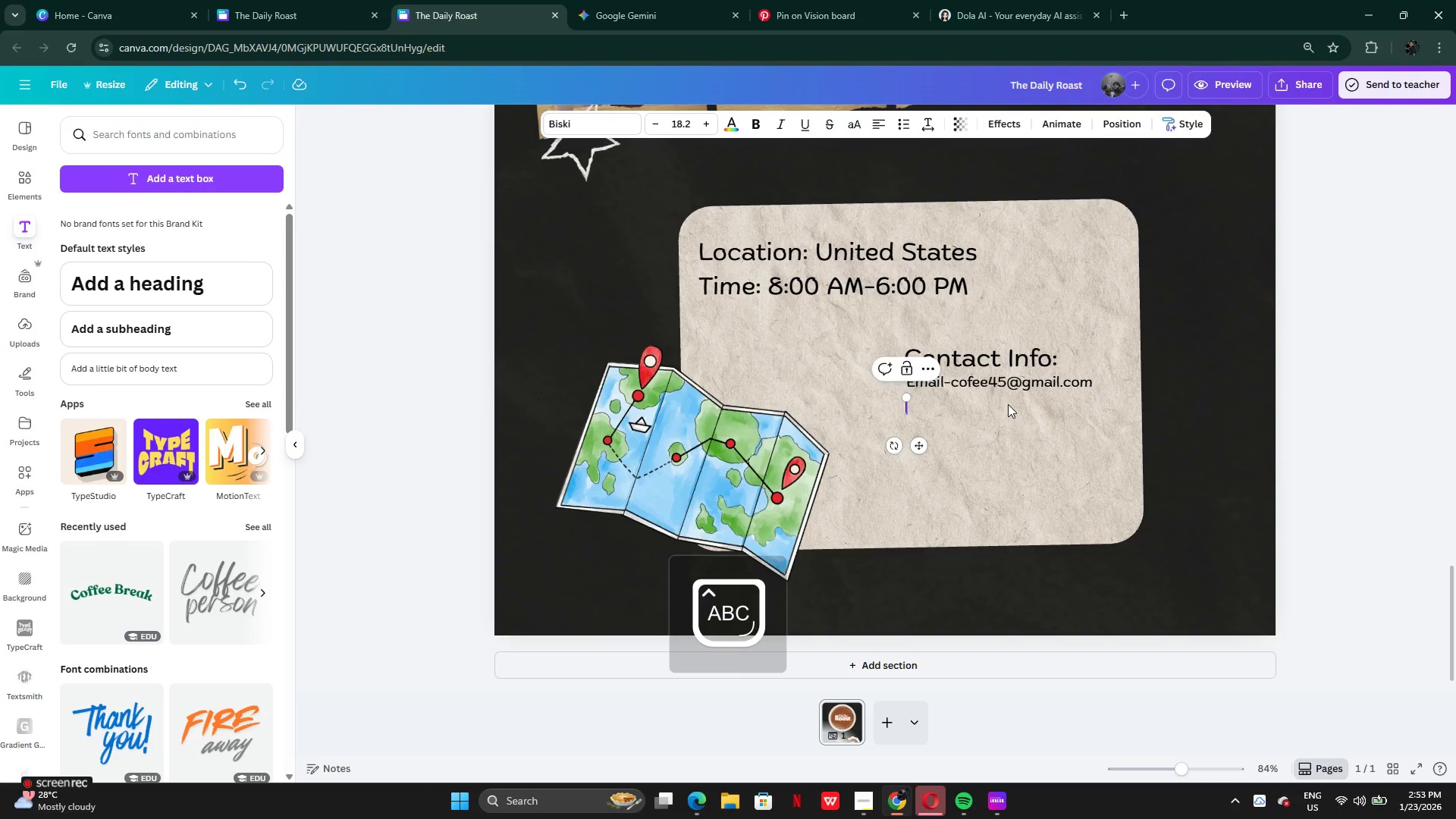 
type(Contact- o)
key(Backspace)
type(0978577699)
 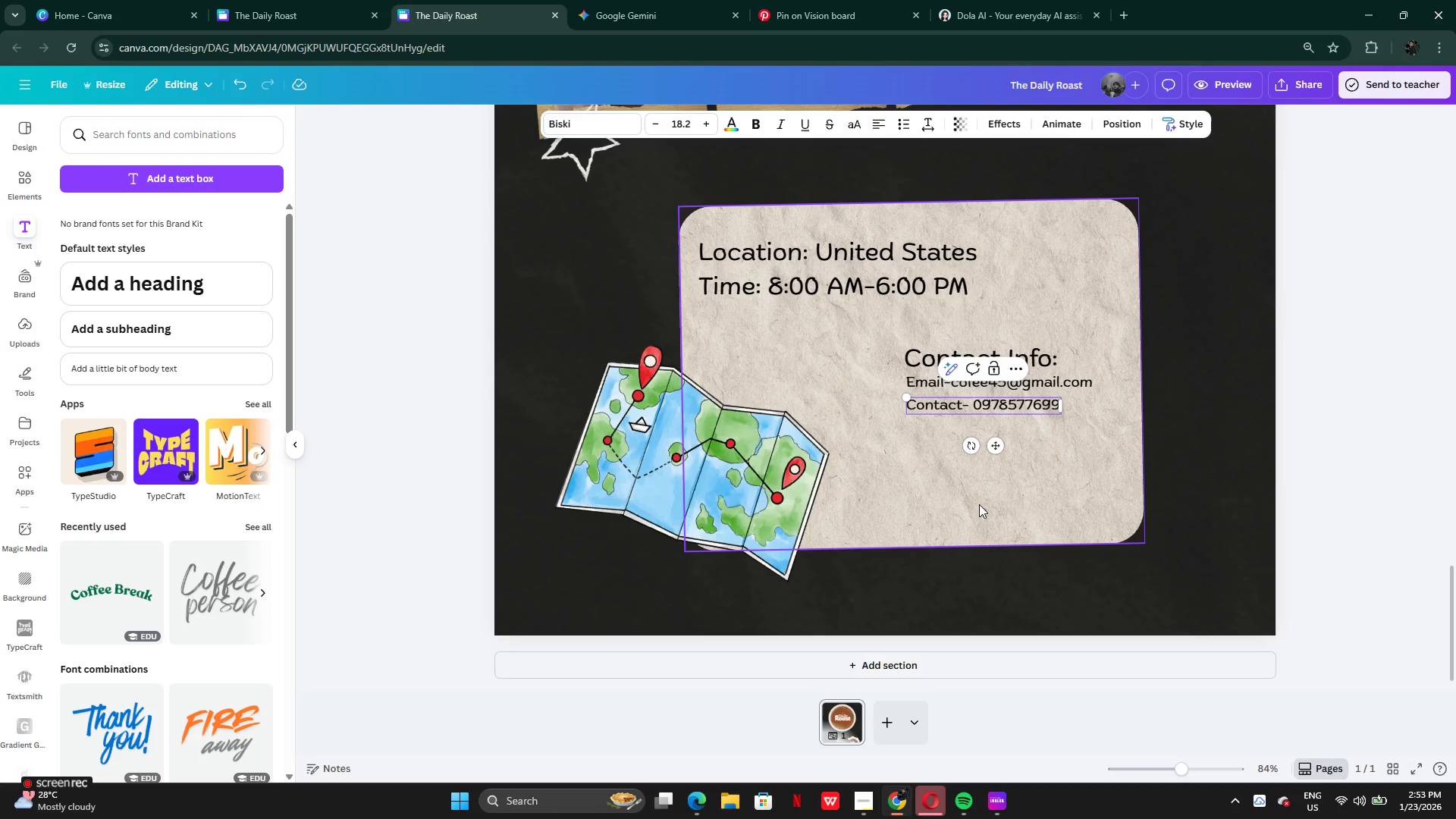 
left_click([977, 506])
 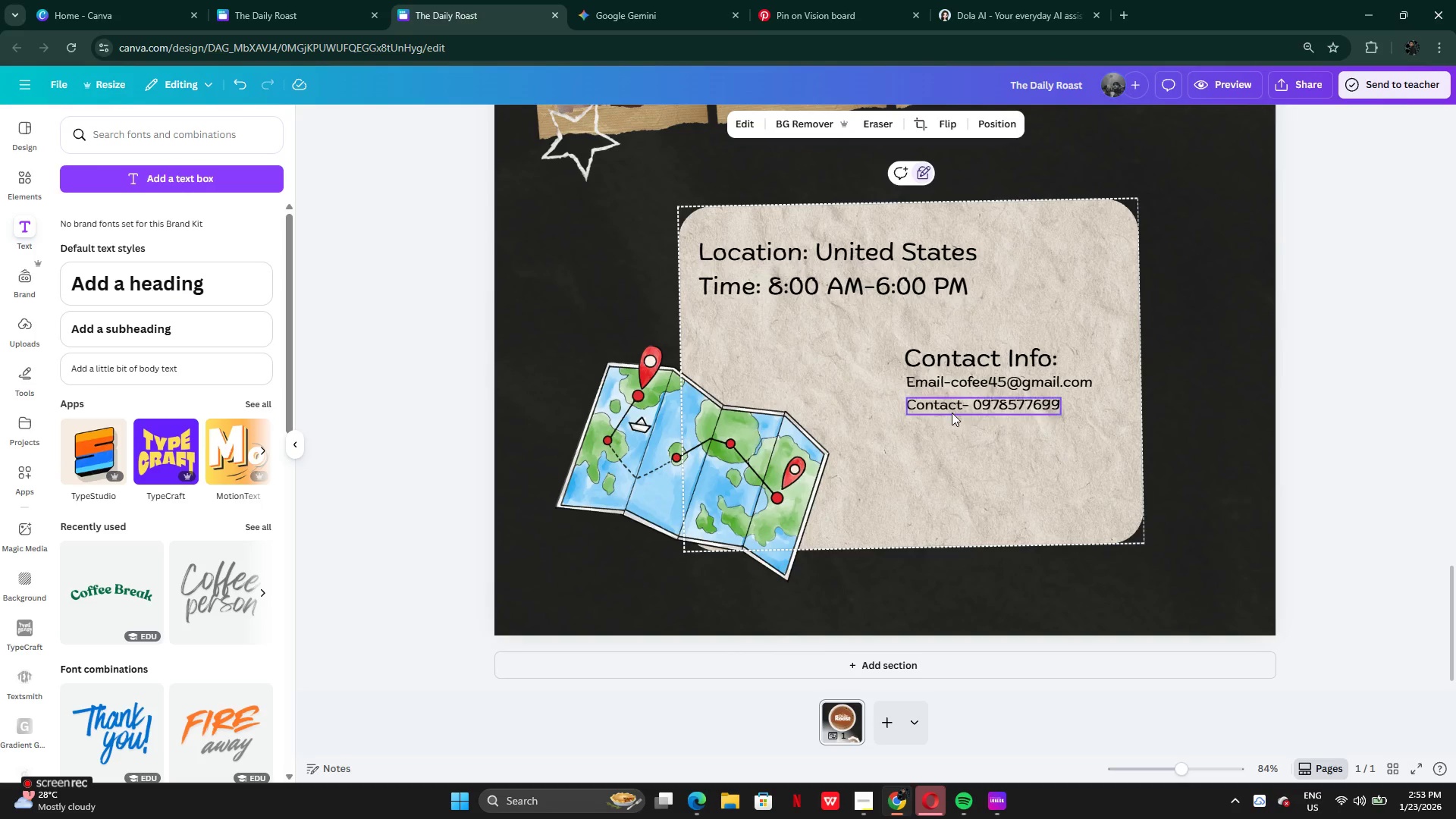 
left_click([952, 408])
 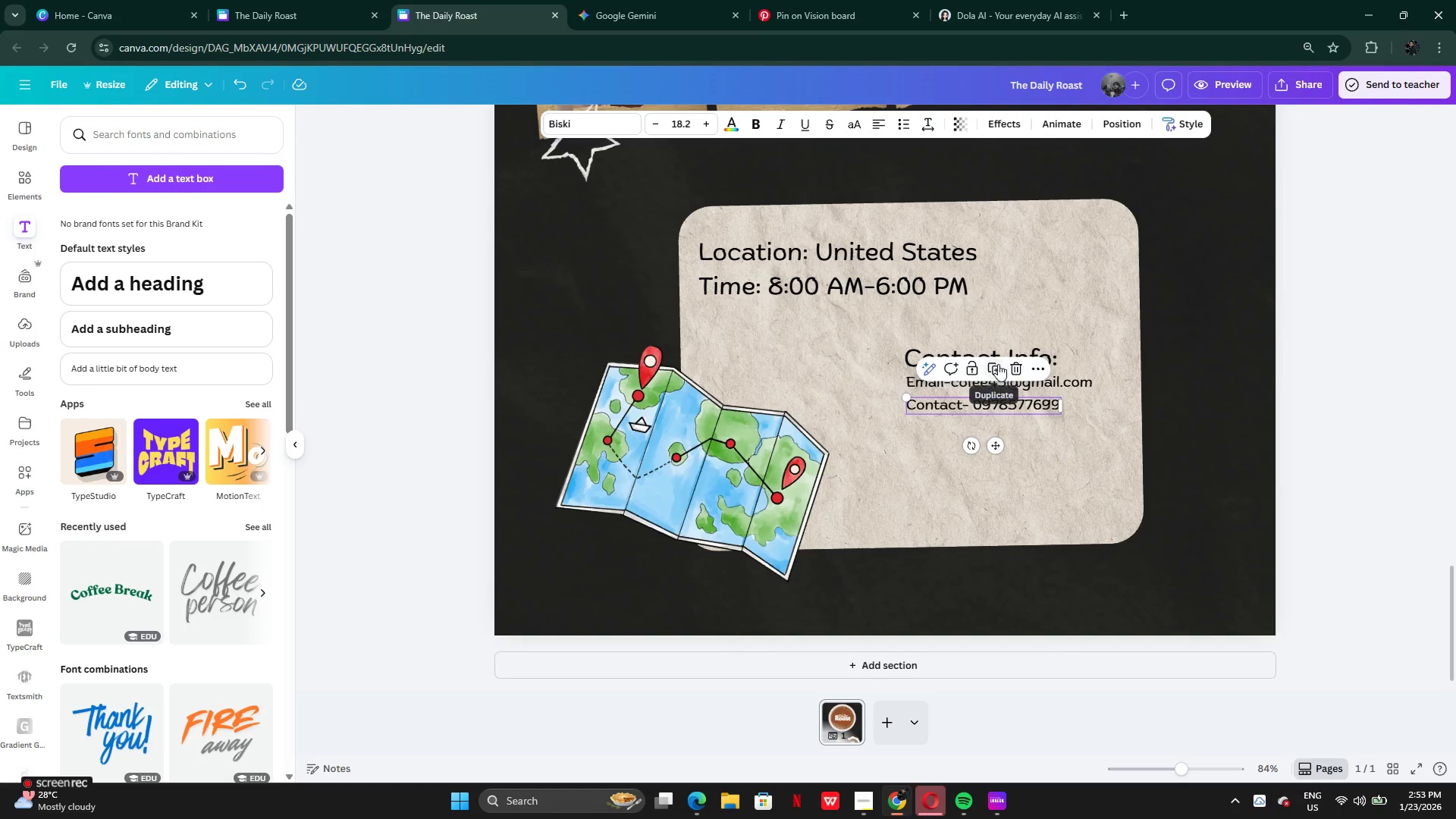 
left_click([998, 366])
 